 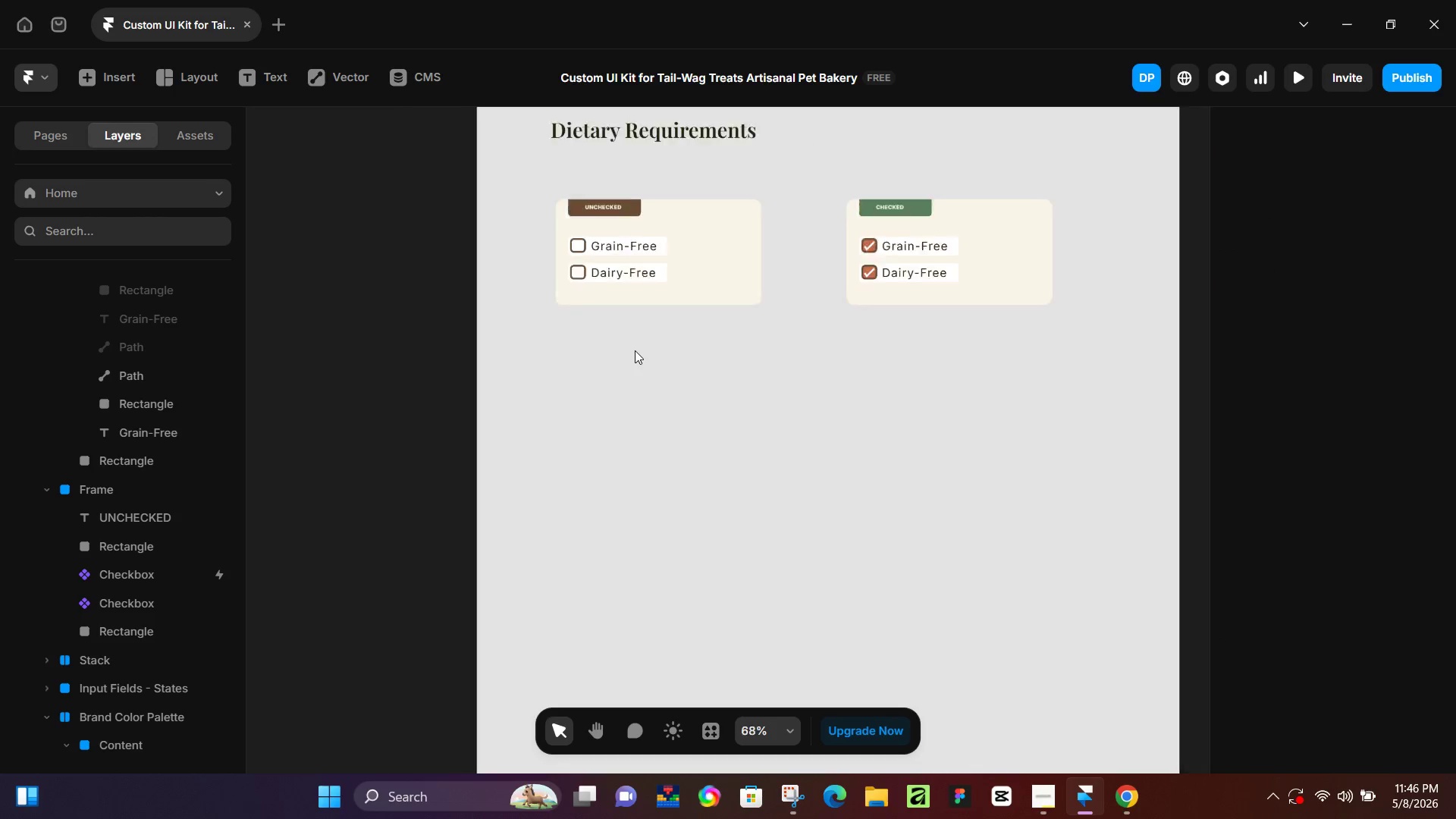 
key(Control+ControlLeft)
 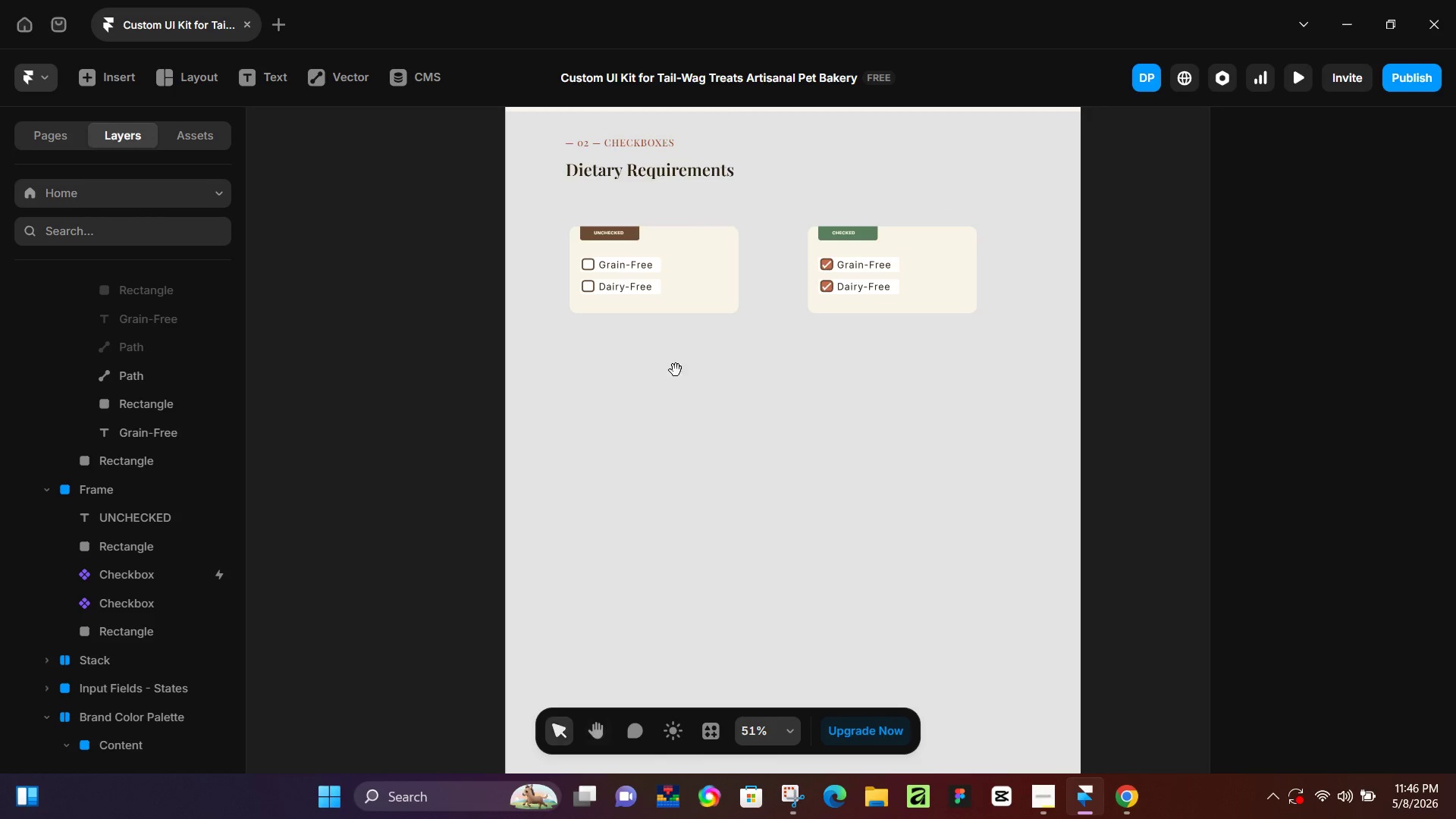 
hold_key(key=Space, duration=0.47)
 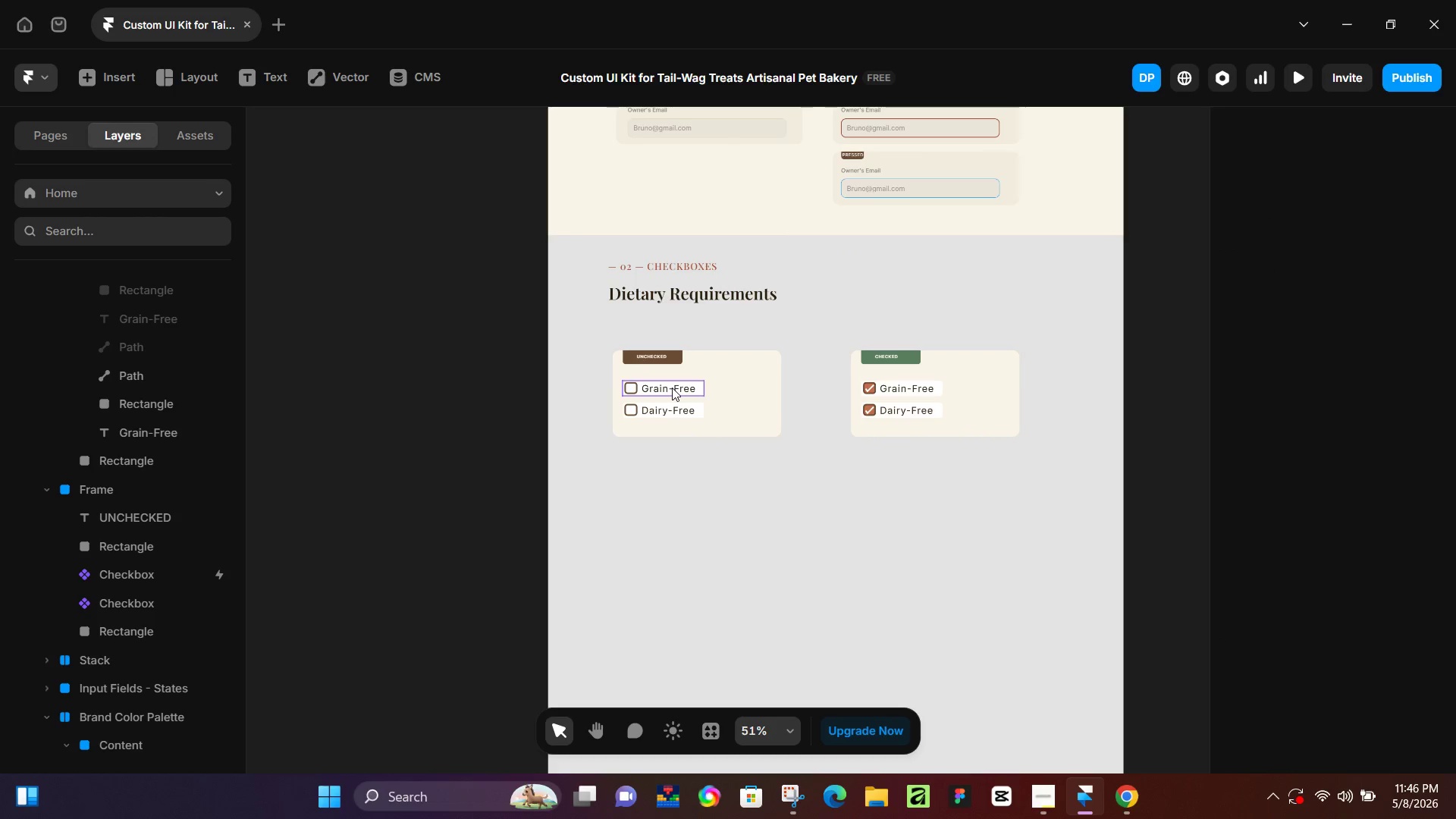 
left_click_drag(start_coordinate=[676, 370], to_coordinate=[718, 493])
 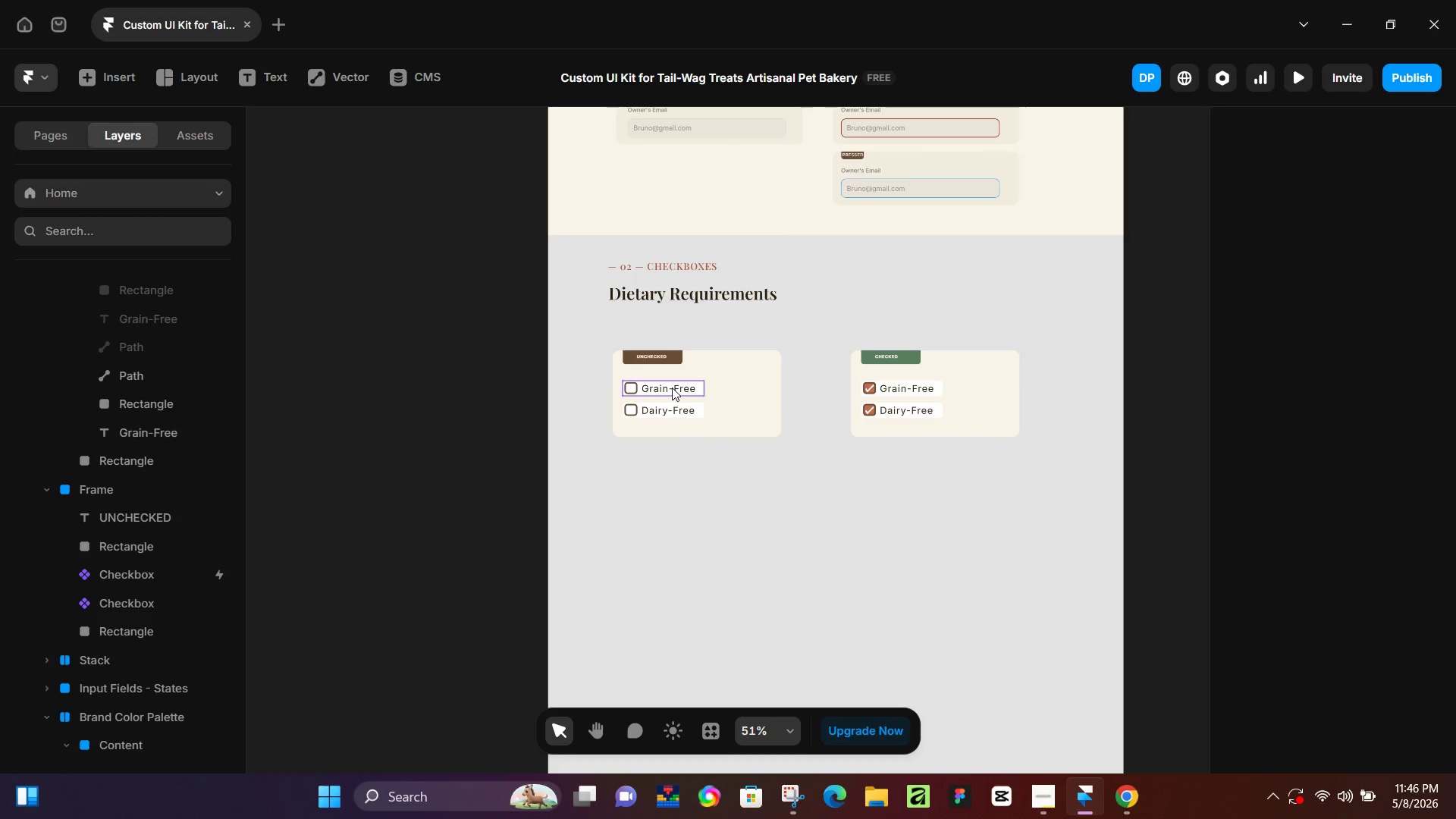 
scroll: coordinate [635, 350], scroll_direction: down, amount: 1.0
 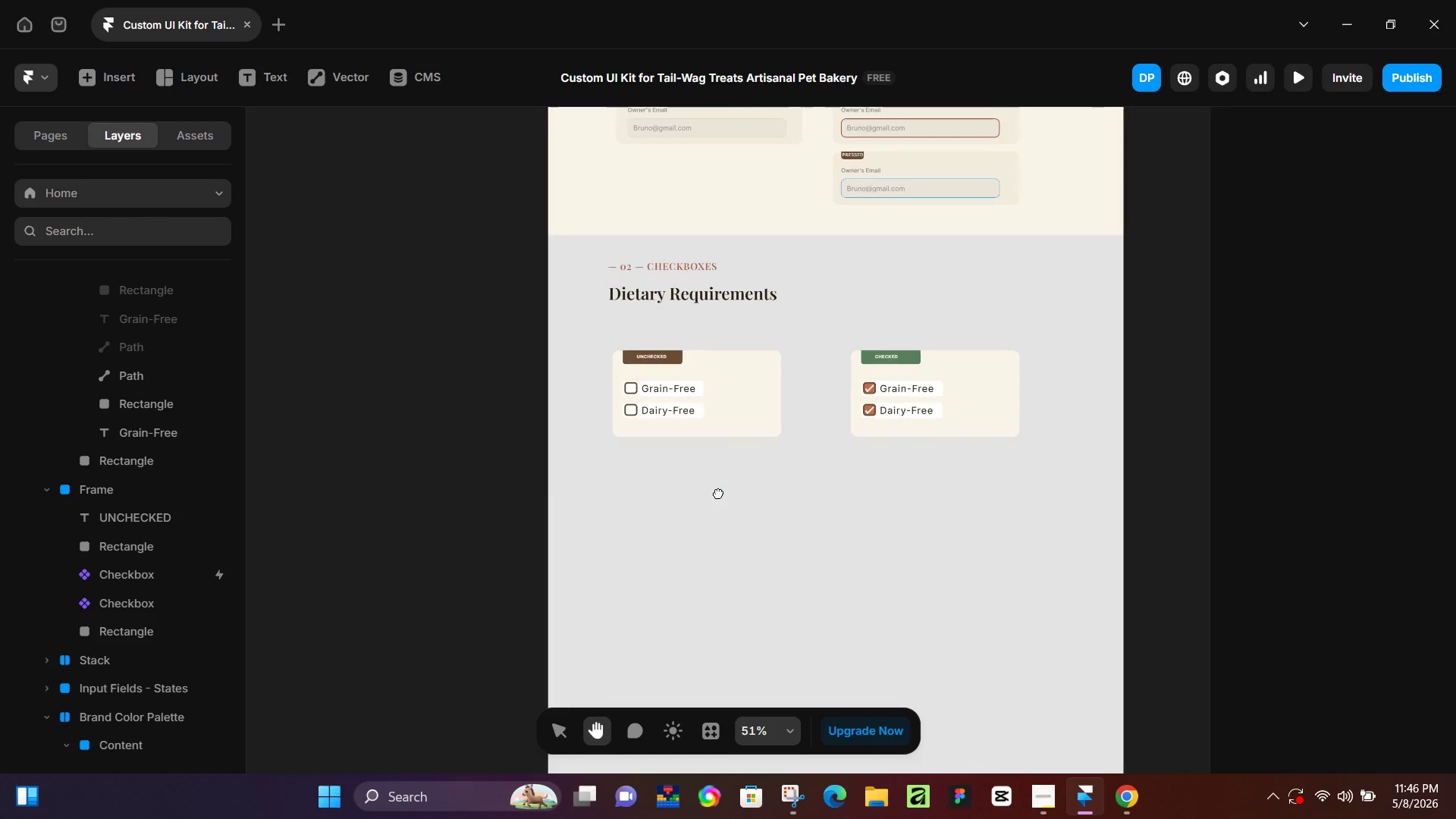 
left_click([672, 388])
 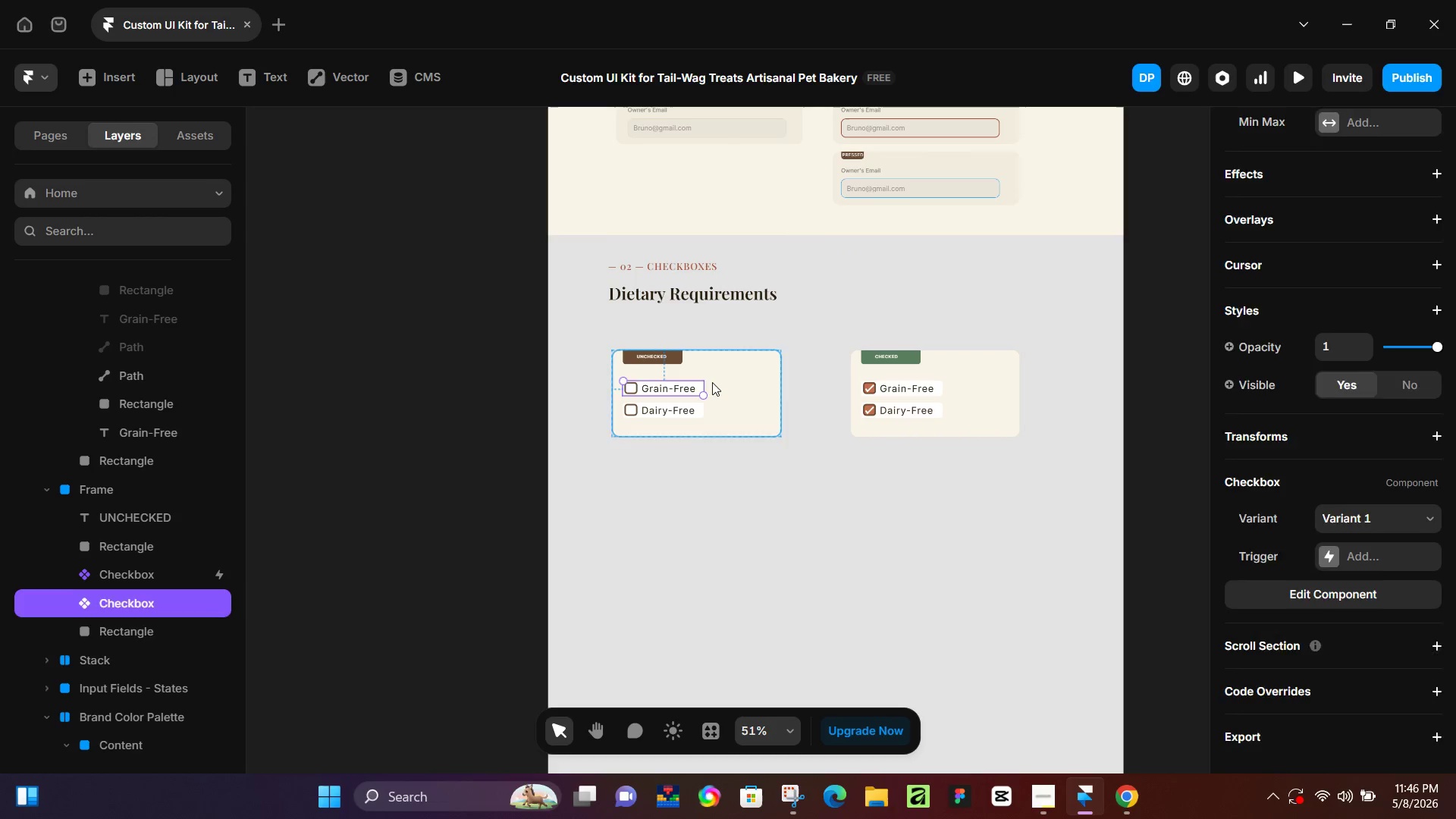 
left_click([712, 382])
 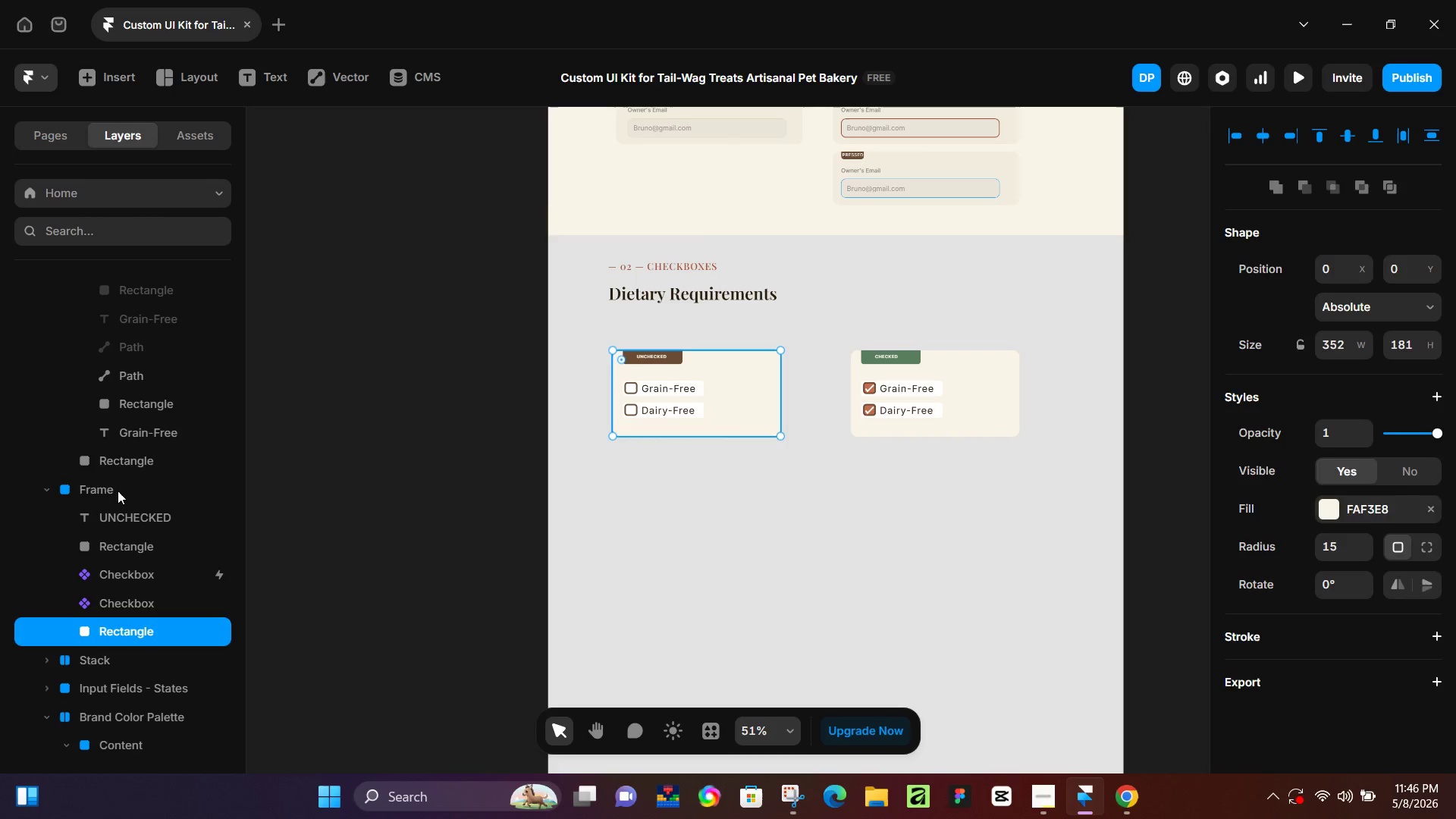 
left_click([117, 489])
 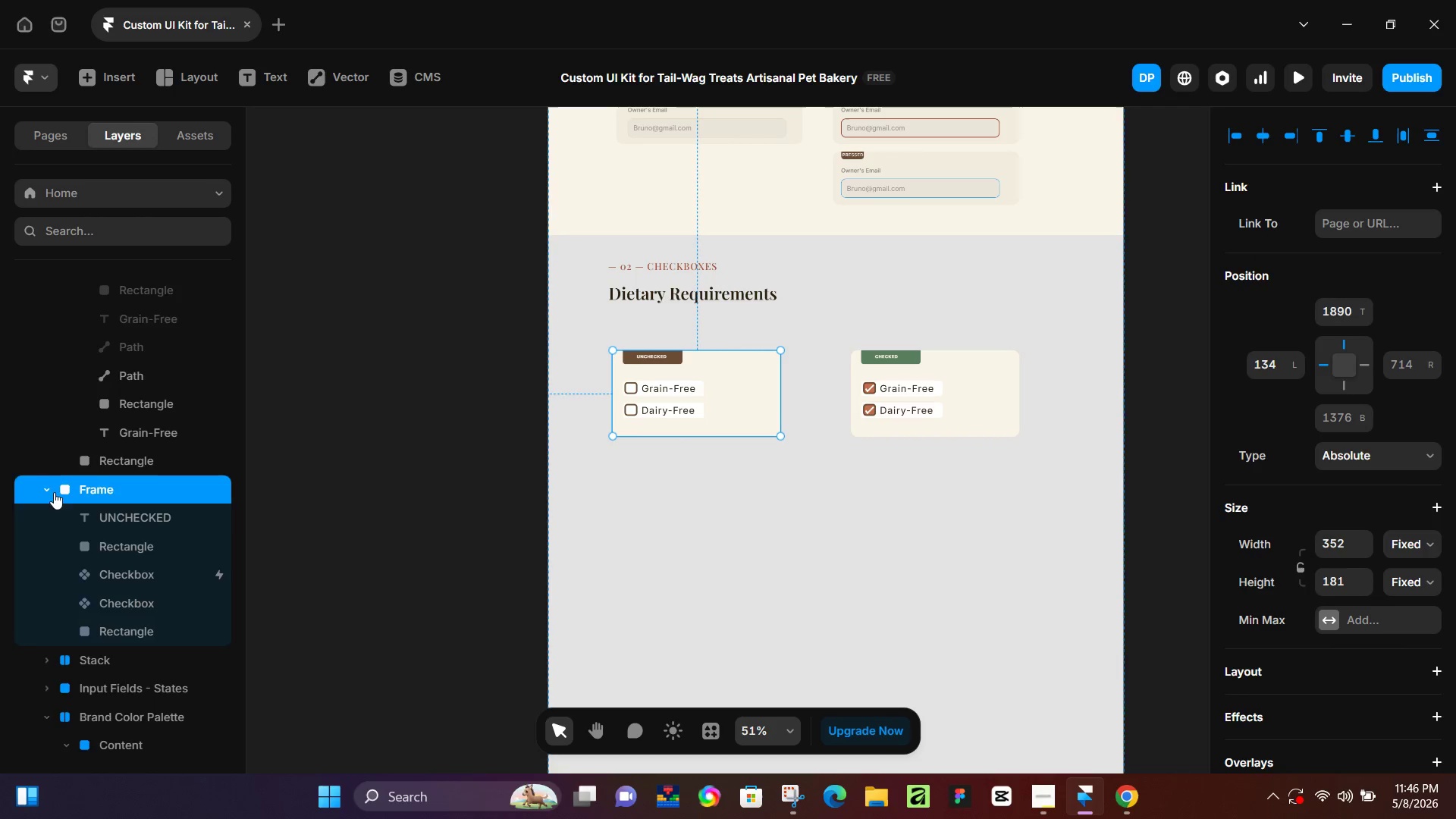 
left_click([54, 492])
 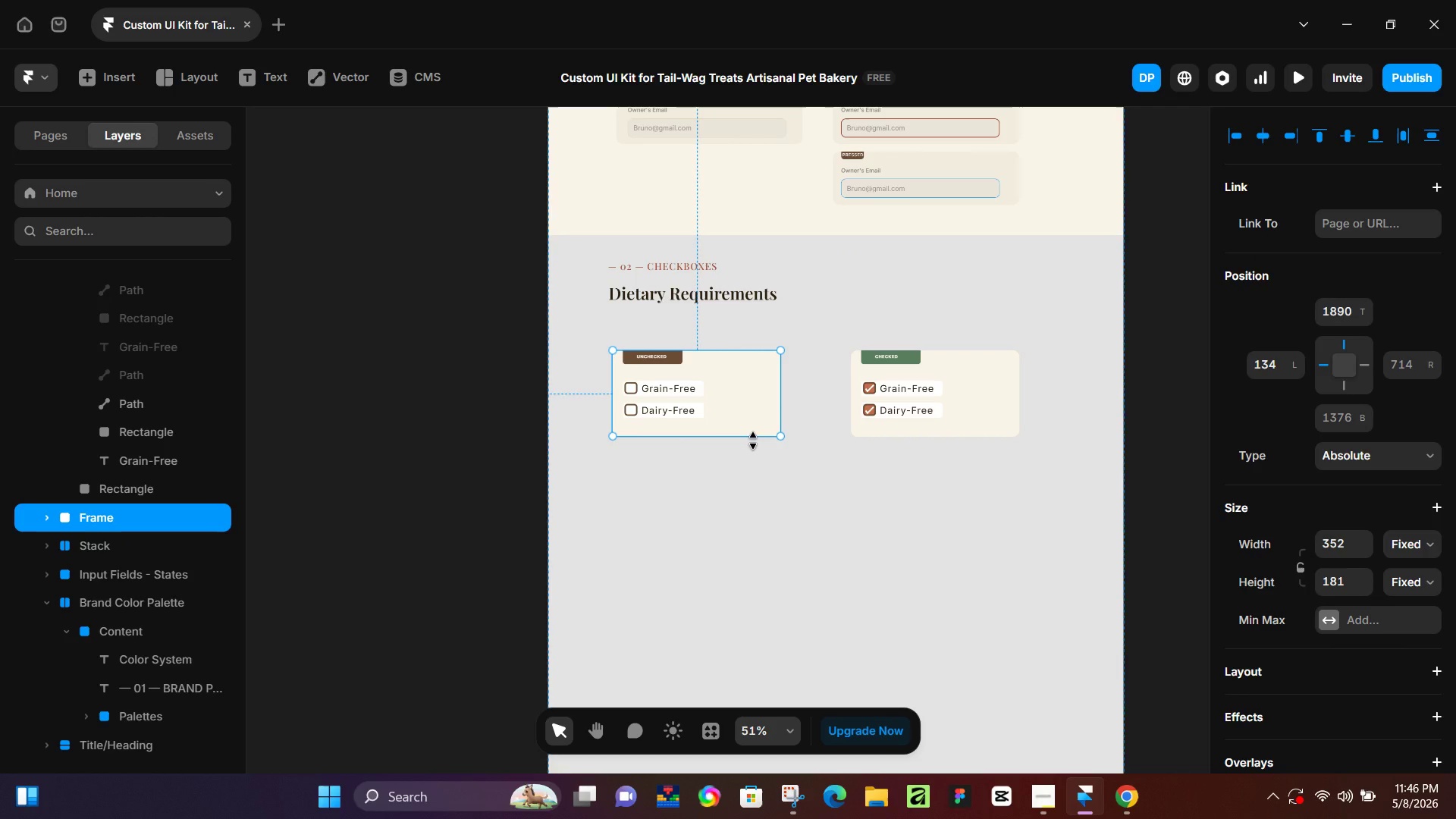 
key(K)
 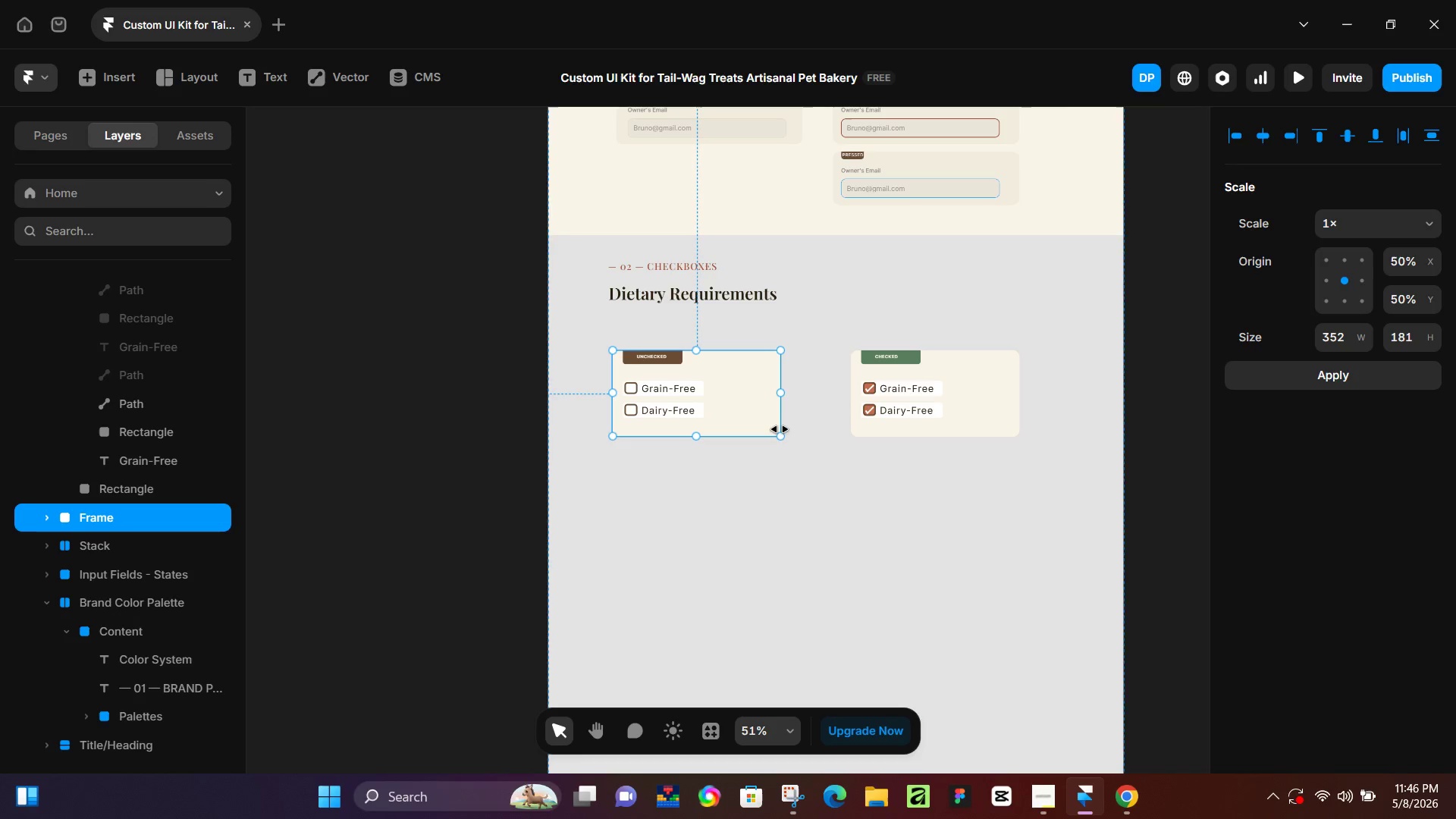 
left_click_drag(start_coordinate=[780, 429], to_coordinate=[847, 470])
 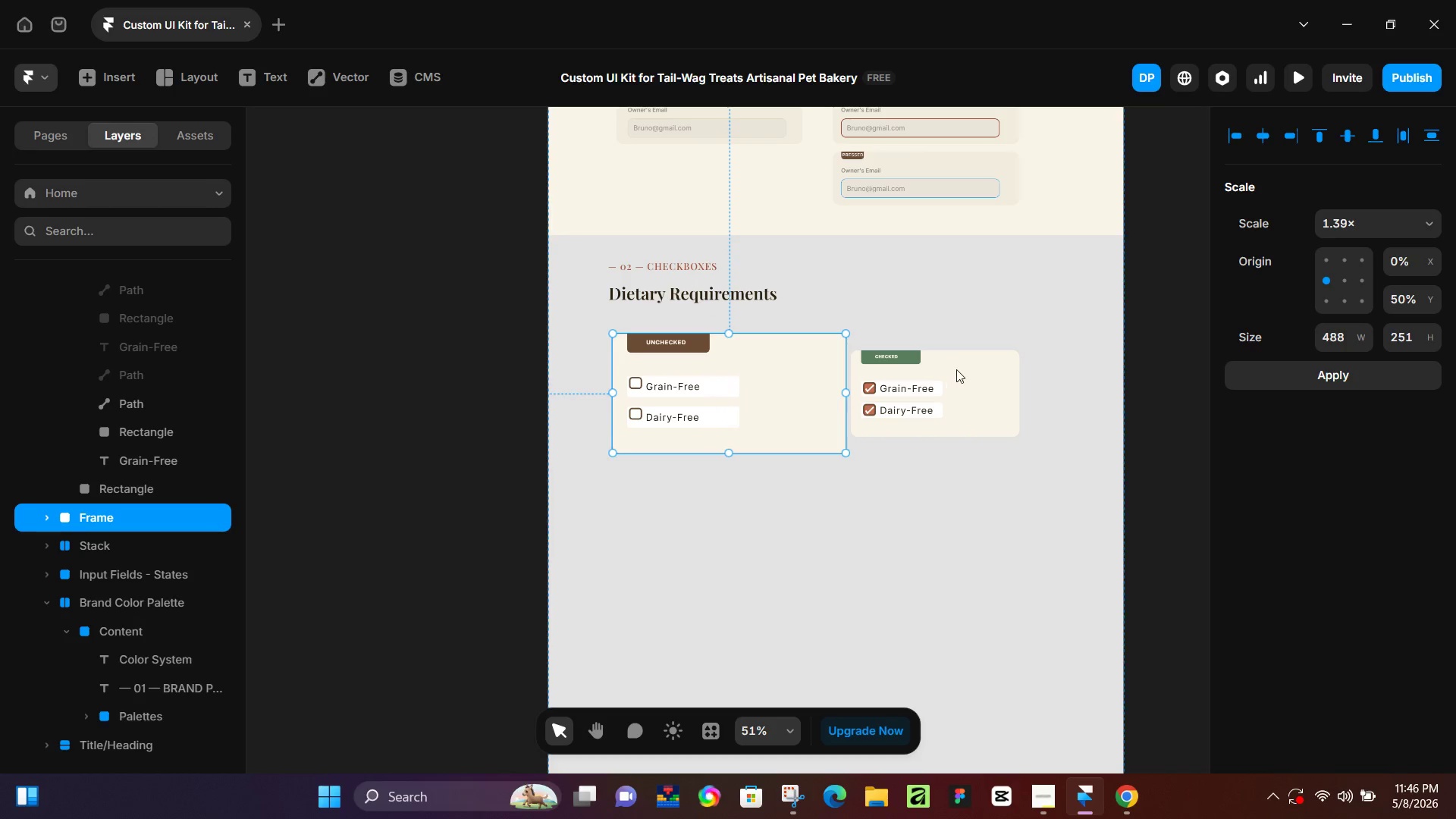 
left_click([959, 362])
 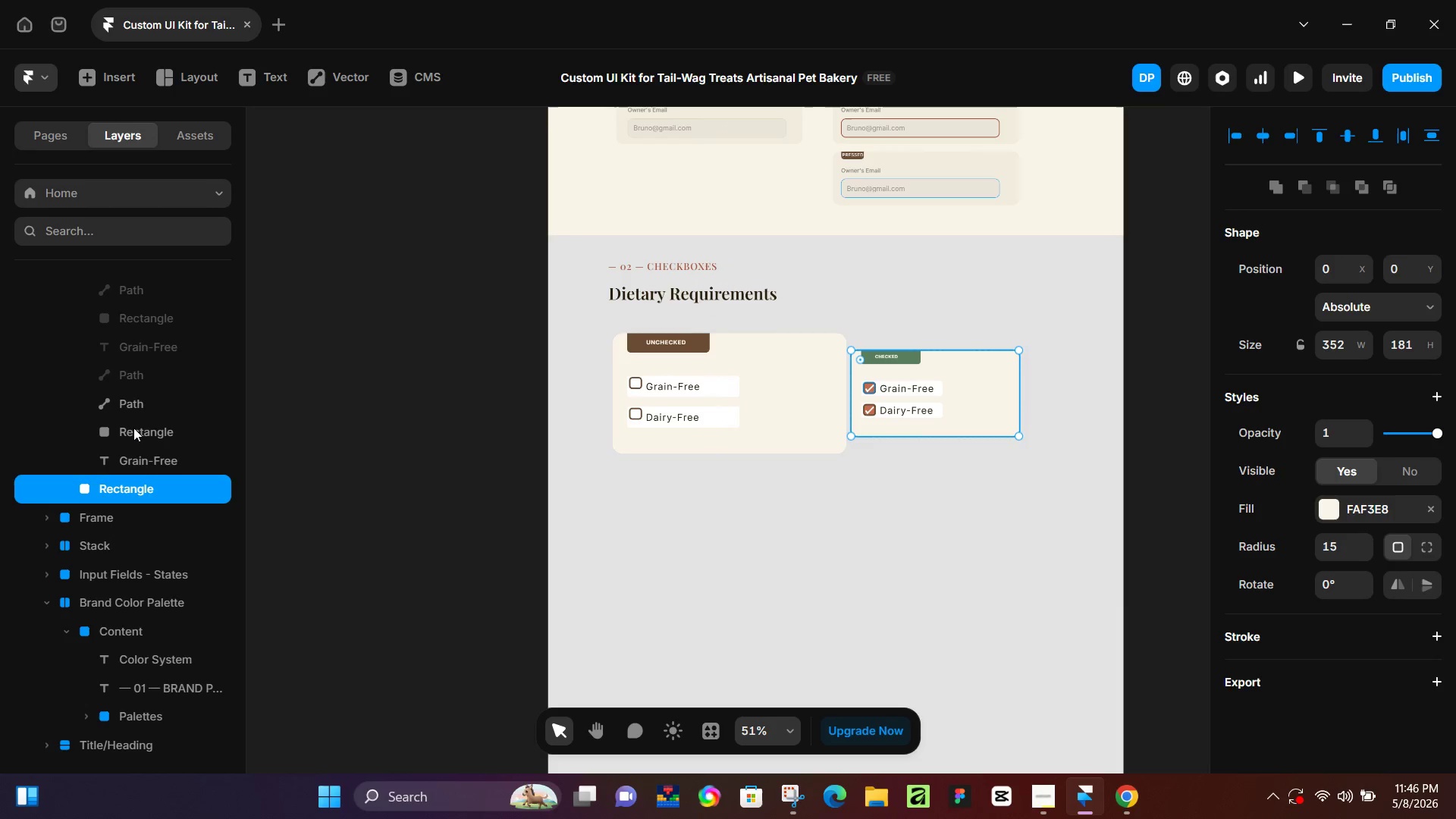 
scroll: coordinate [134, 434], scroll_direction: up, amount: 1.0
 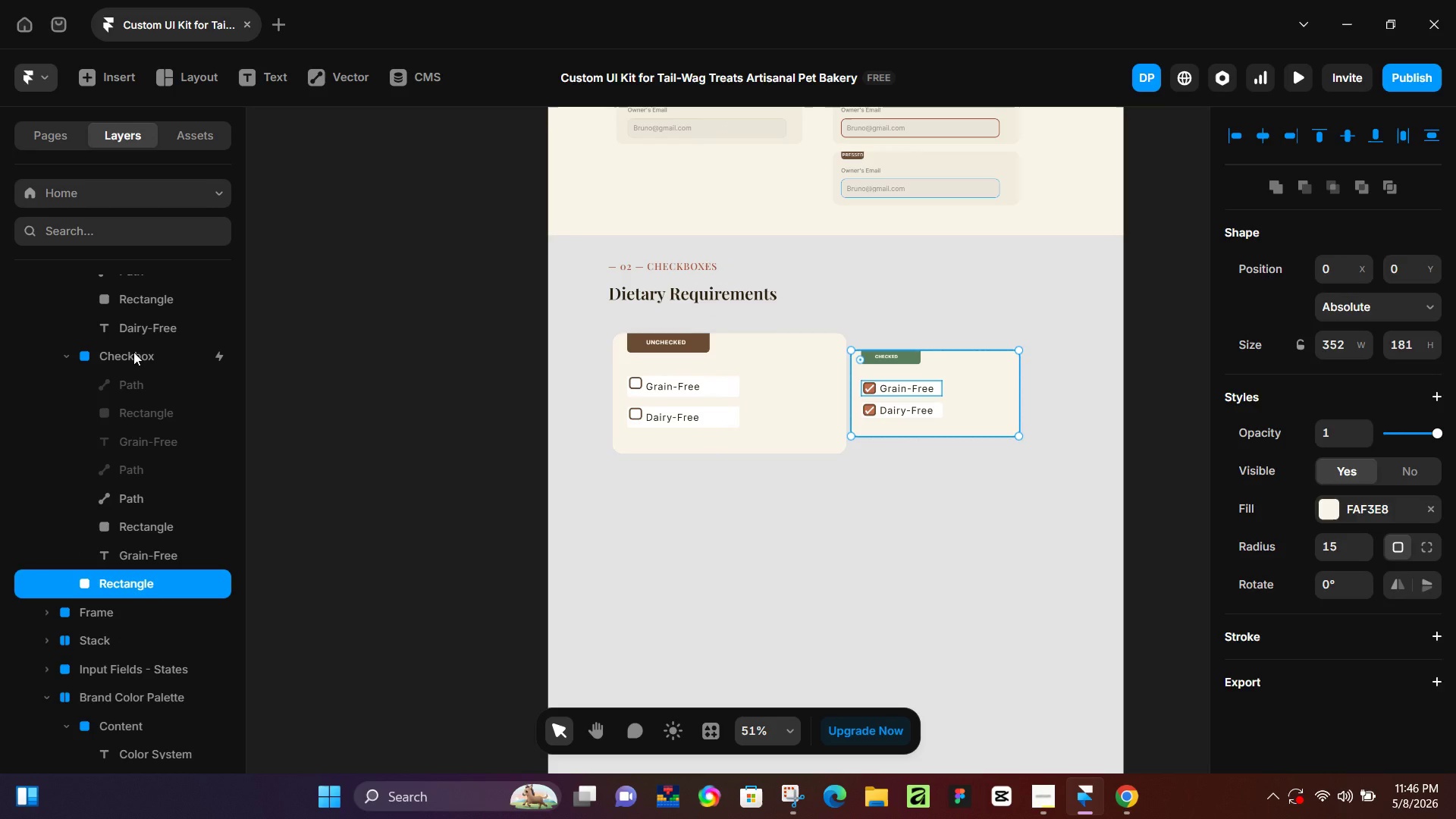 
left_click([133, 352])
 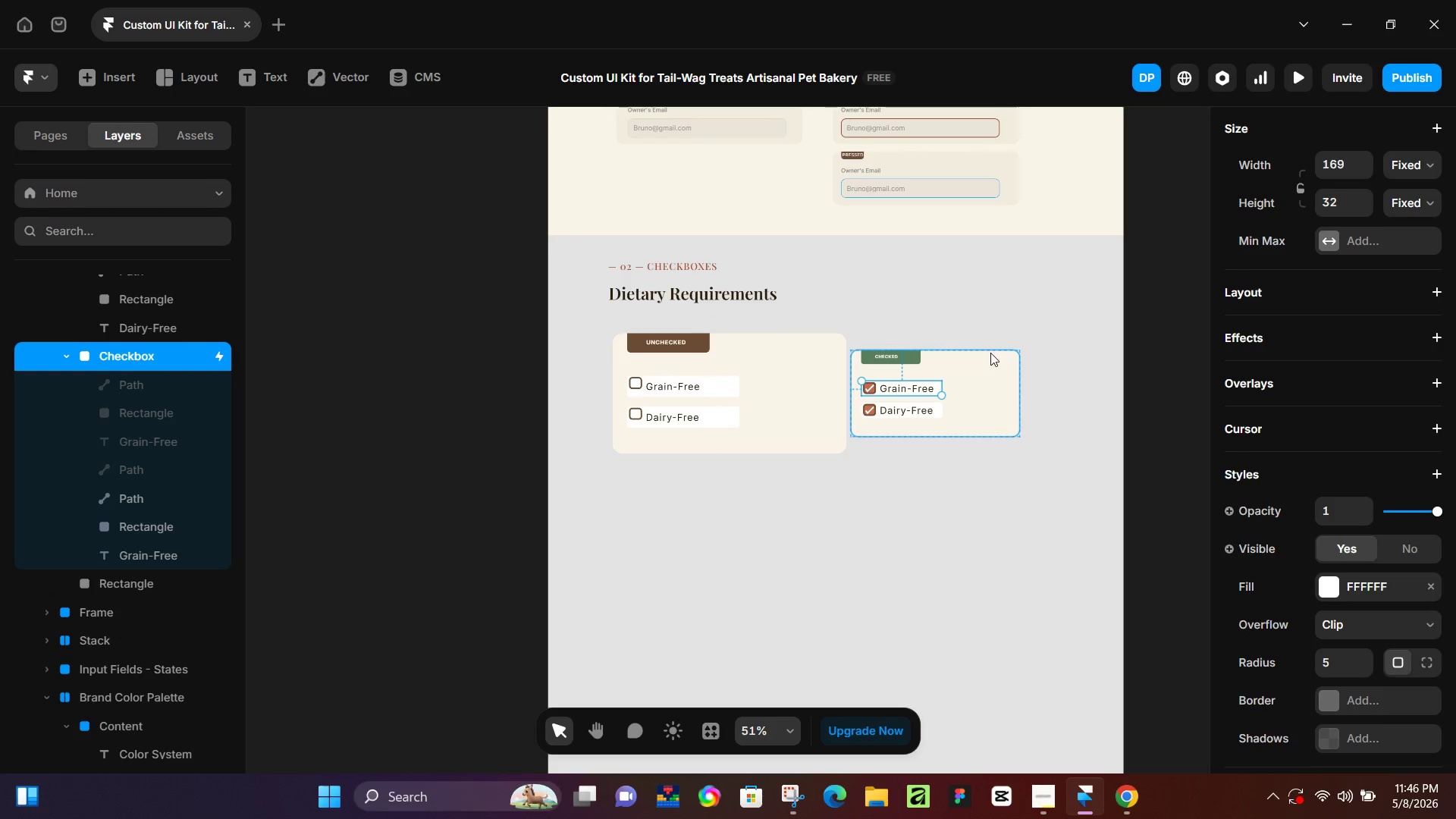 
left_click([990, 353])
 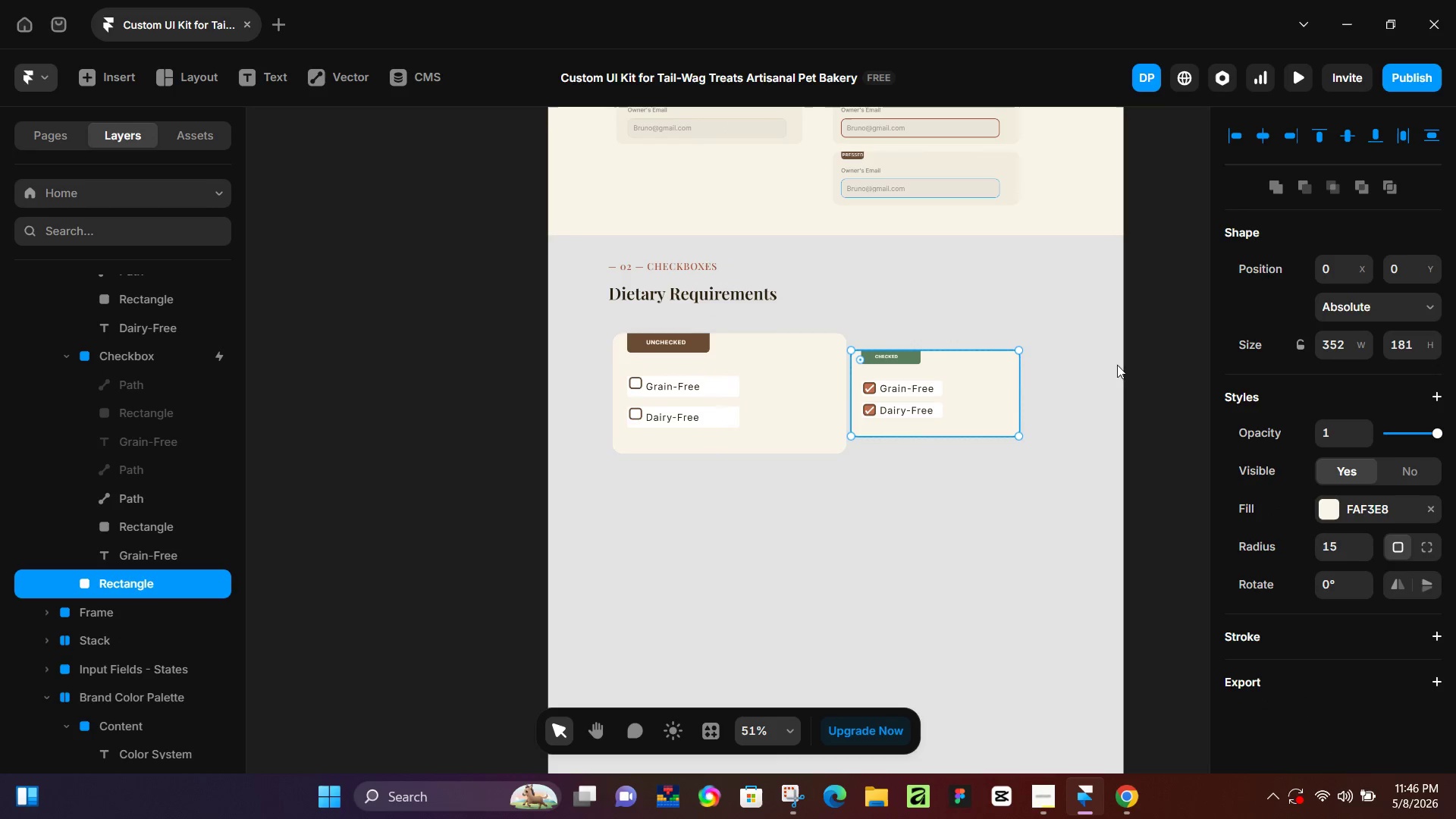 
hold_key(key=ShiftLeft, duration=1.5)
left_click([912, 356])
 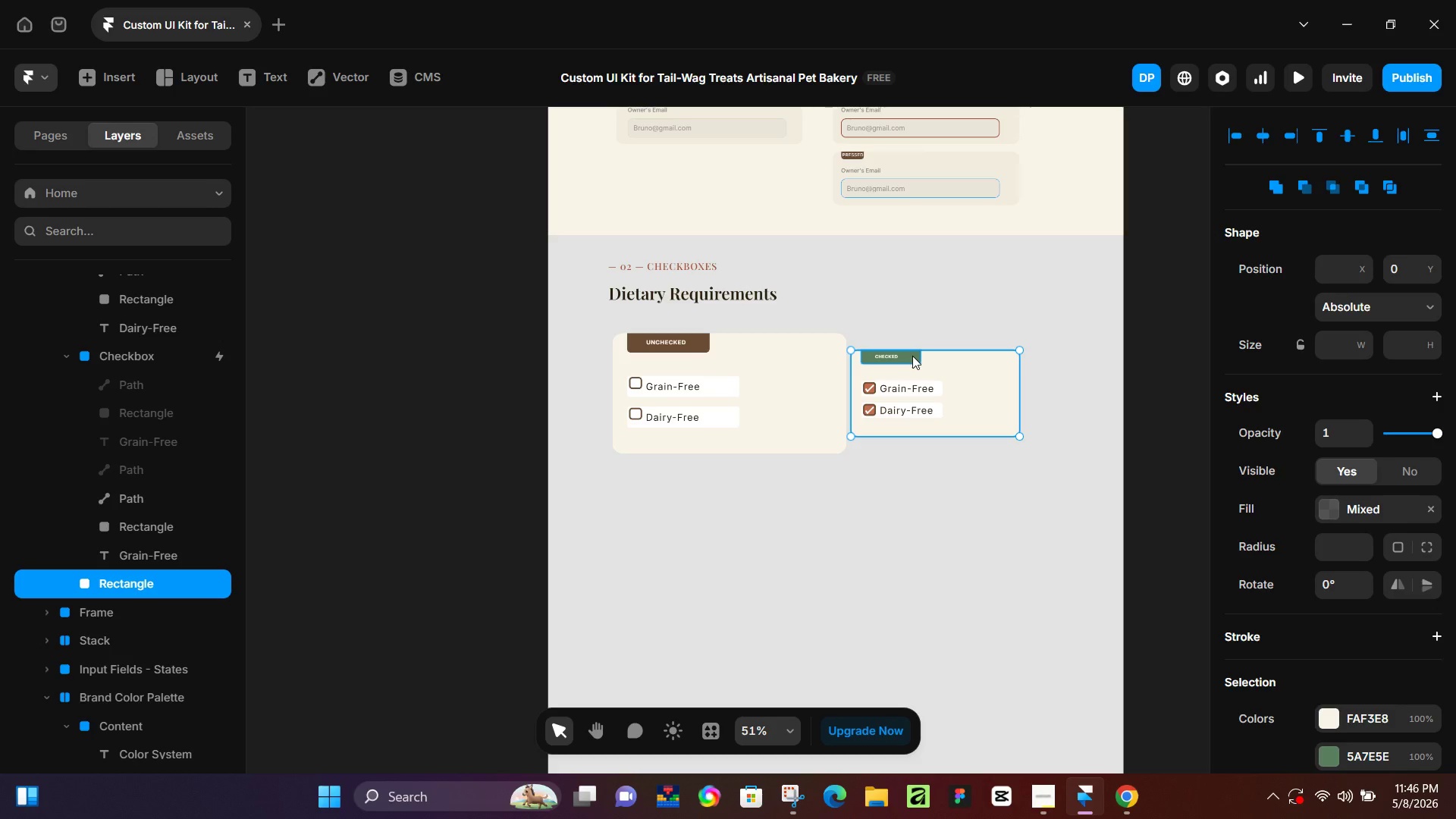 
key(Shift+ShiftLeft)
 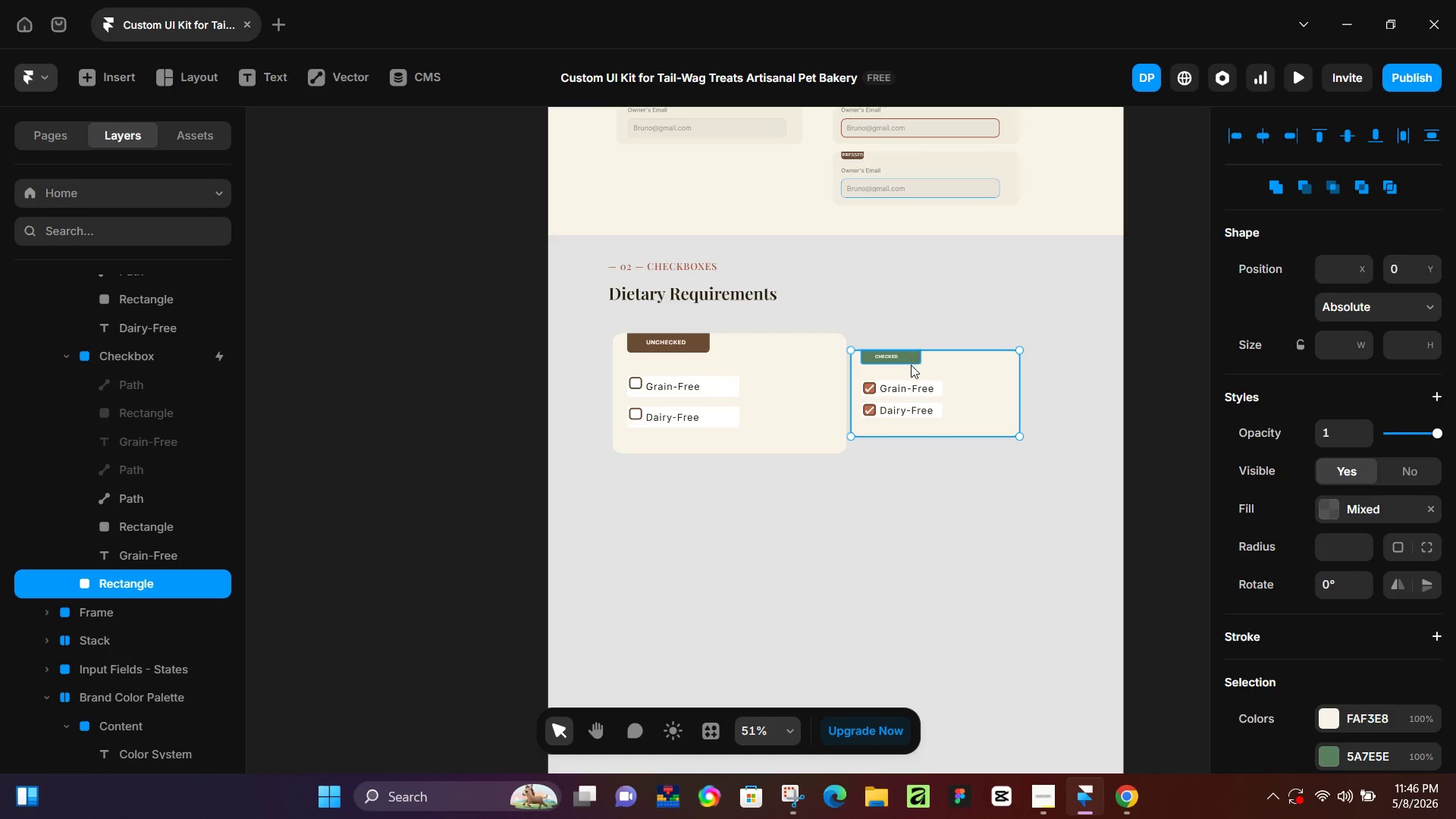 
key(Shift+ShiftLeft)
 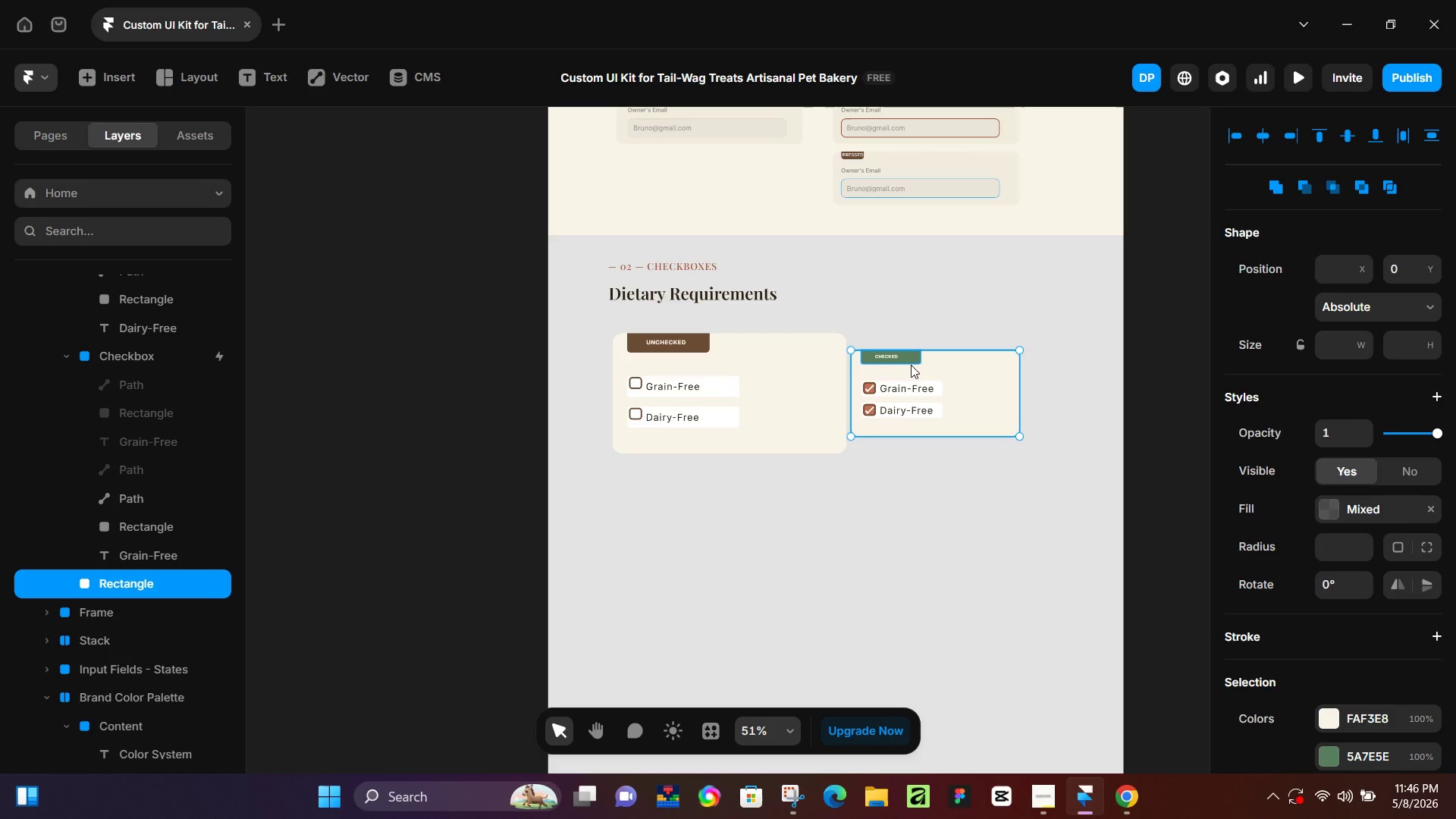 
key(Shift+ShiftLeft)
 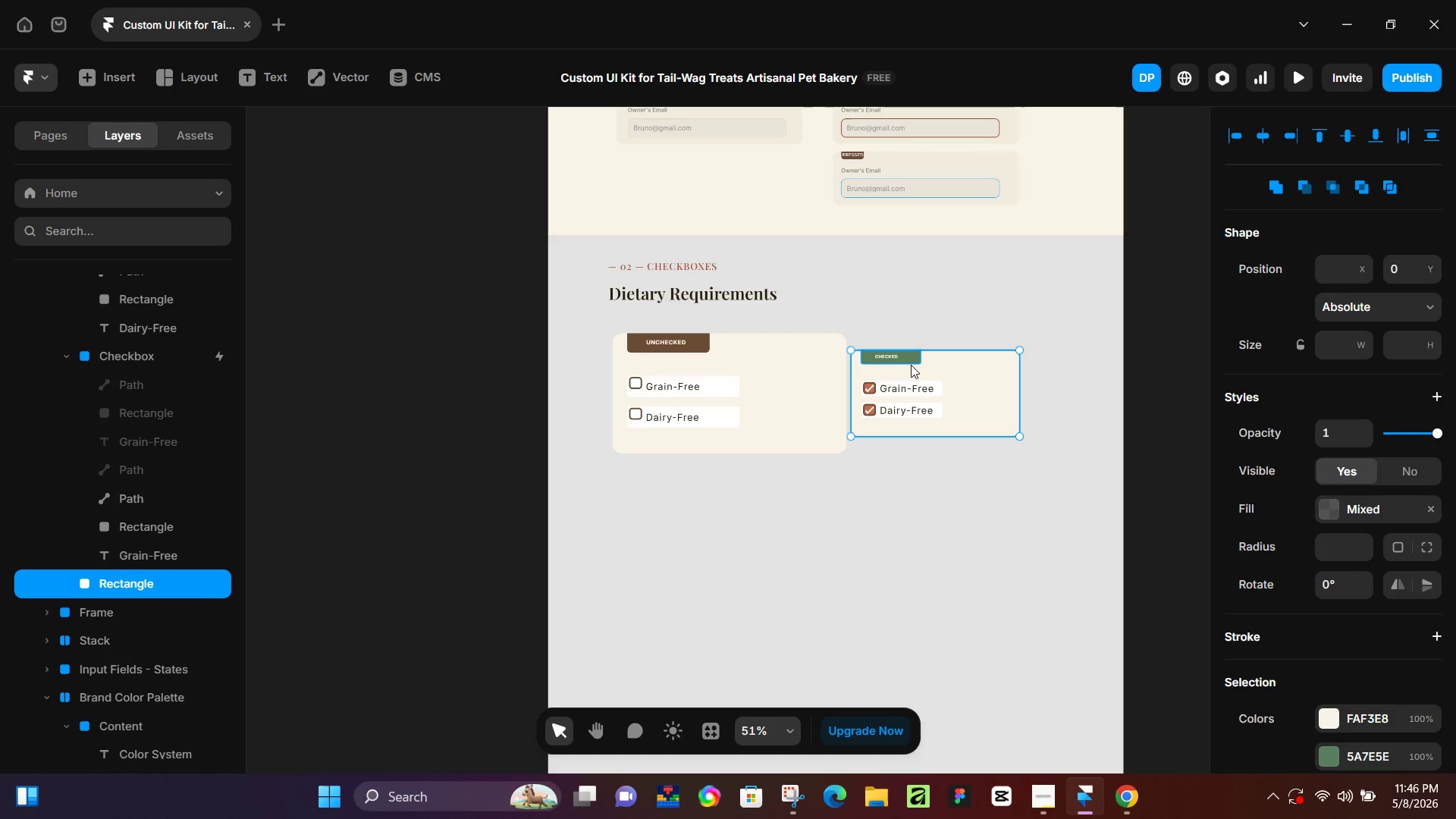 
key(Shift+ShiftLeft)
 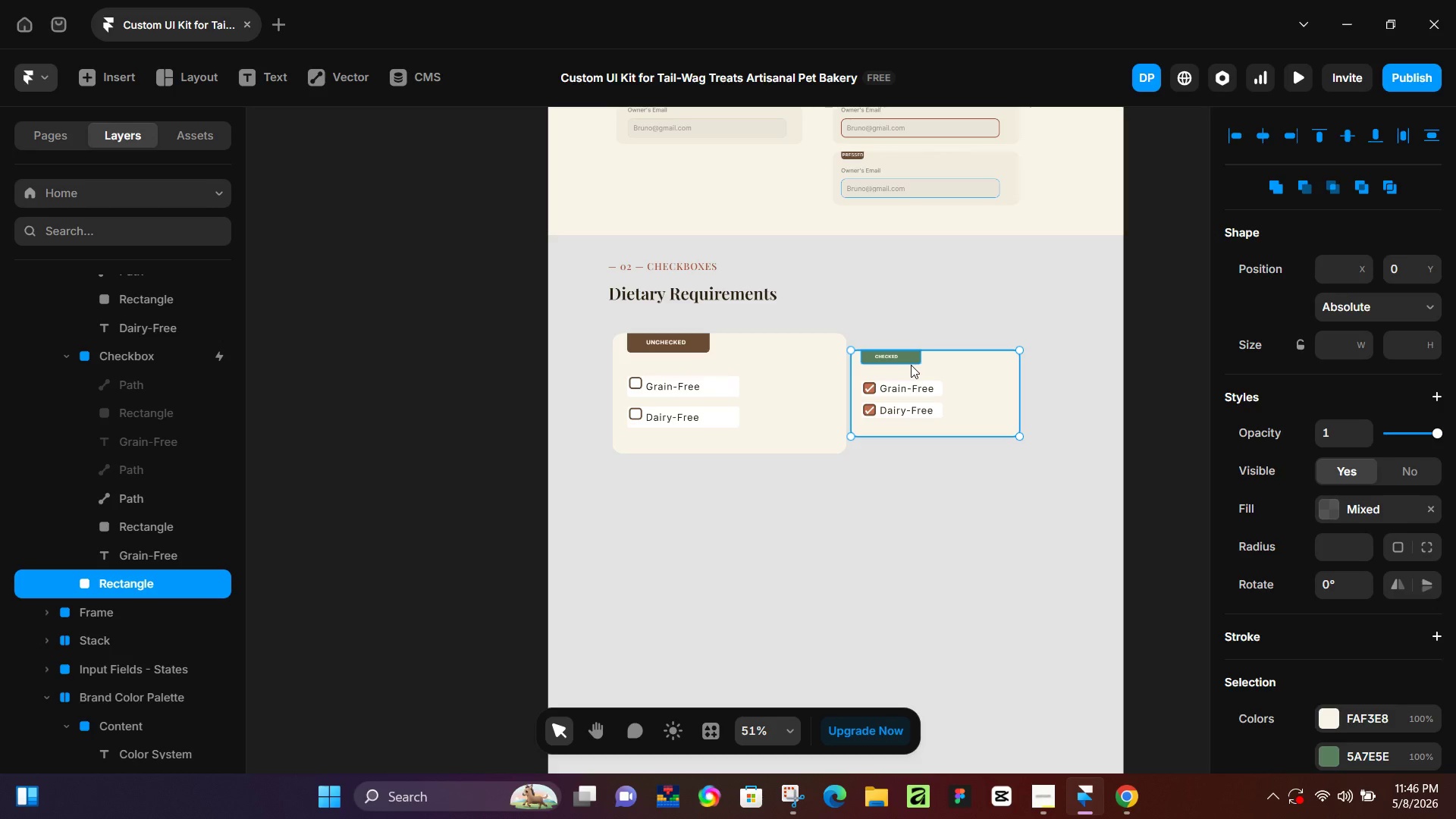 
key(Shift+ShiftLeft)
 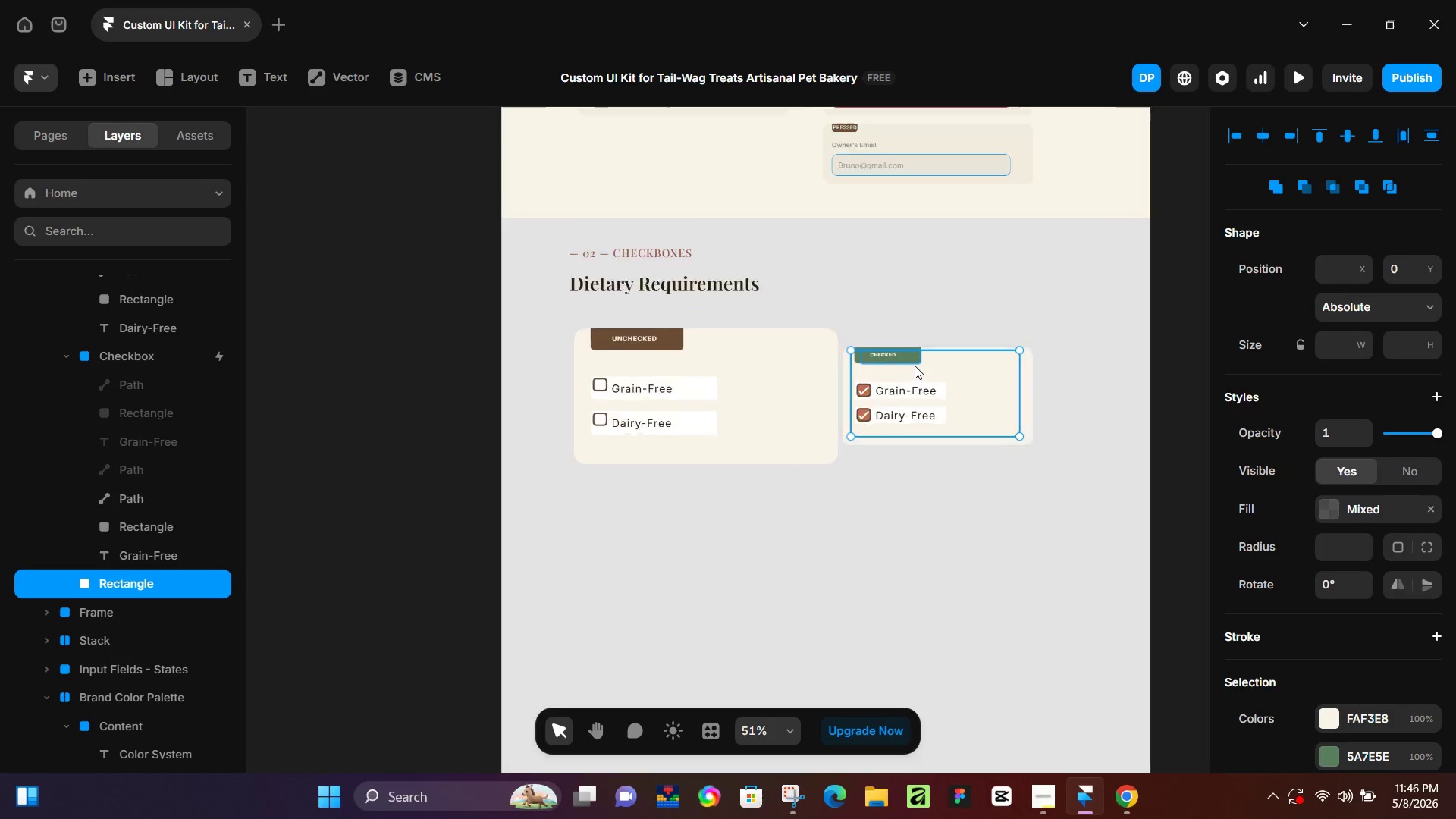 
hold_key(key=ControlLeft, duration=0.5)
 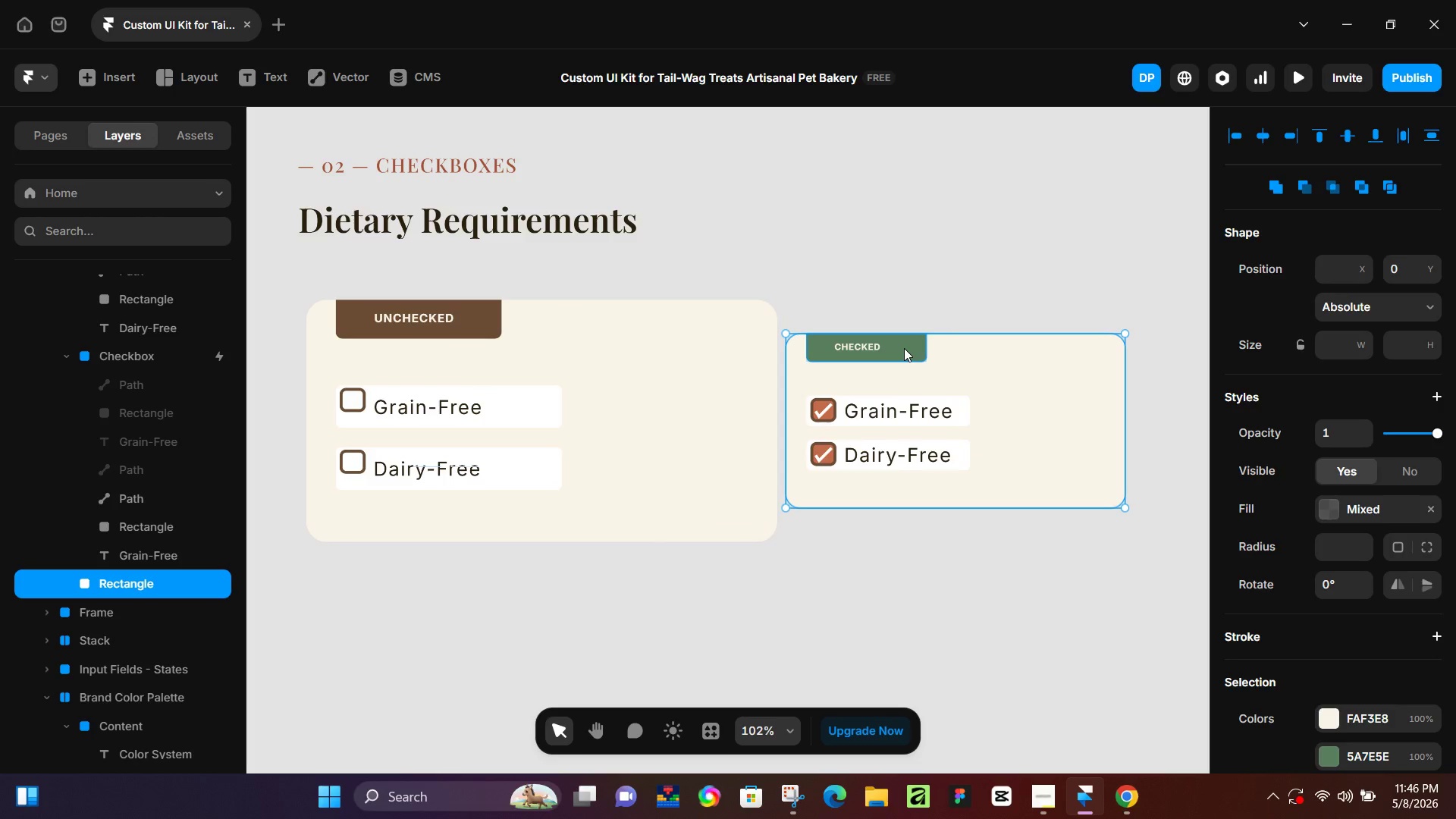 
hold_key(key=ControlLeft, duration=9.5)
 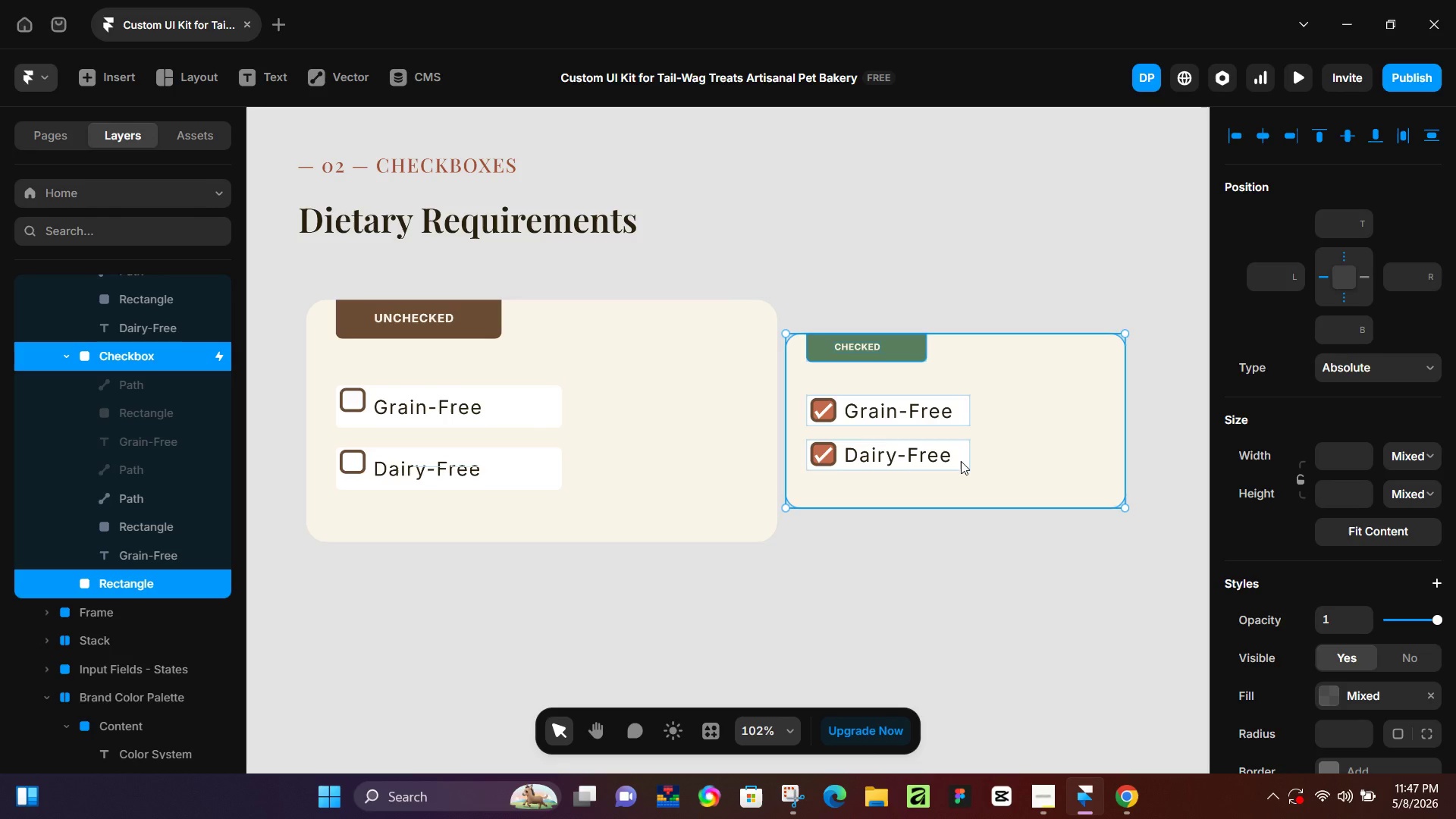 
scroll: coordinate [915, 366], scroll_direction: up, amount: 6.0
 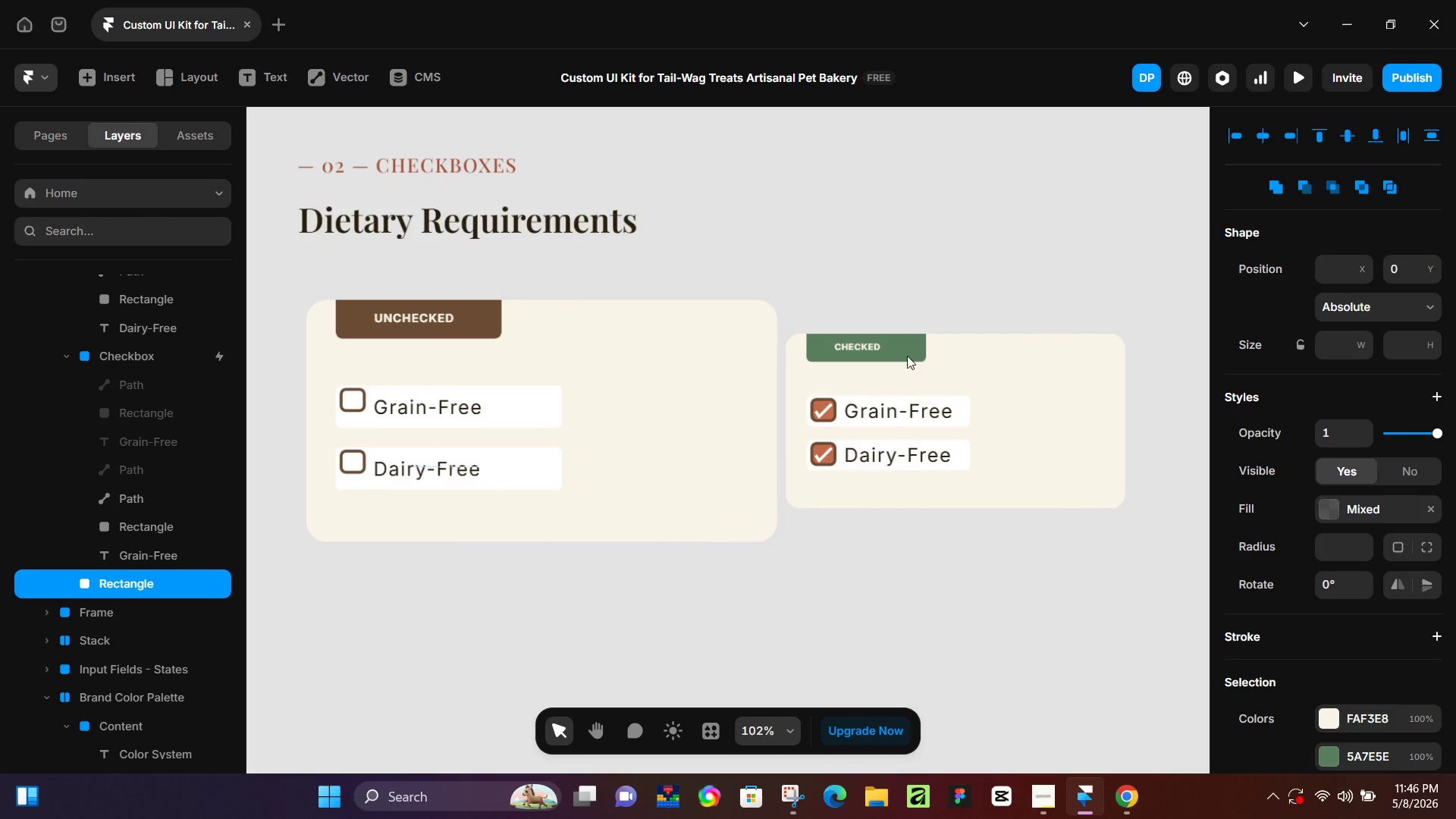 
left_click([904, 348])
 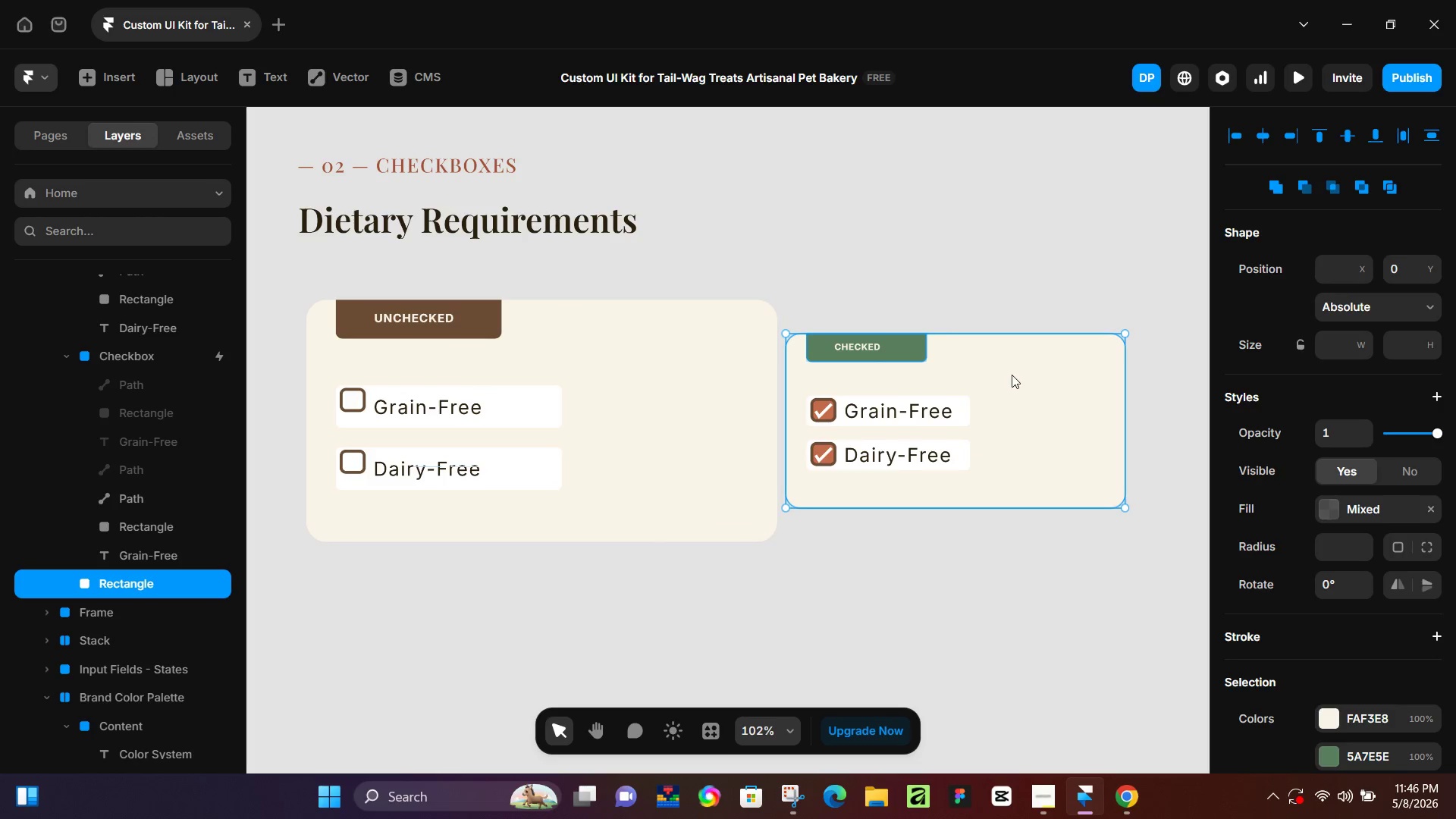 
left_click([1012, 375])
 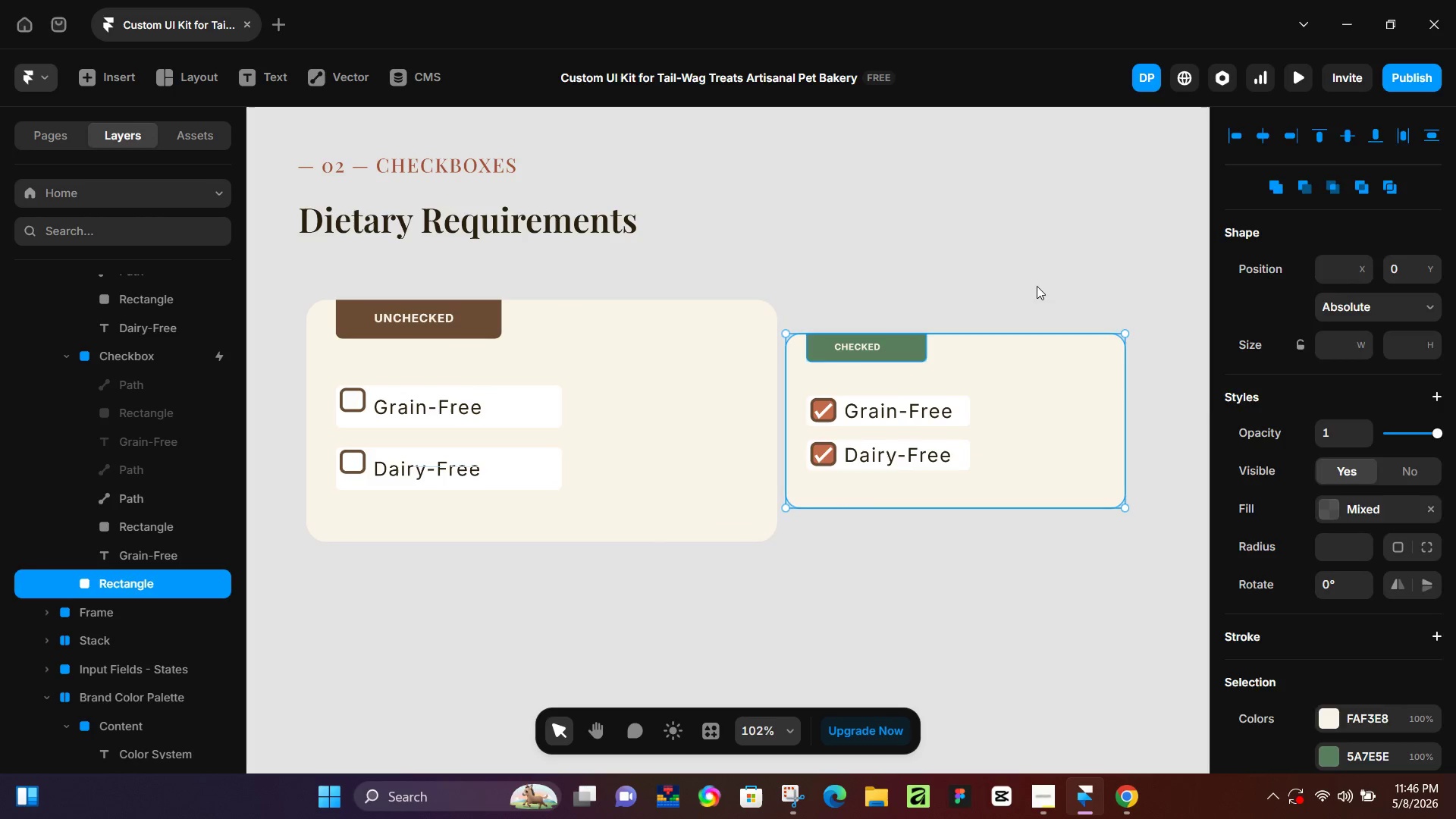 
double_click([1034, 257])
 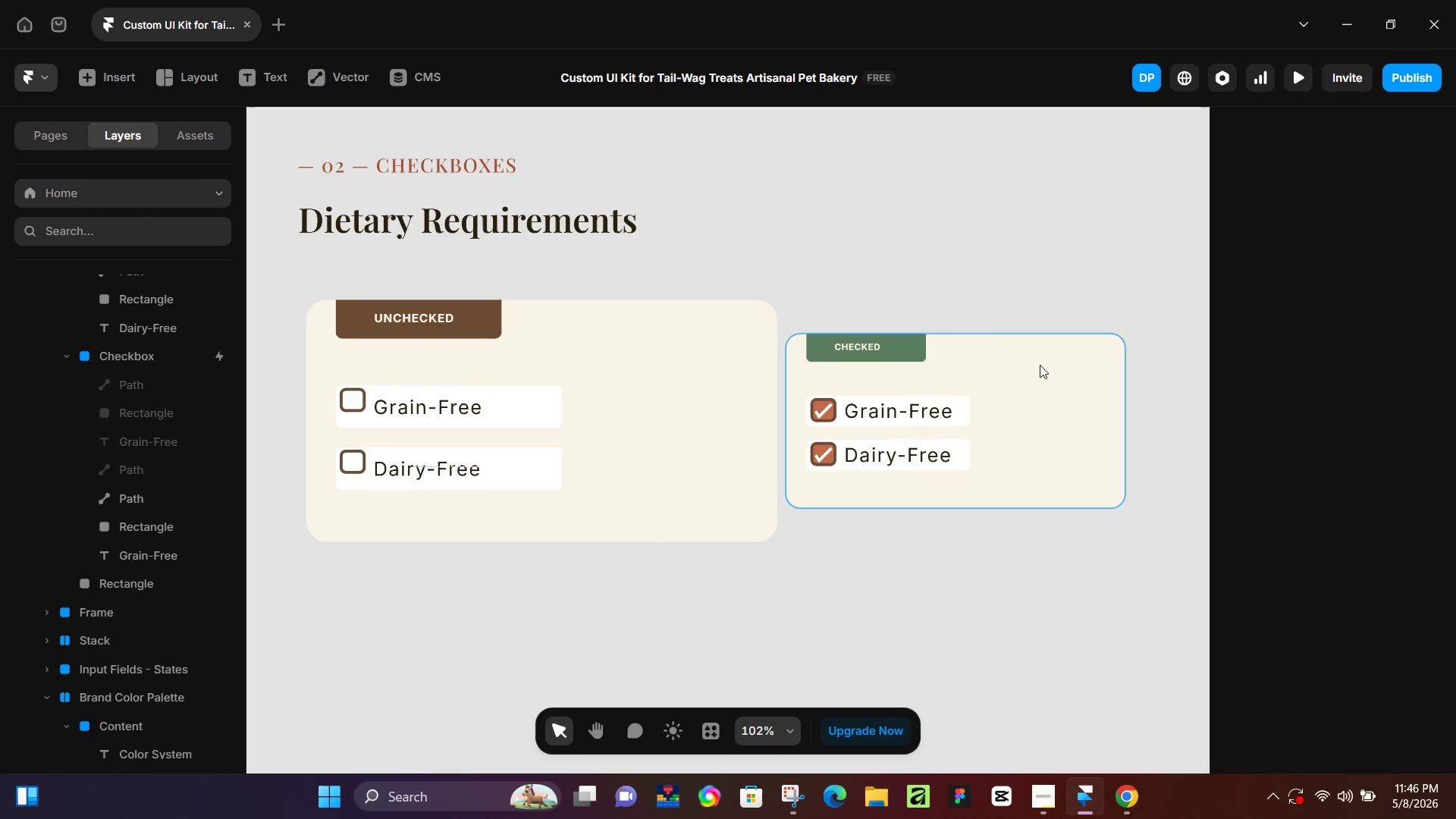 
triple_click([1040, 365])
 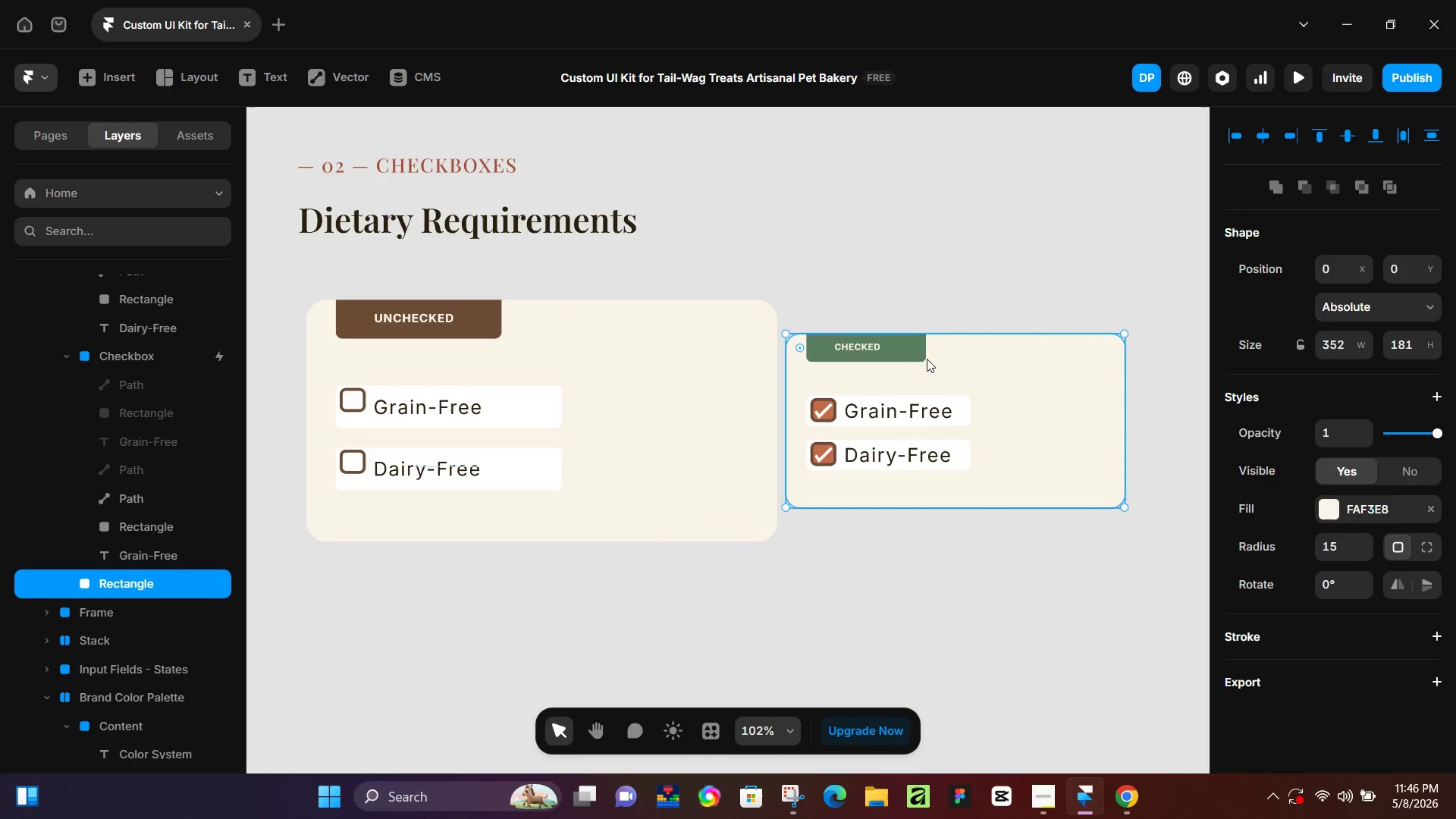 
hold_key(key=ShiftLeft, duration=1.51)
left_click([907, 350])
 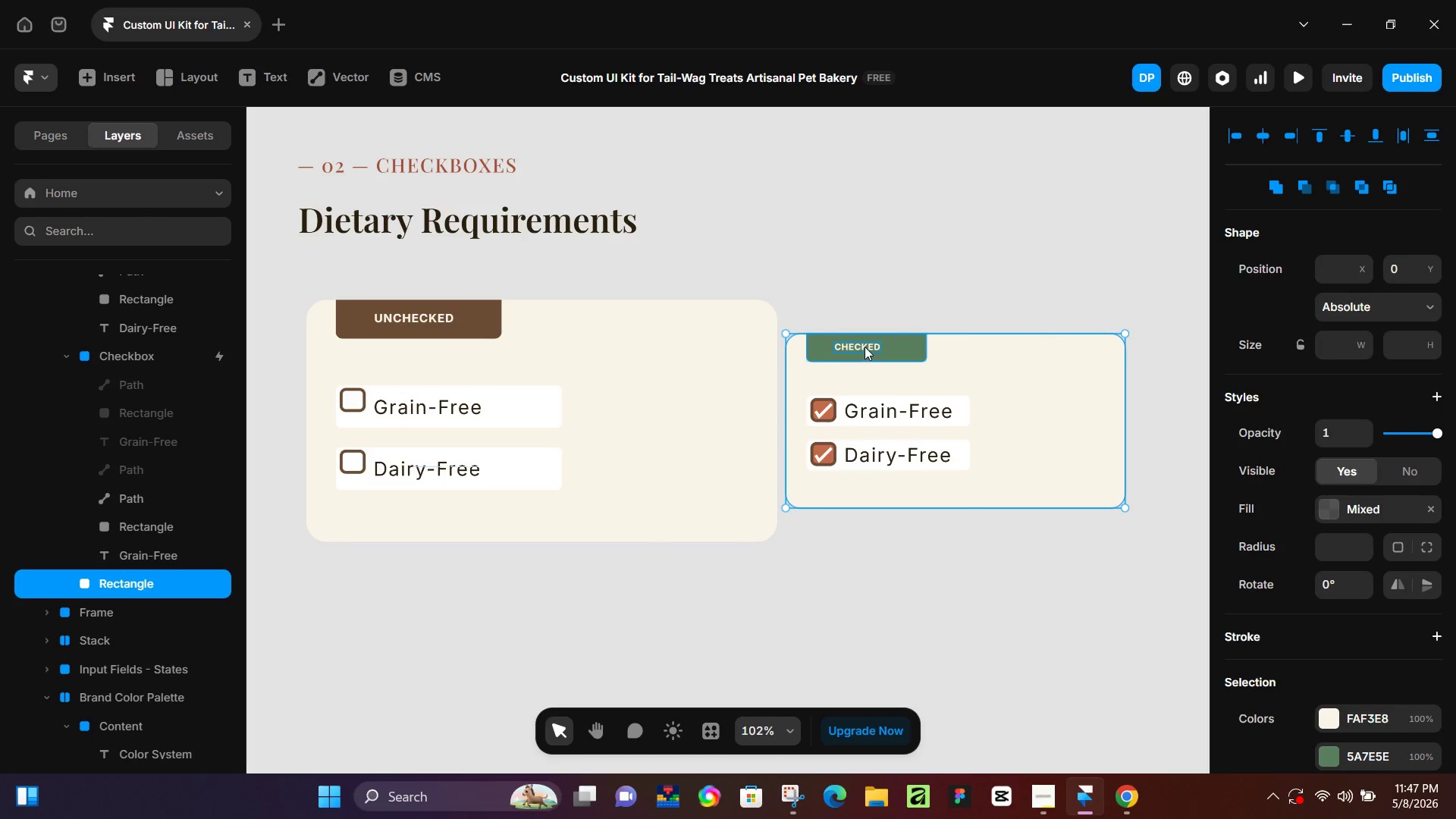 
left_click([864, 347])
 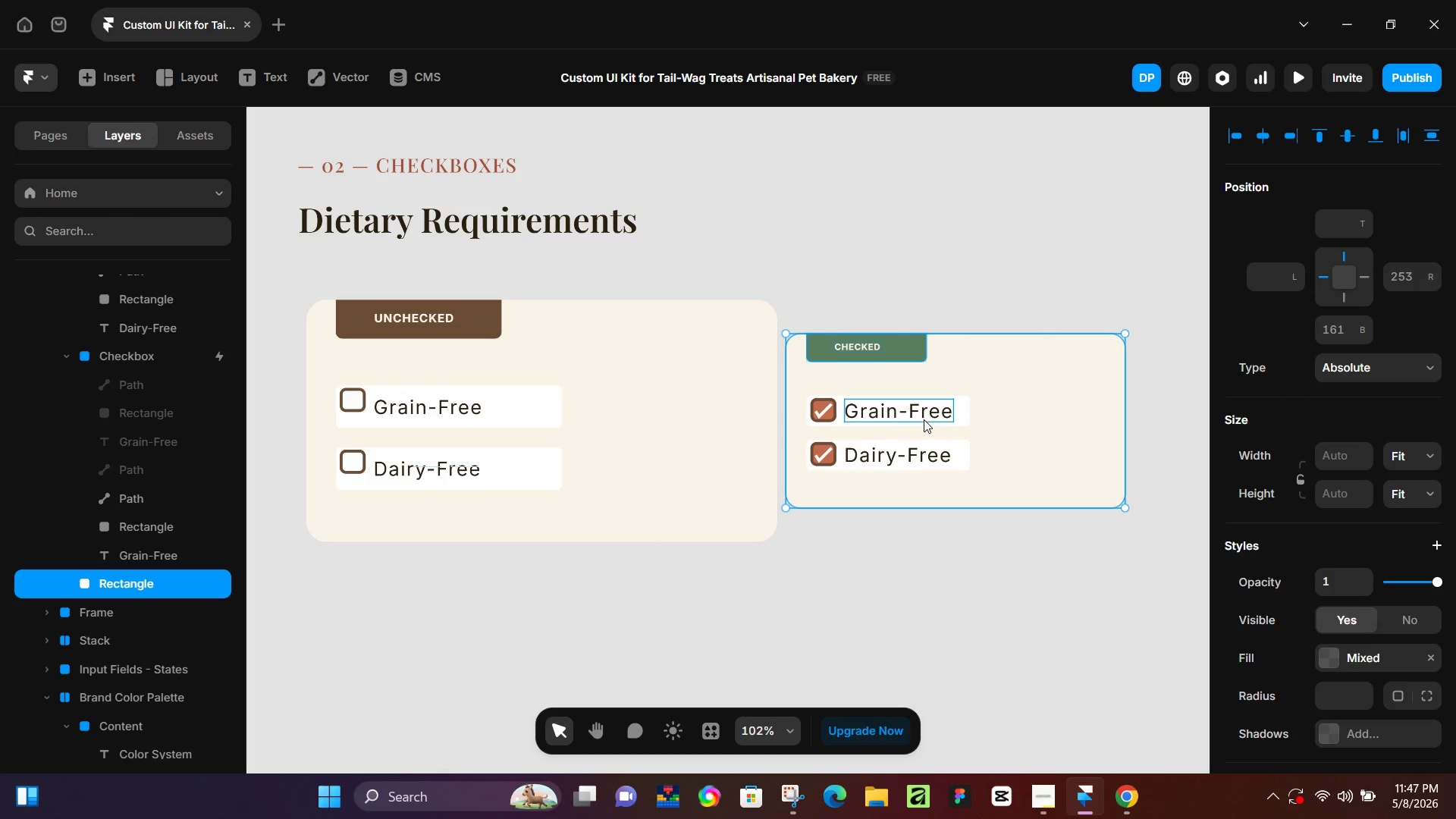 
hold_key(key=ShiftLeft, duration=1.5)
left_click([965, 414])
 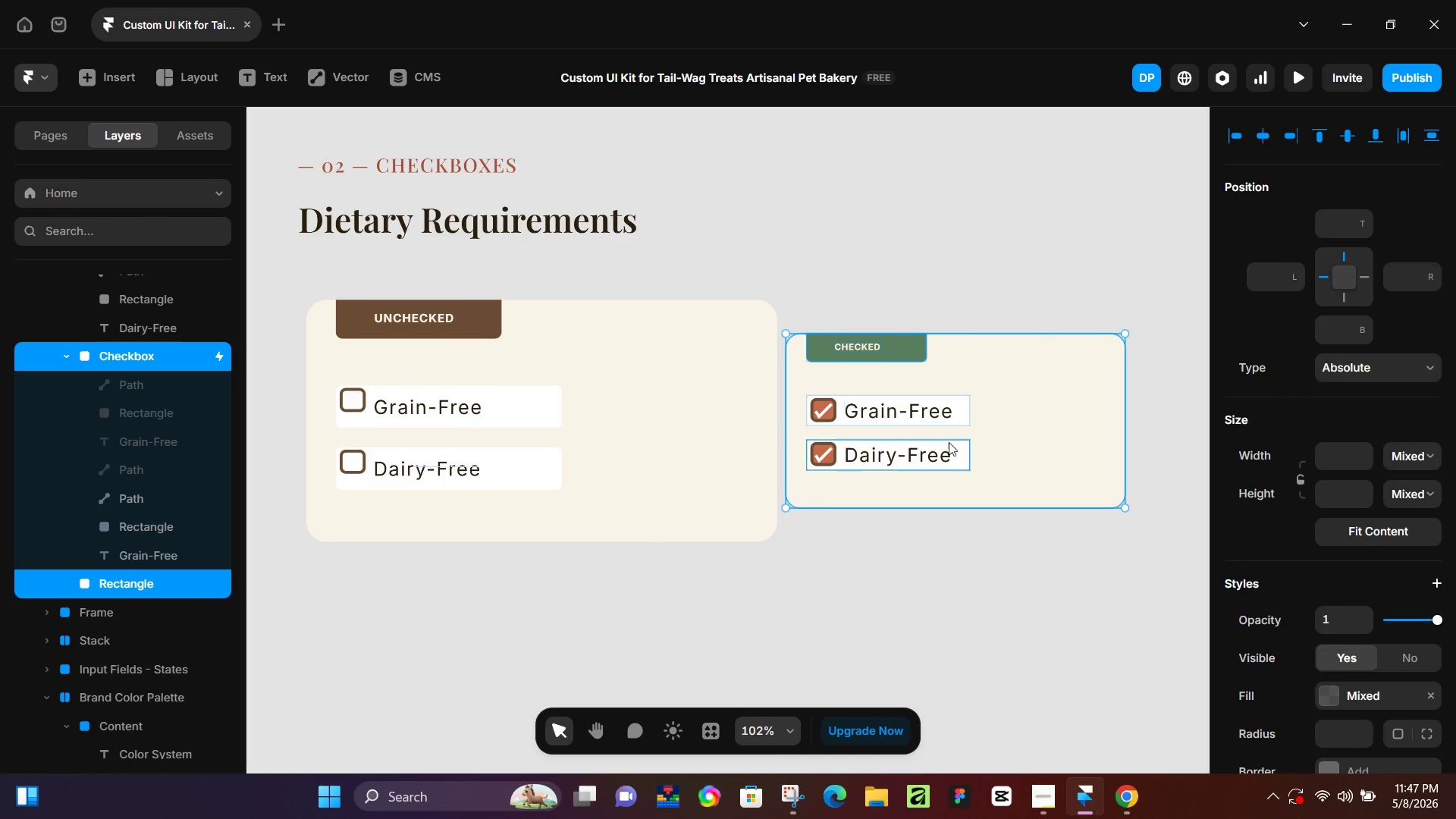 
hold_key(key=ShiftLeft, duration=1.5)
left_click([961, 461])
 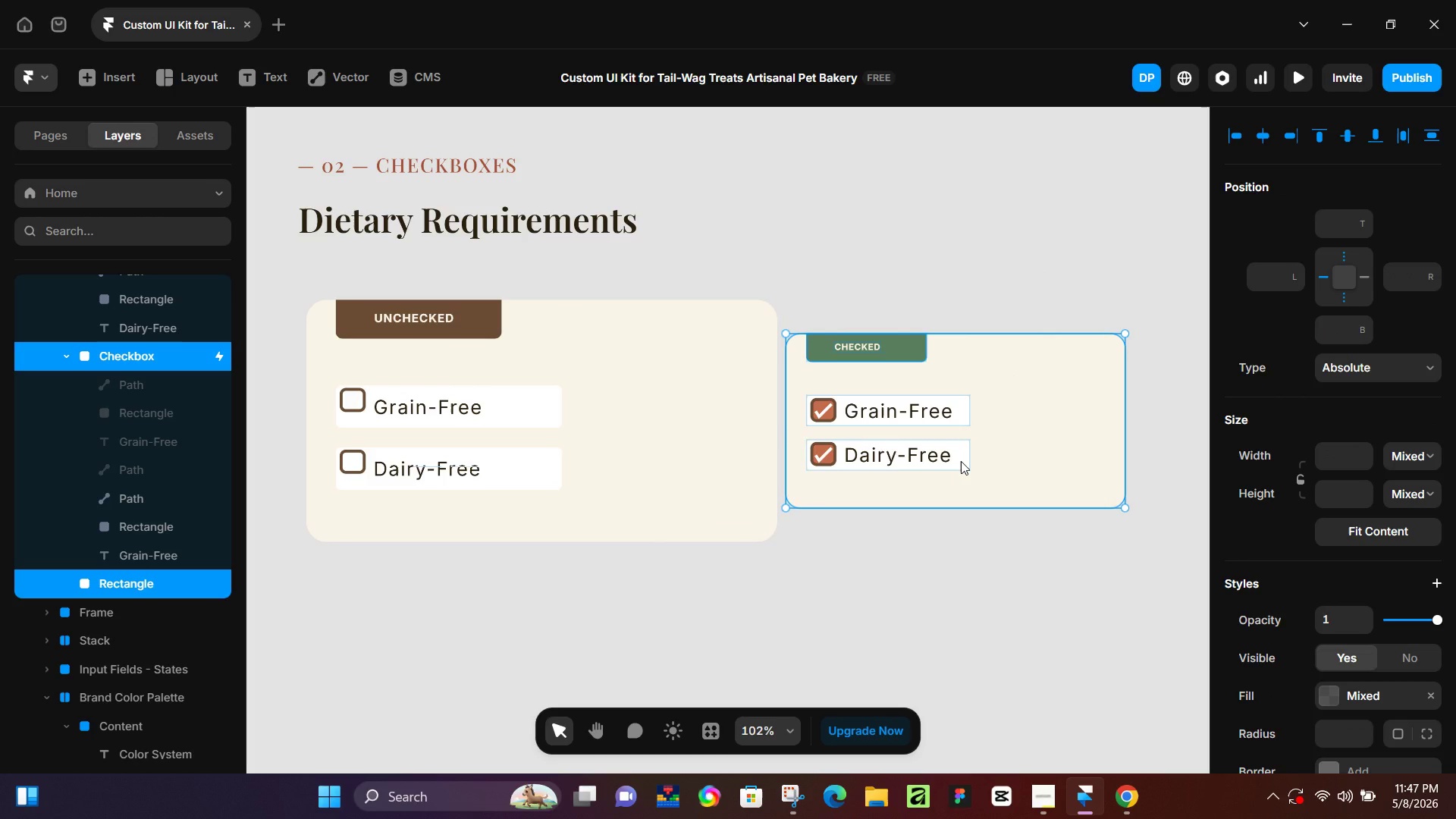 
hold_key(key=ShiftLeft, duration=0.33)
 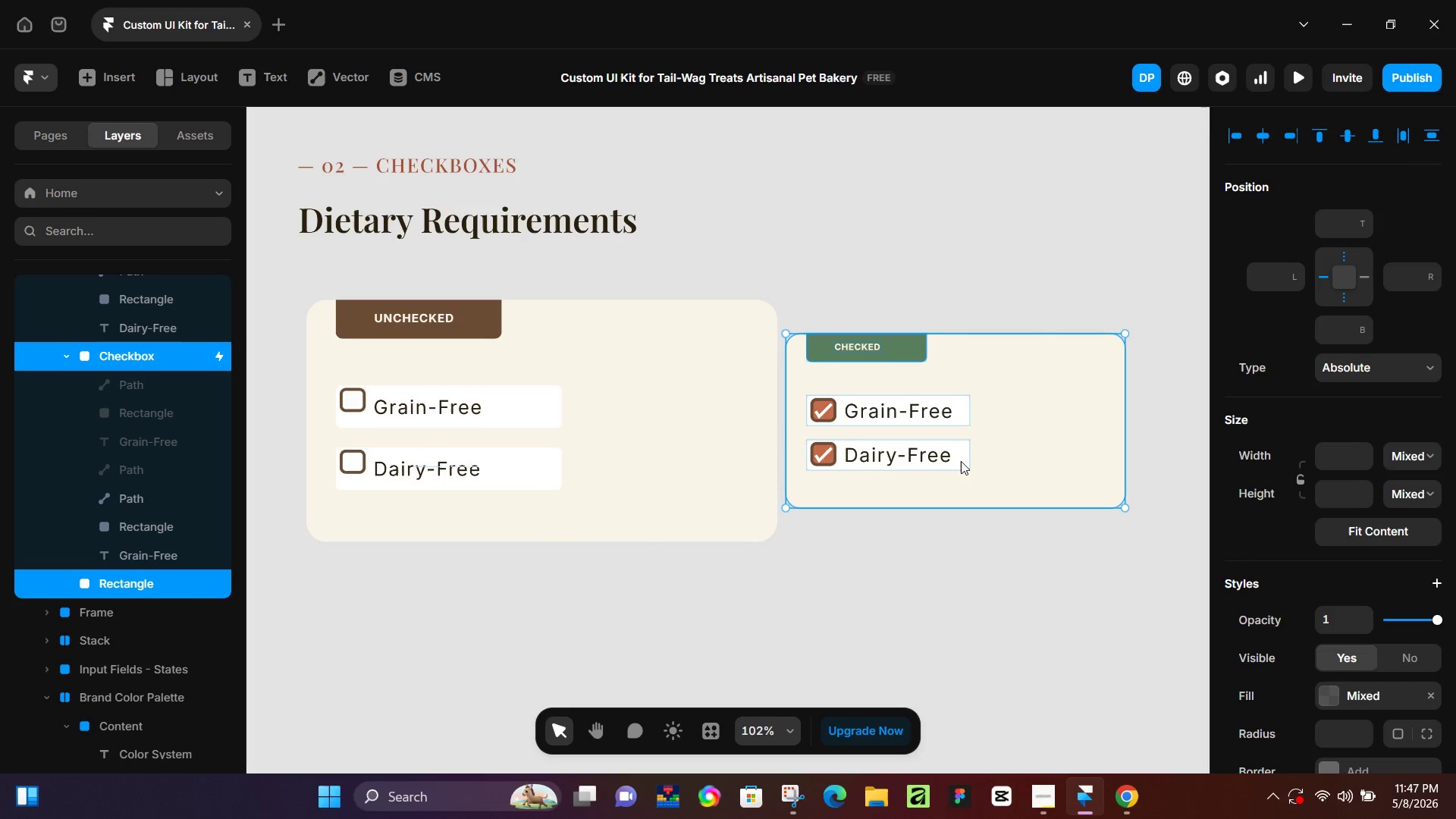 
hold_key(key=ControlLeft, duration=1.51)
 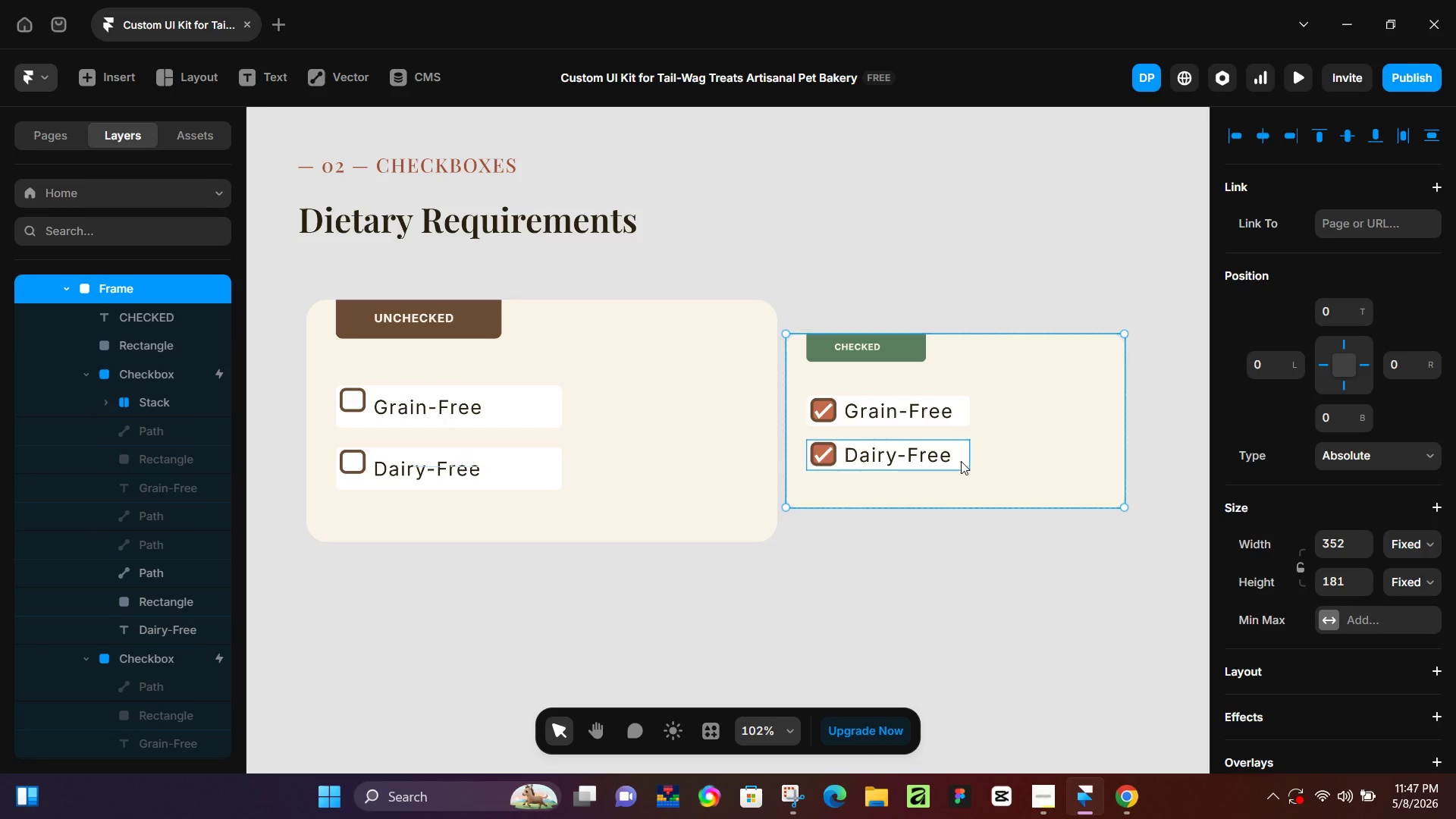 
key(Control+NumpadEnter)
 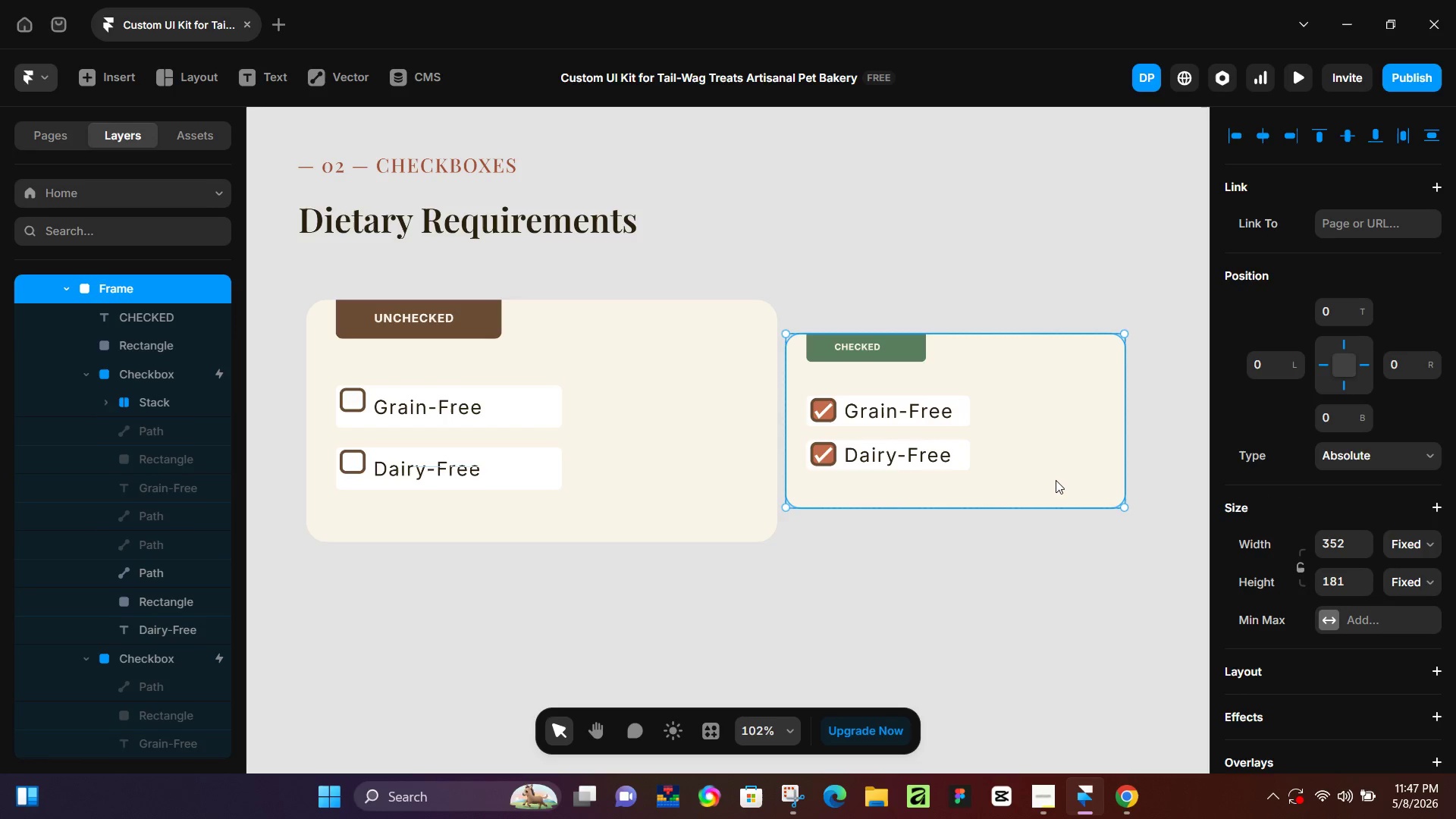 
key(K)
 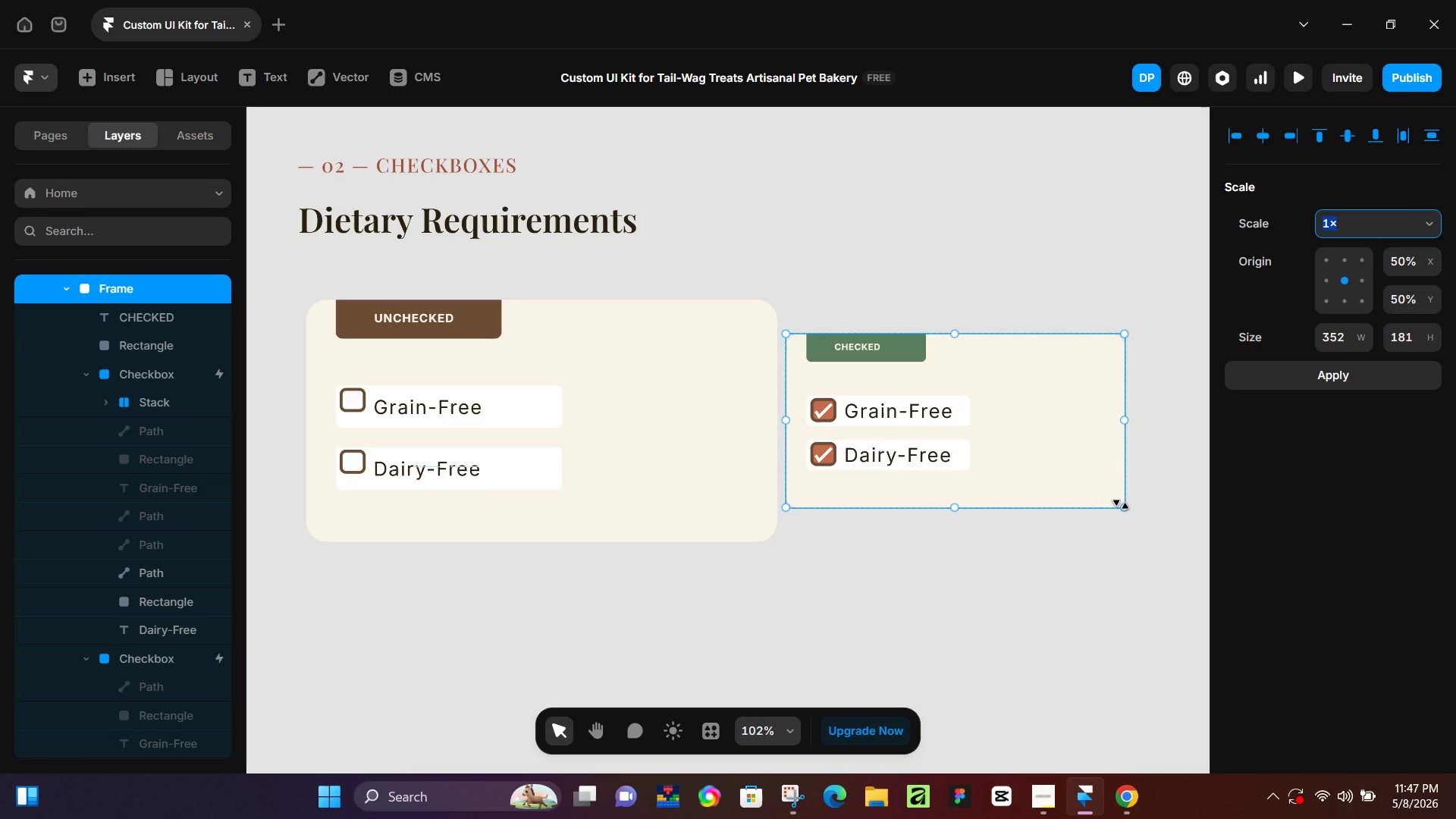 
left_click_drag(start_coordinate=[1121, 504], to_coordinate=[1160, 574])
 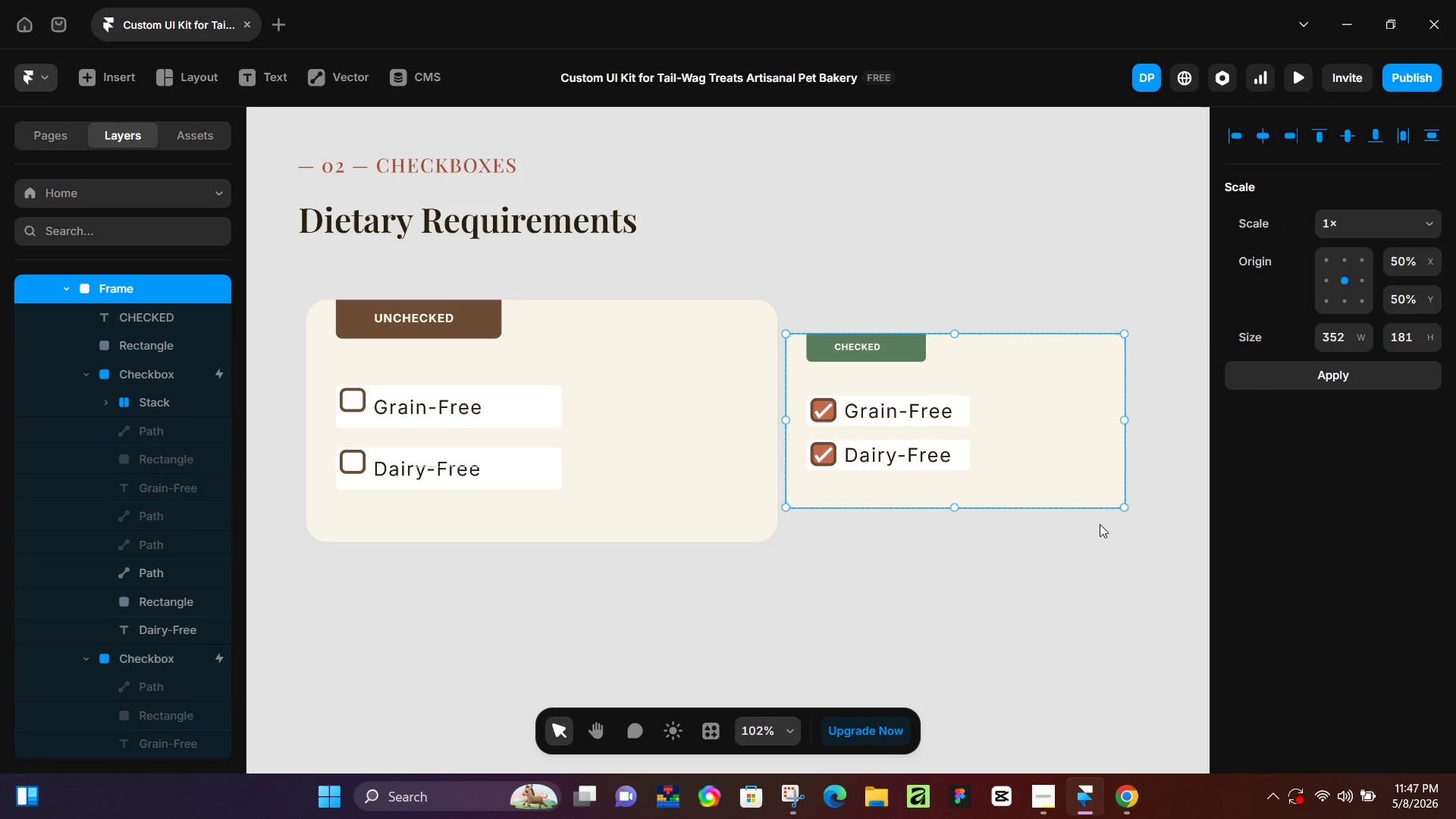 
key(Control+Z)
 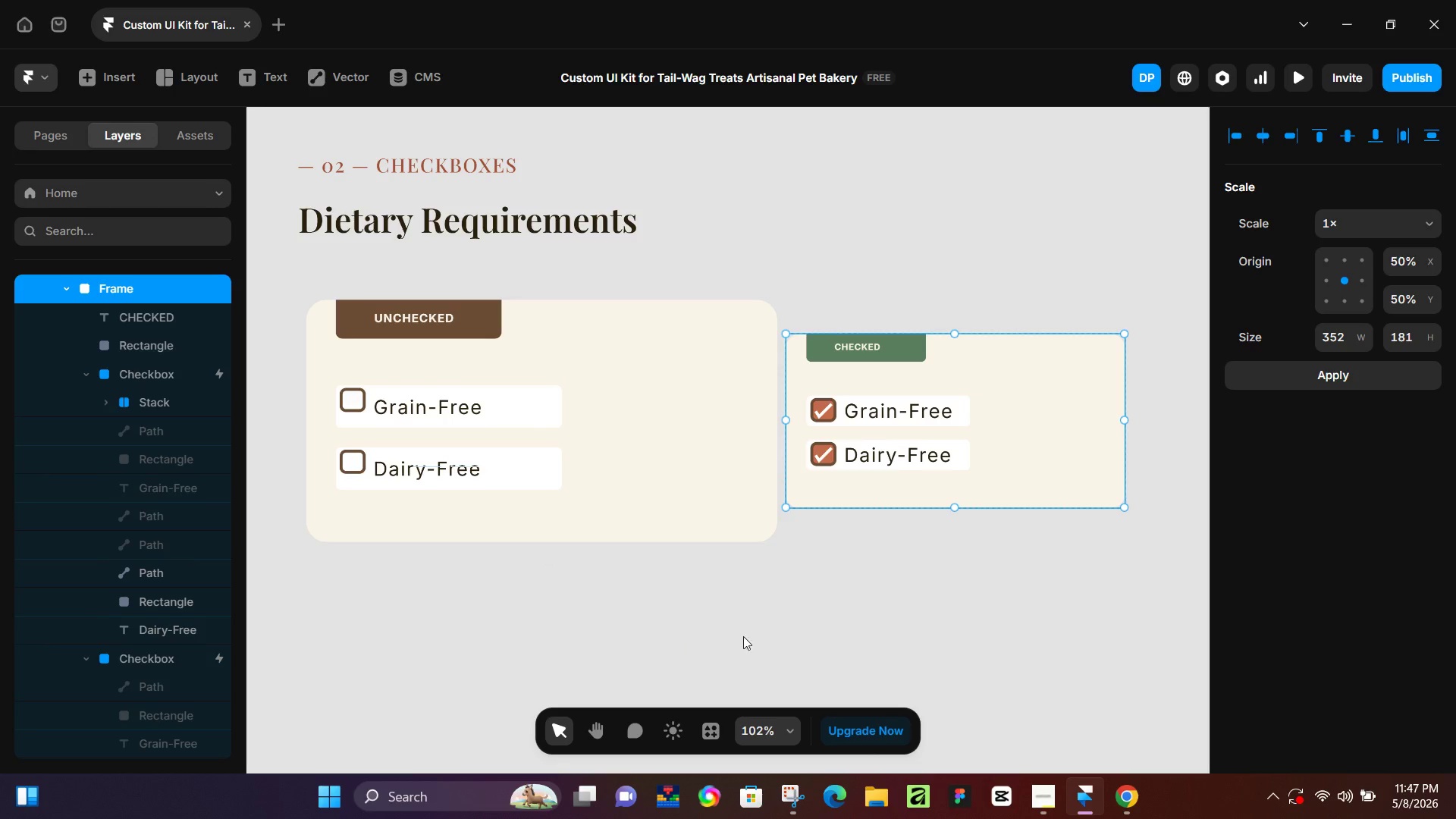 
hold_key(key=ControlLeft, duration=0.33)
 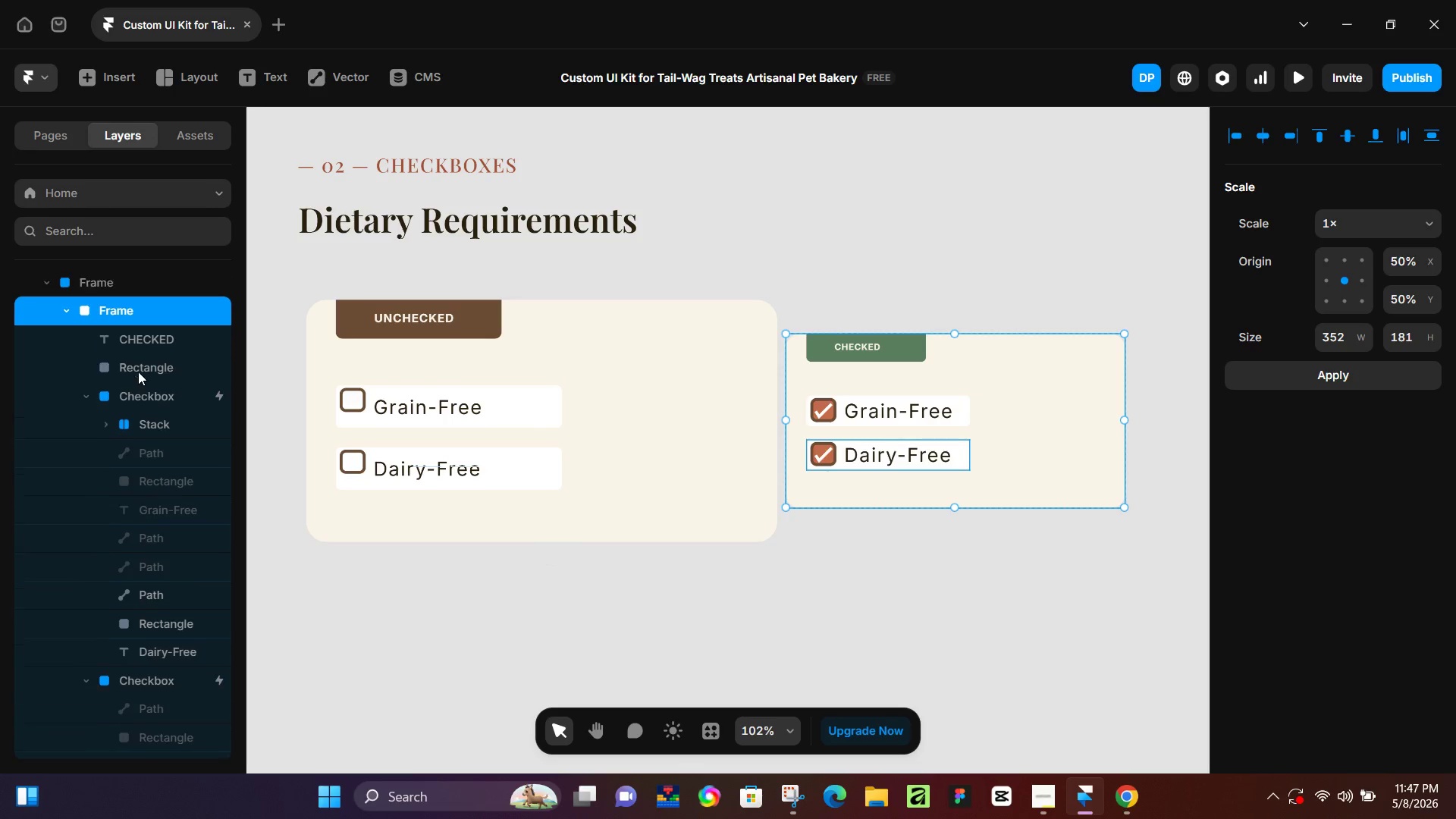 
scroll: coordinate [138, 372], scroll_direction: up, amount: 1.0
 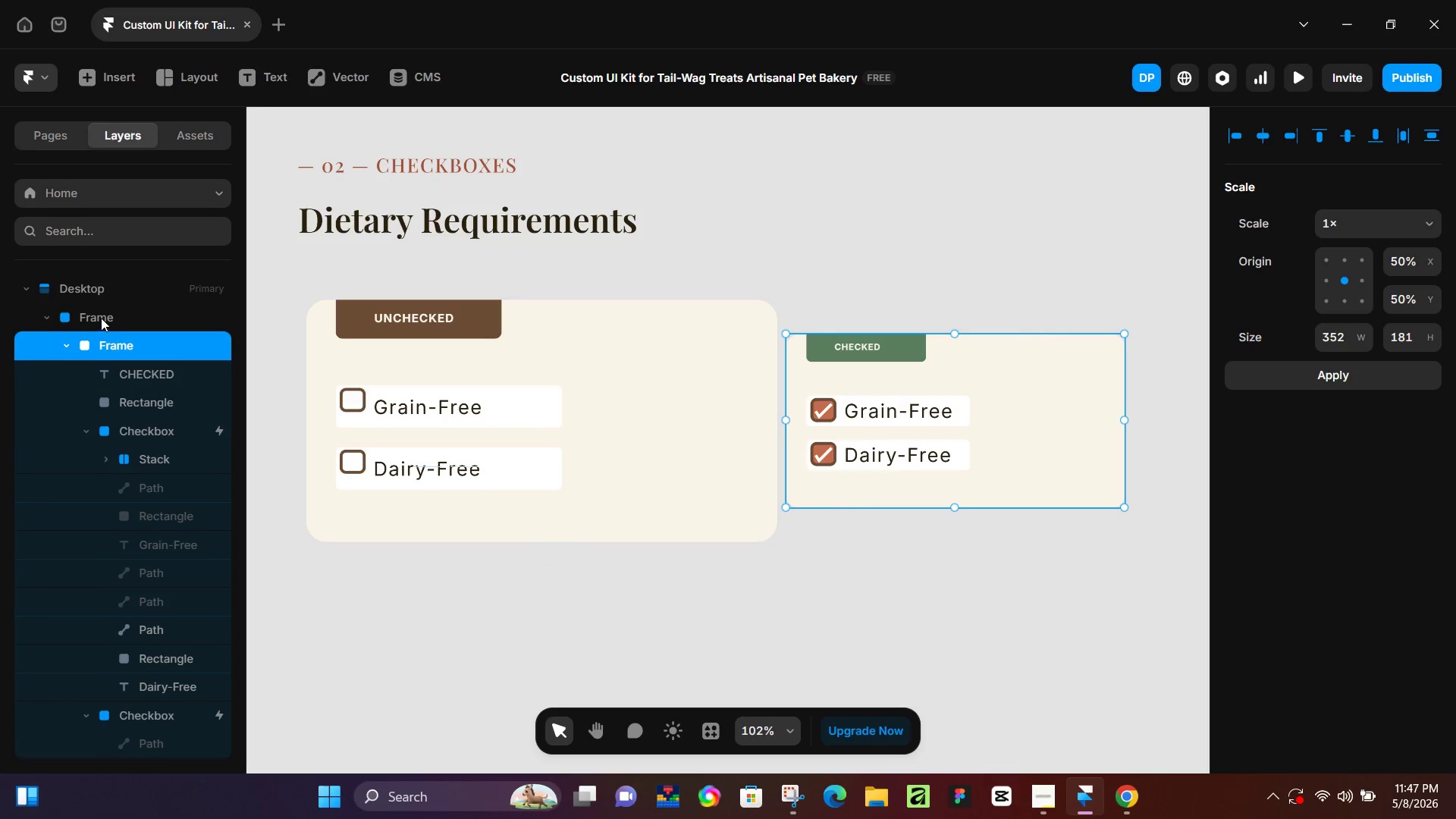 
left_click([101, 318])
 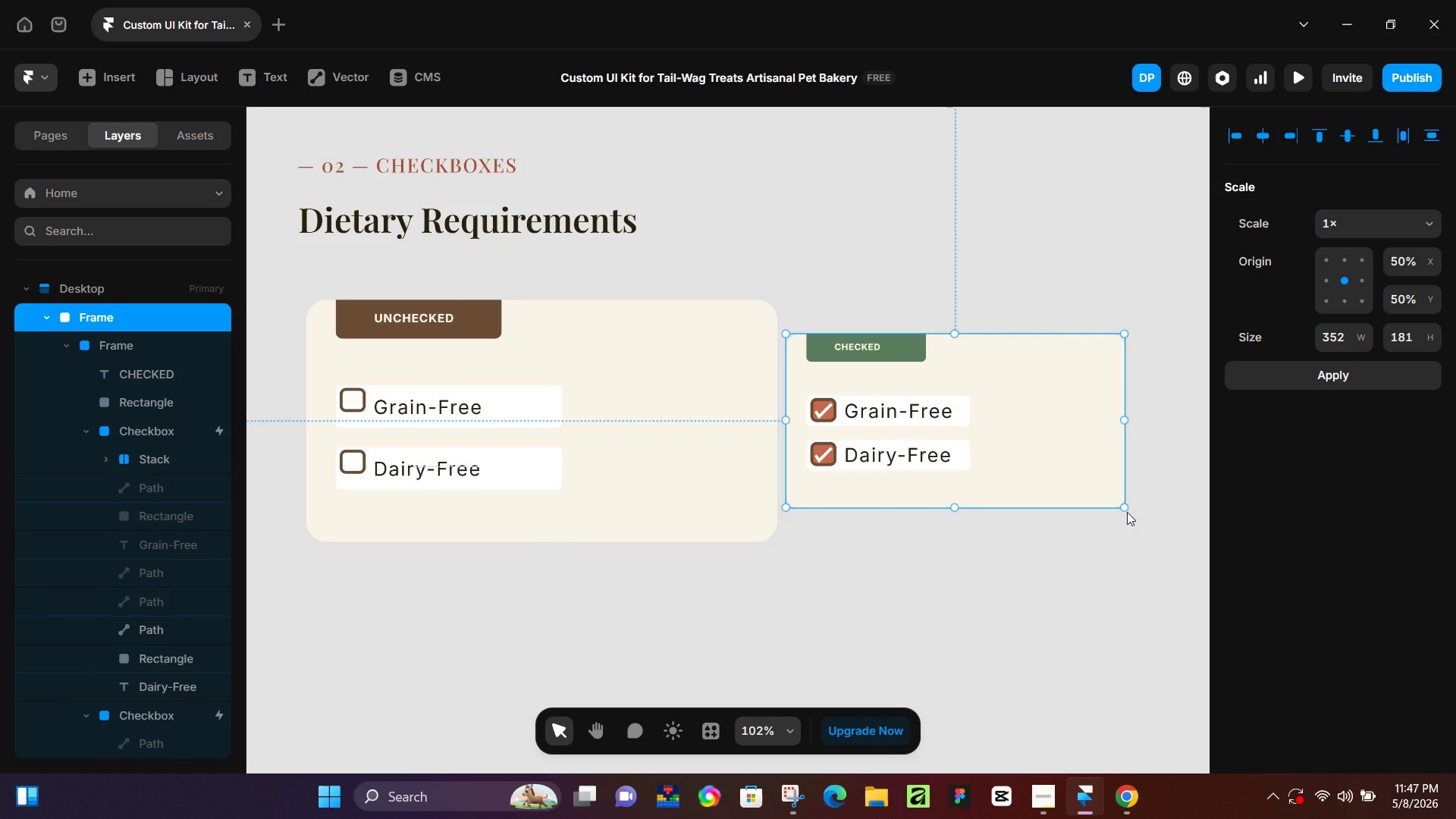 
left_click_drag(start_coordinate=[1126, 506], to_coordinate=[1177, 572])
 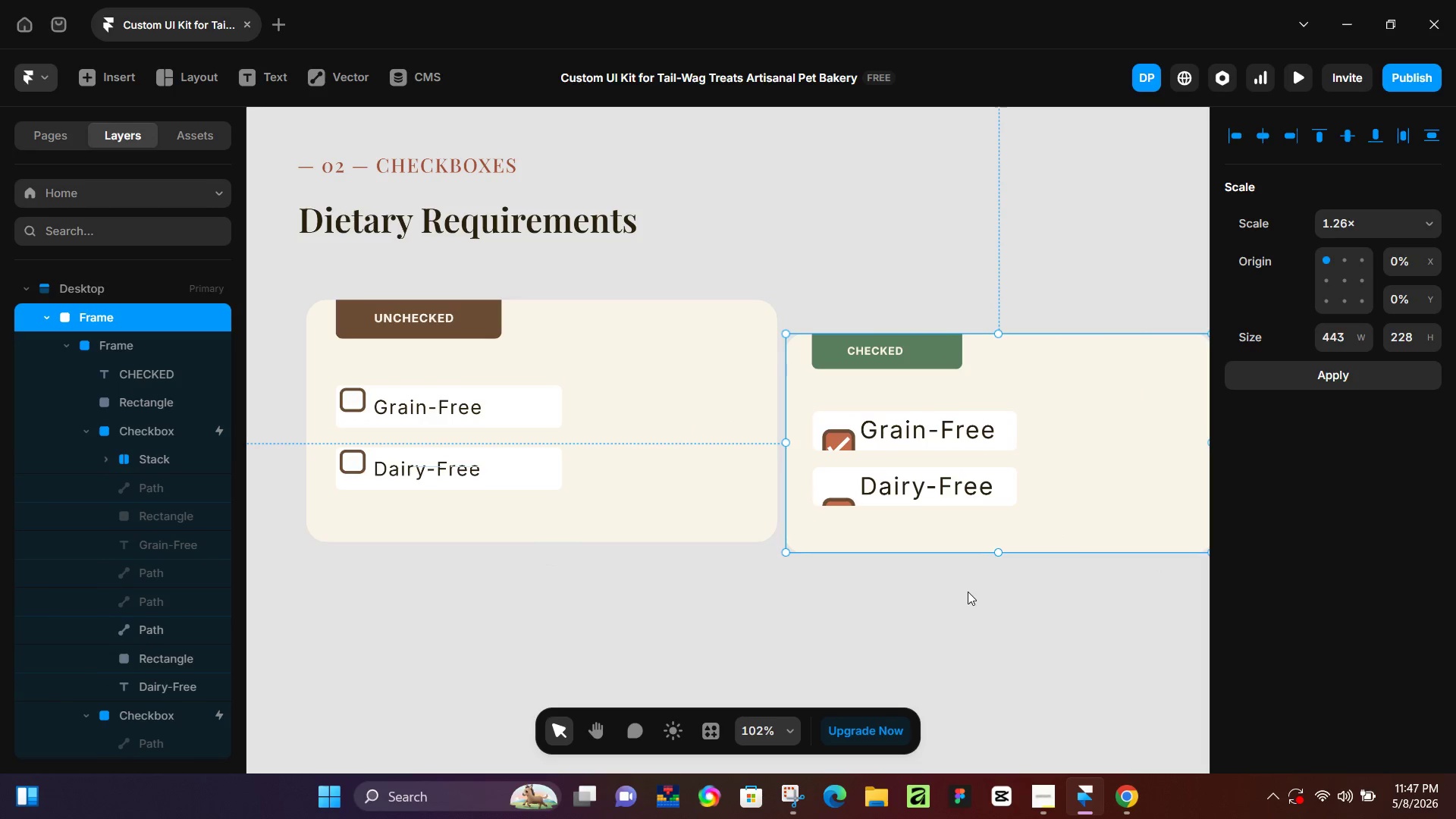 
hold_key(key=Space, duration=0.5)
 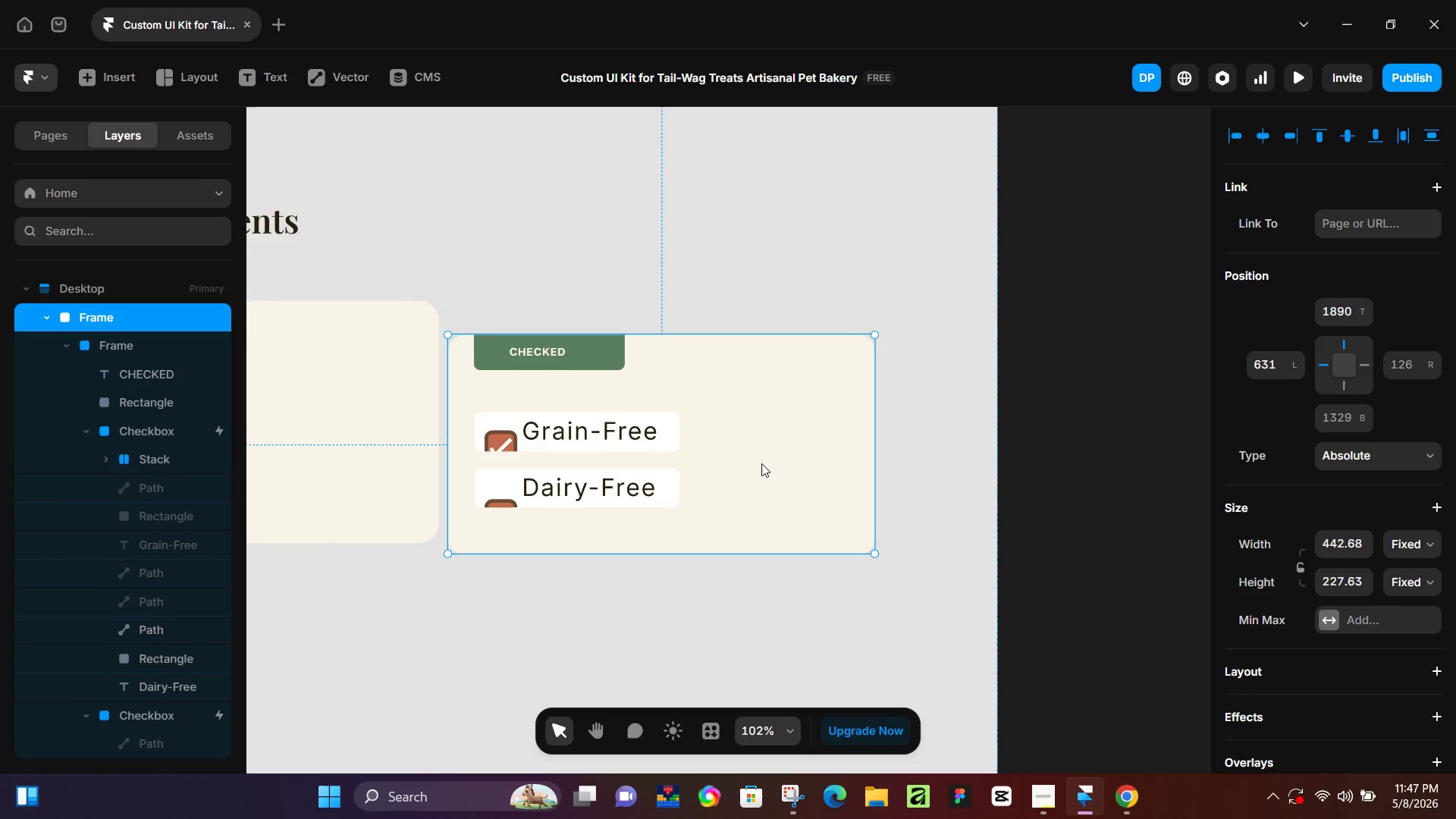 
left_click_drag(start_coordinate=[987, 606], to_coordinate=[647, 607])
 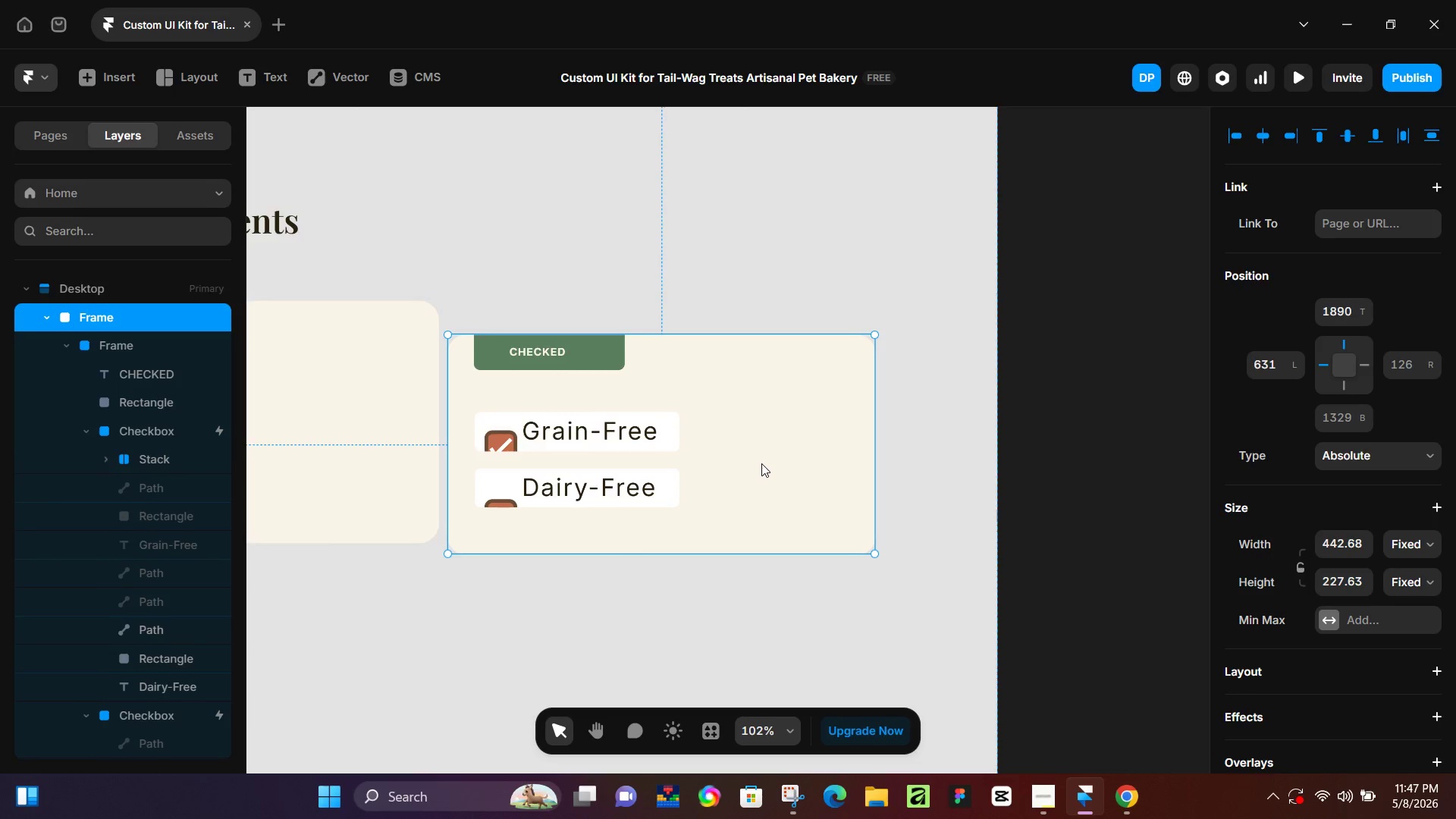 
left_click_drag(start_coordinate=[761, 463], to_coordinate=[767, 427])
 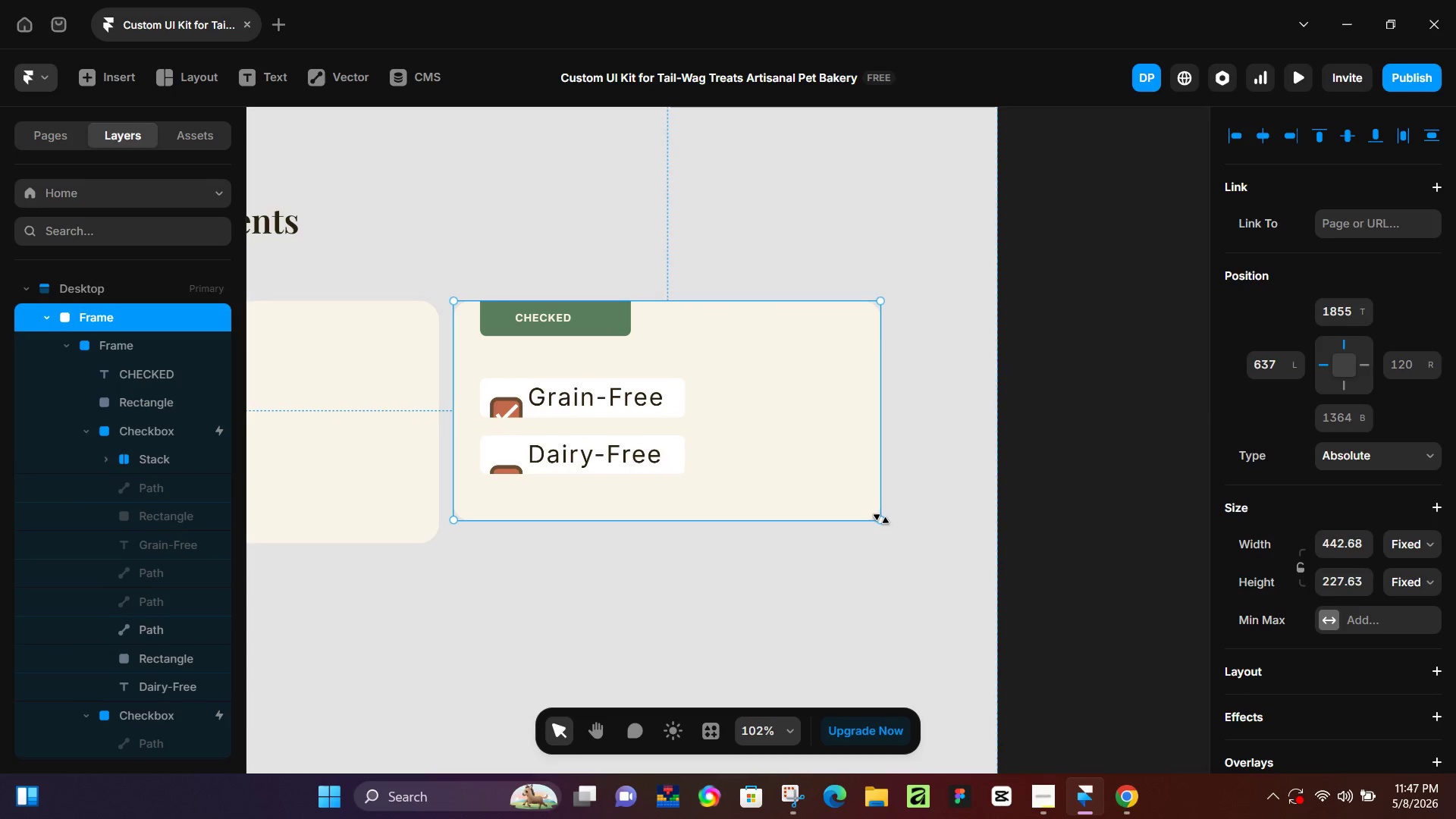 
left_click_drag(start_coordinate=[881, 519], to_coordinate=[905, 548])
 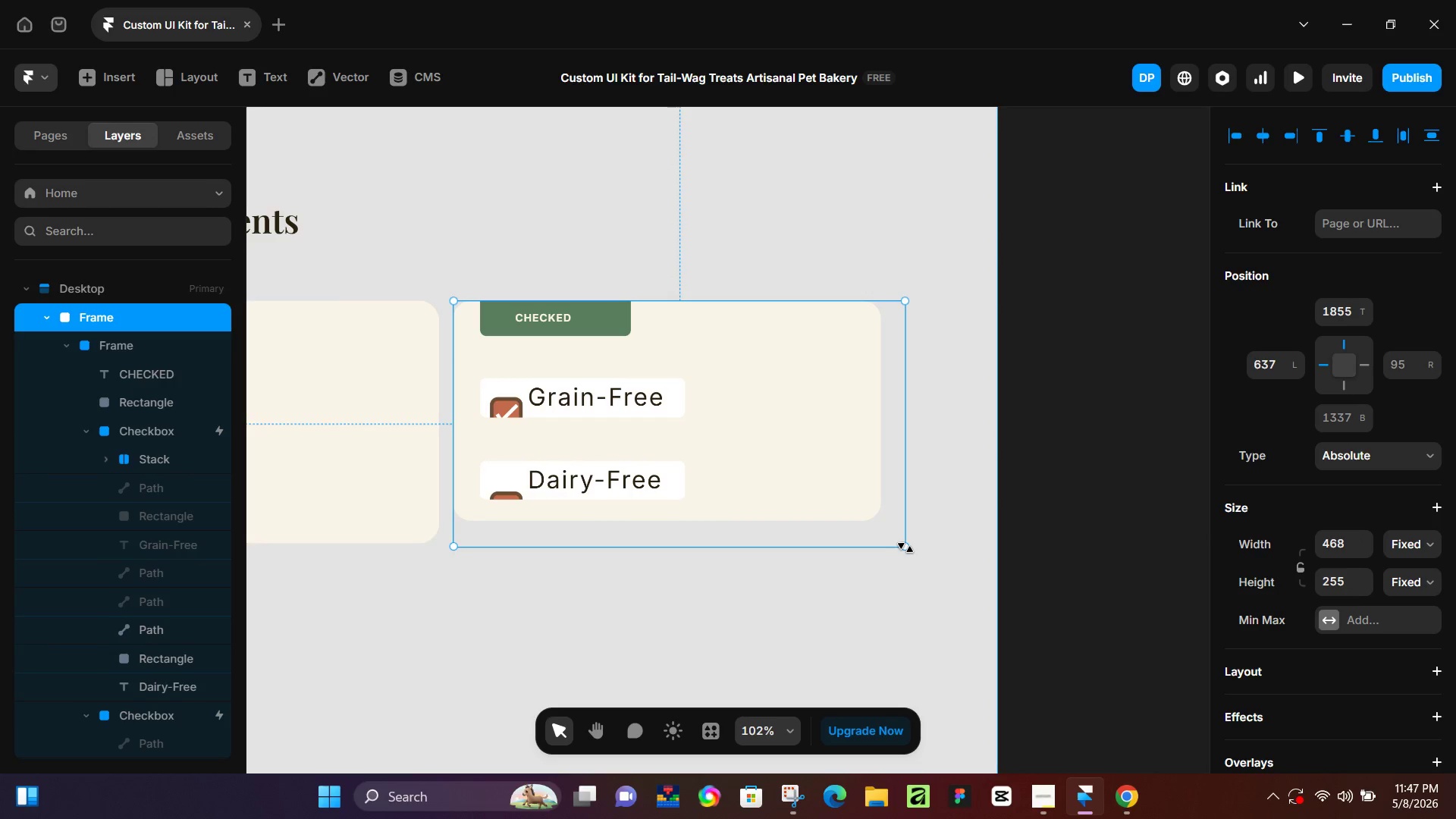 
hold_key(key=ControlLeft, duration=0.8)
 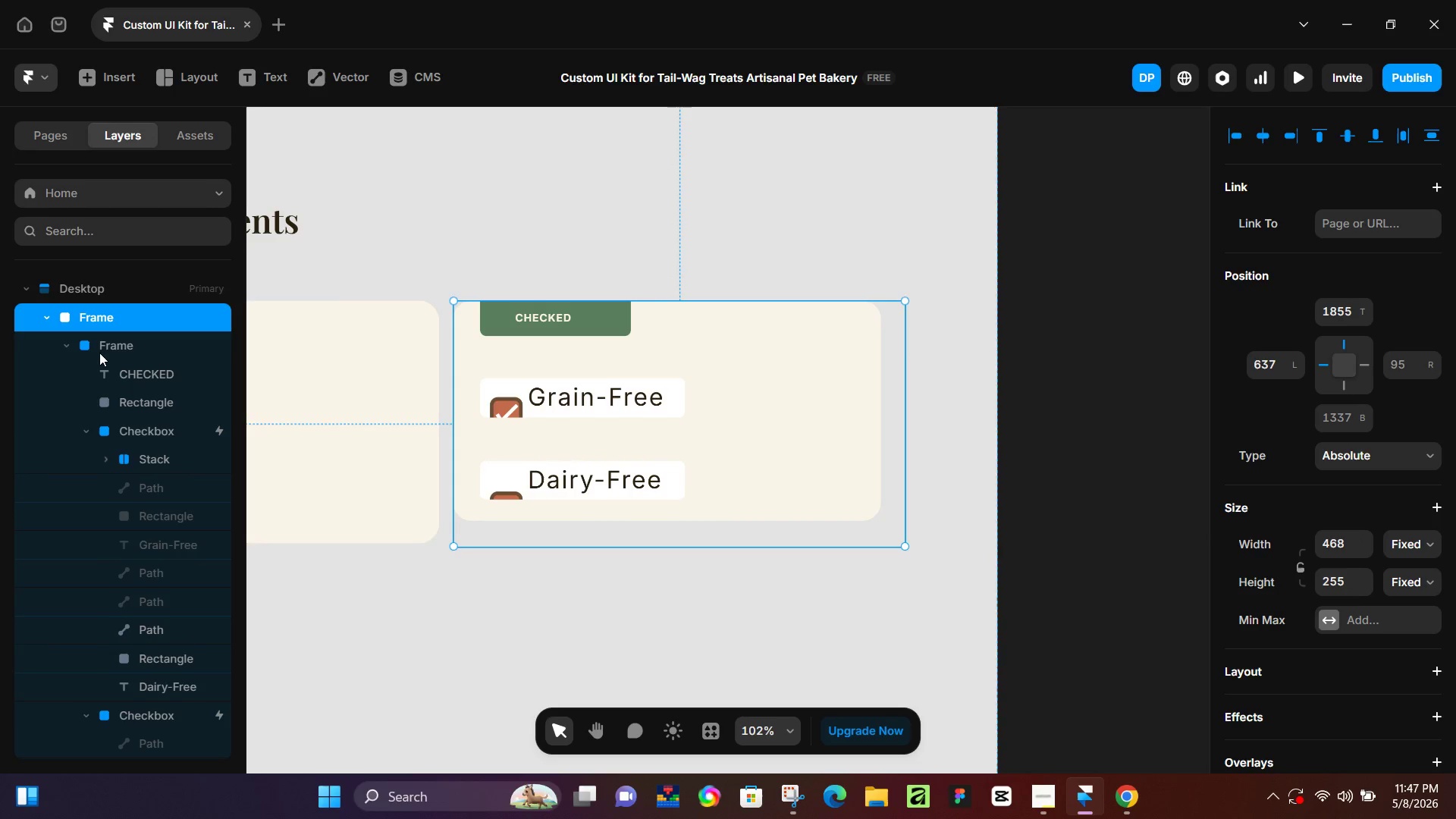 
key(Control+ControlLeft)
 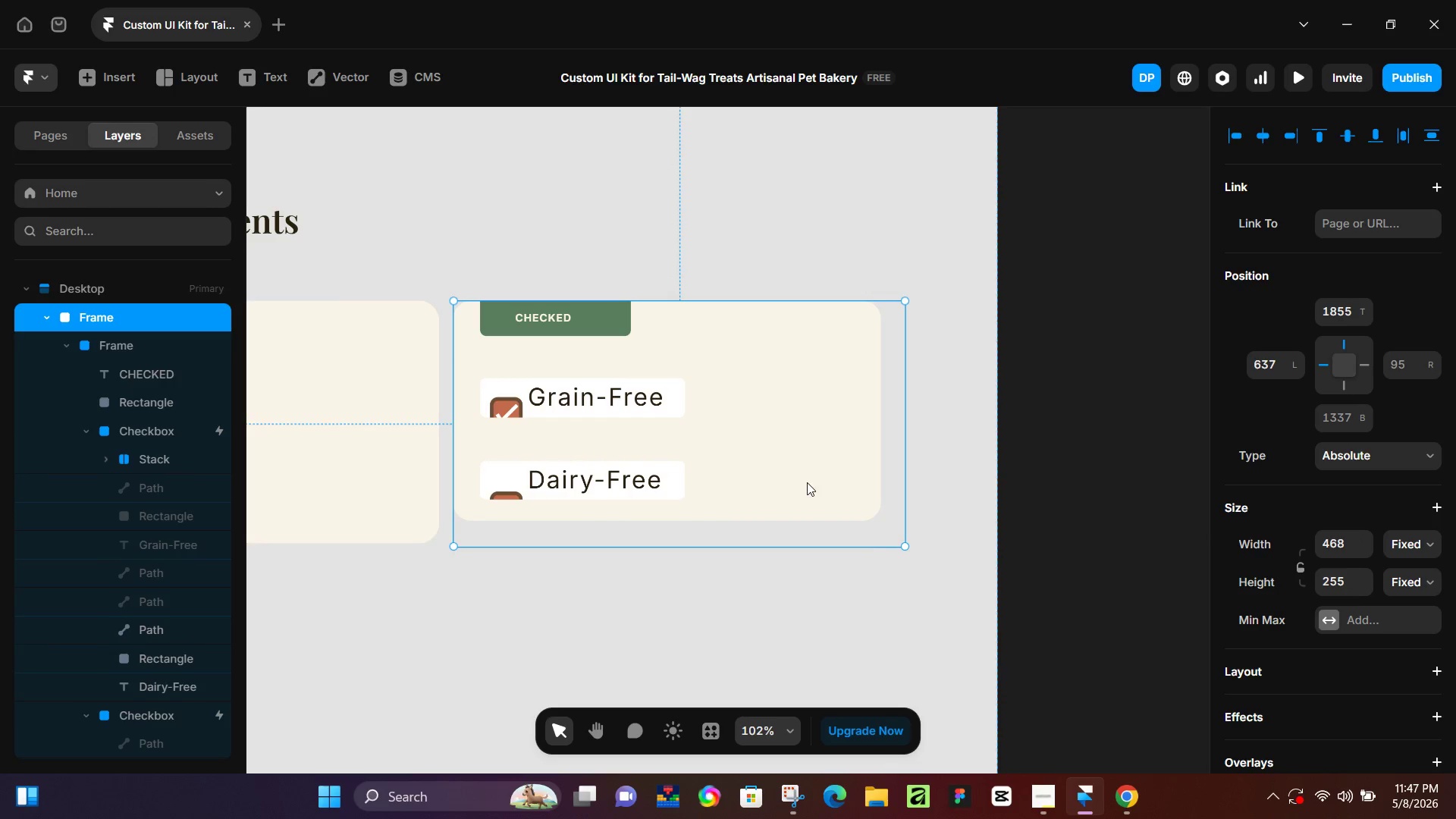 
scroll: coordinate [100, 353], scroll_direction: up, amount: 2.0
 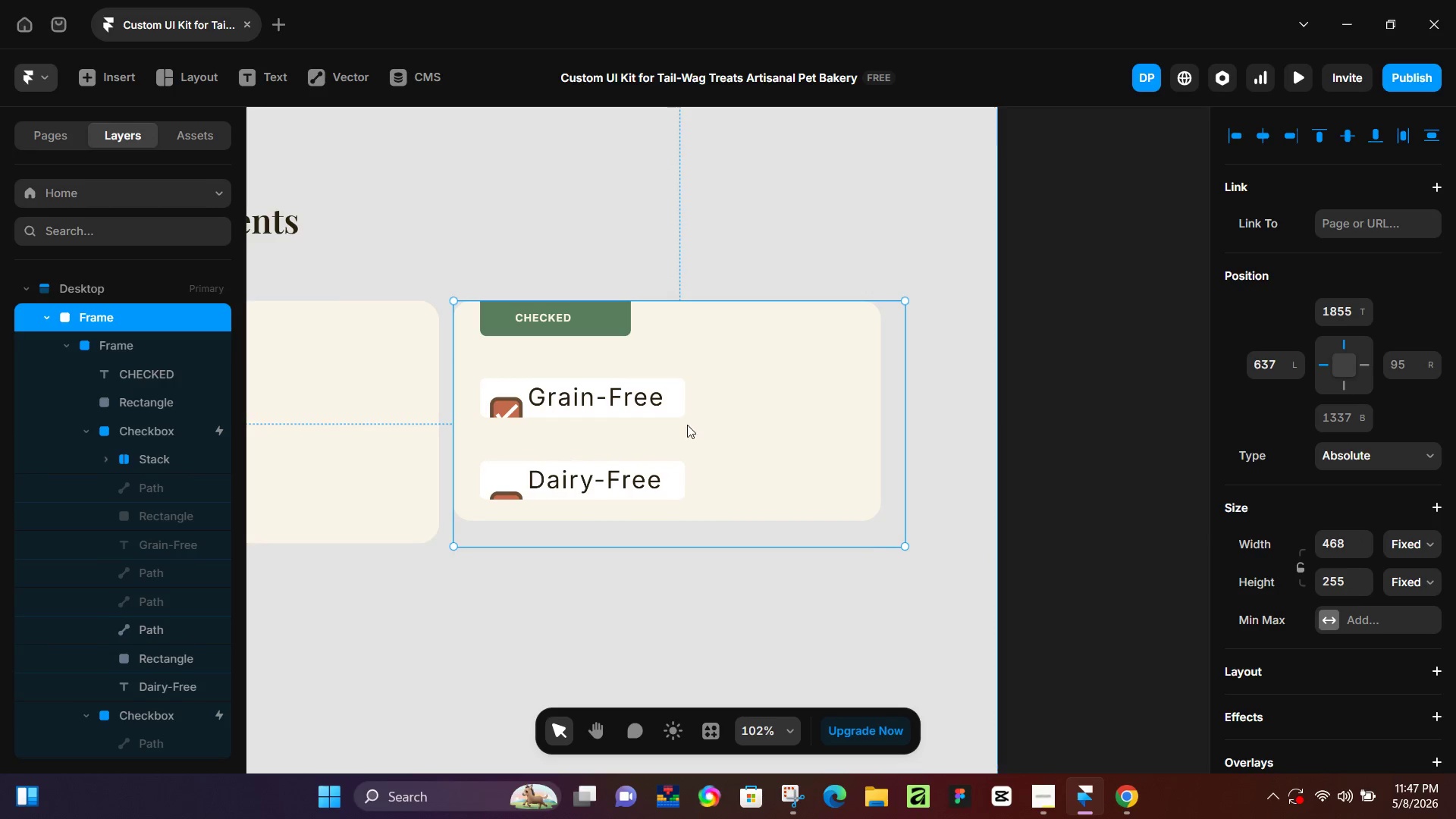 
left_click([807, 482])
 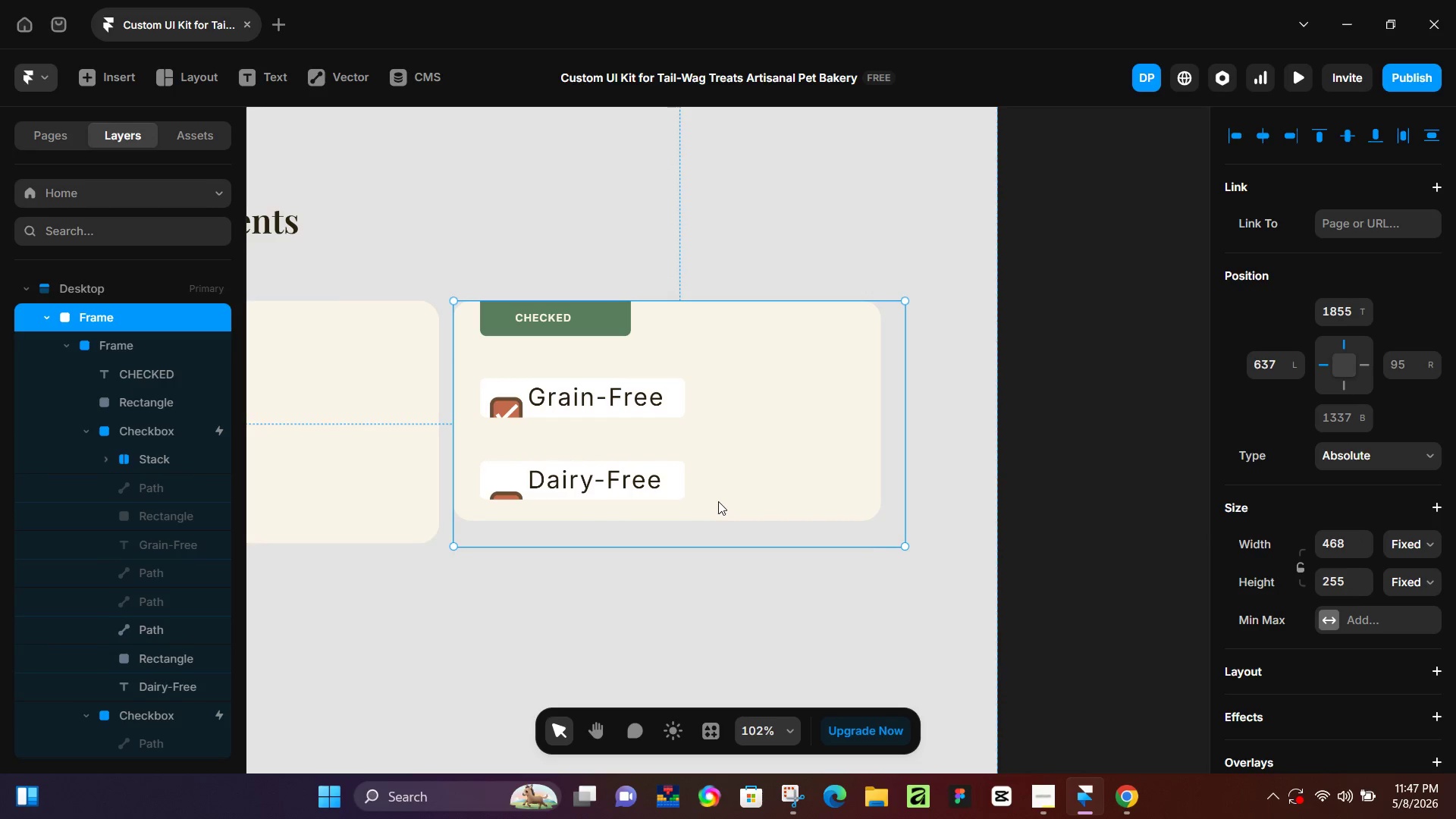 
double_click([718, 501])
 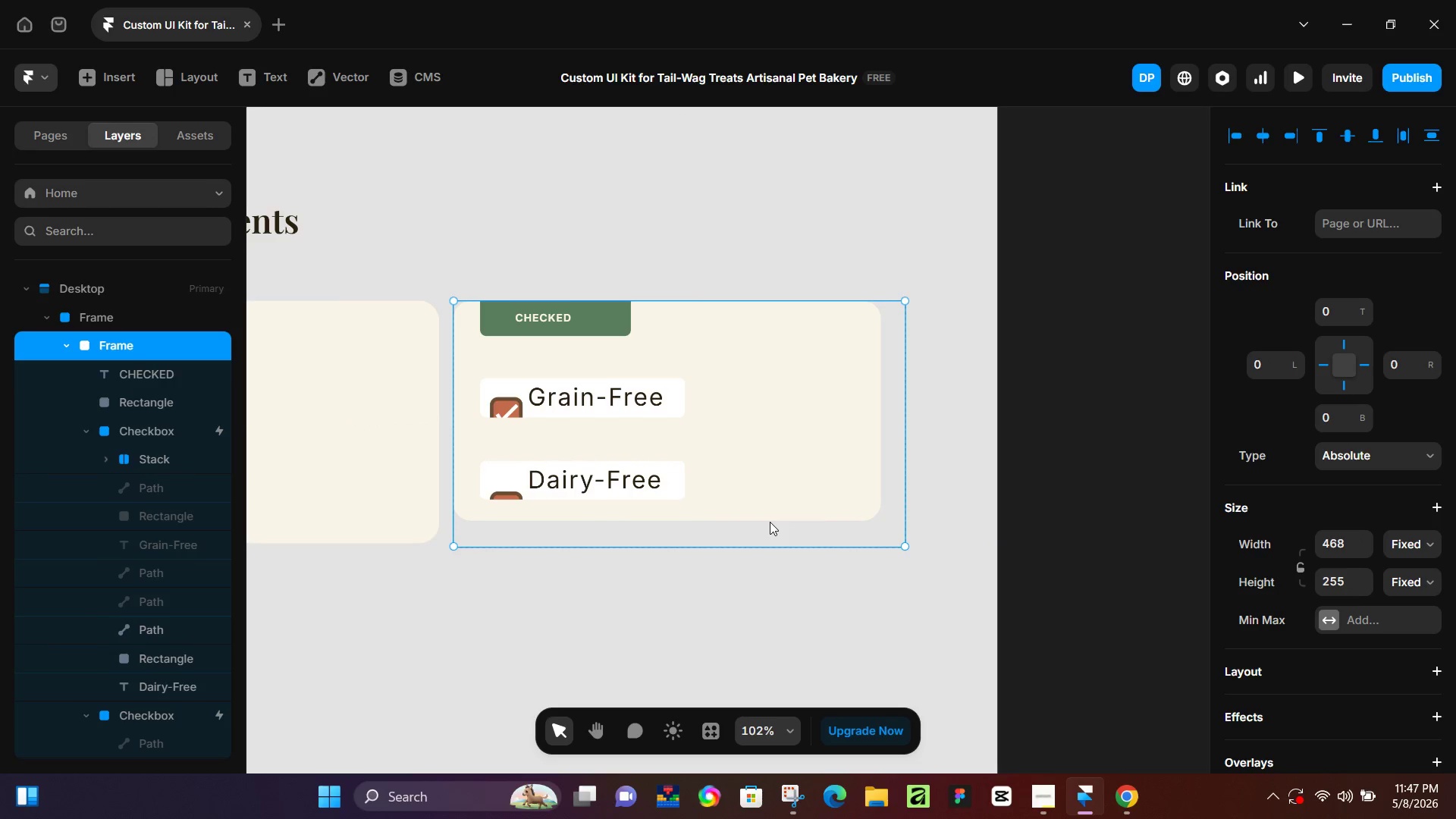 
double_click([770, 522])
 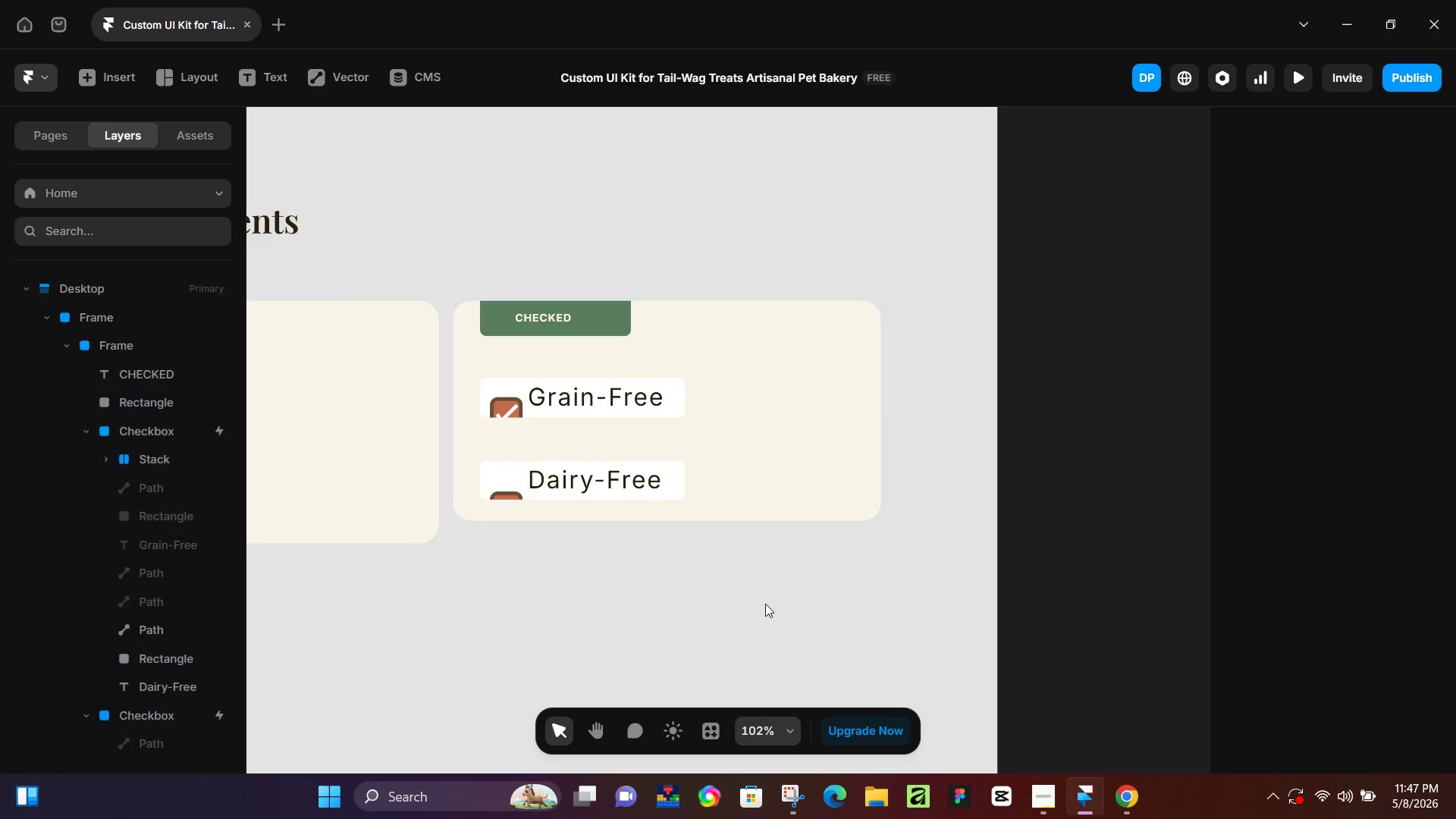 
triple_click([765, 604])
 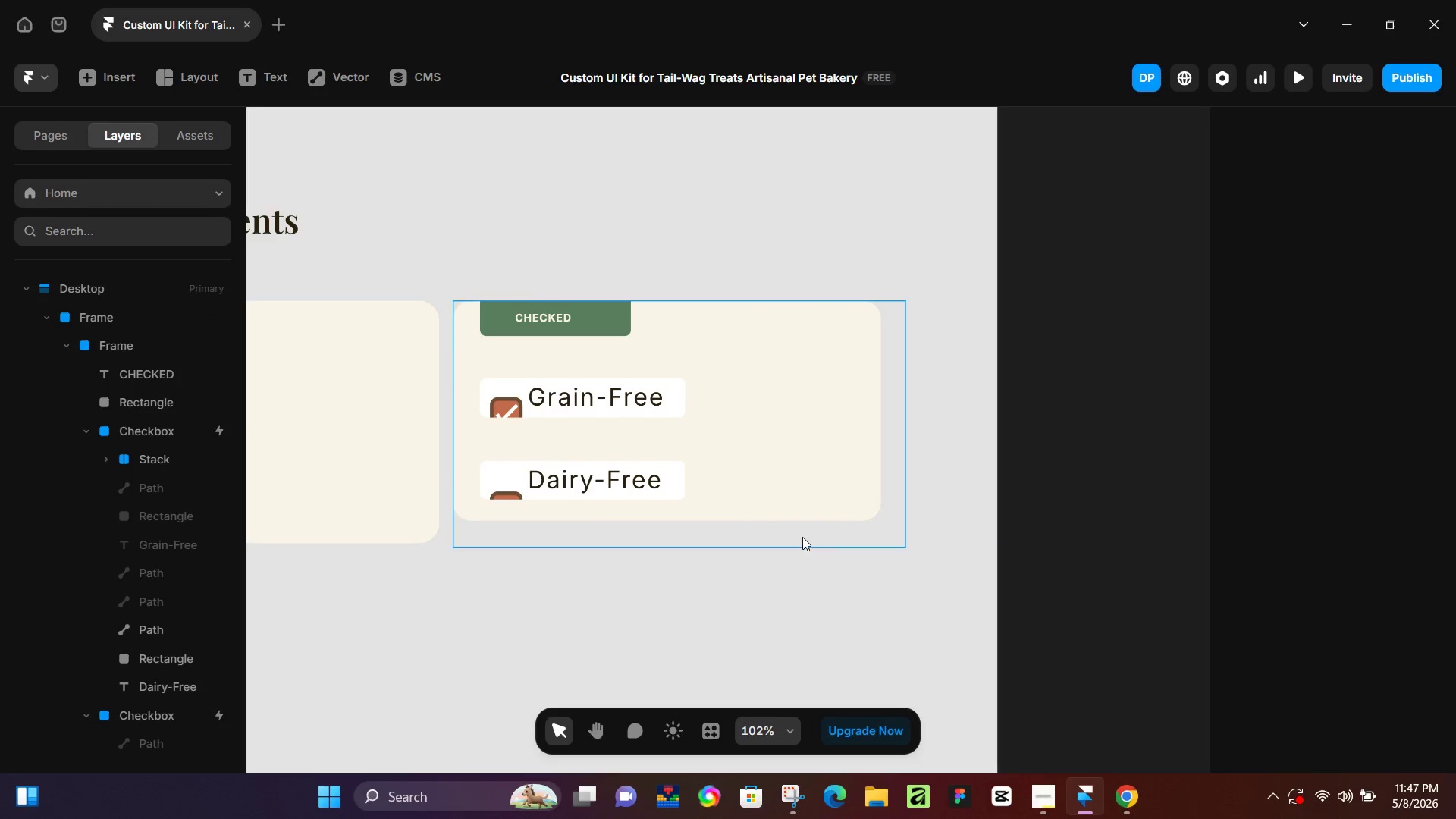 
triple_click([802, 537])
 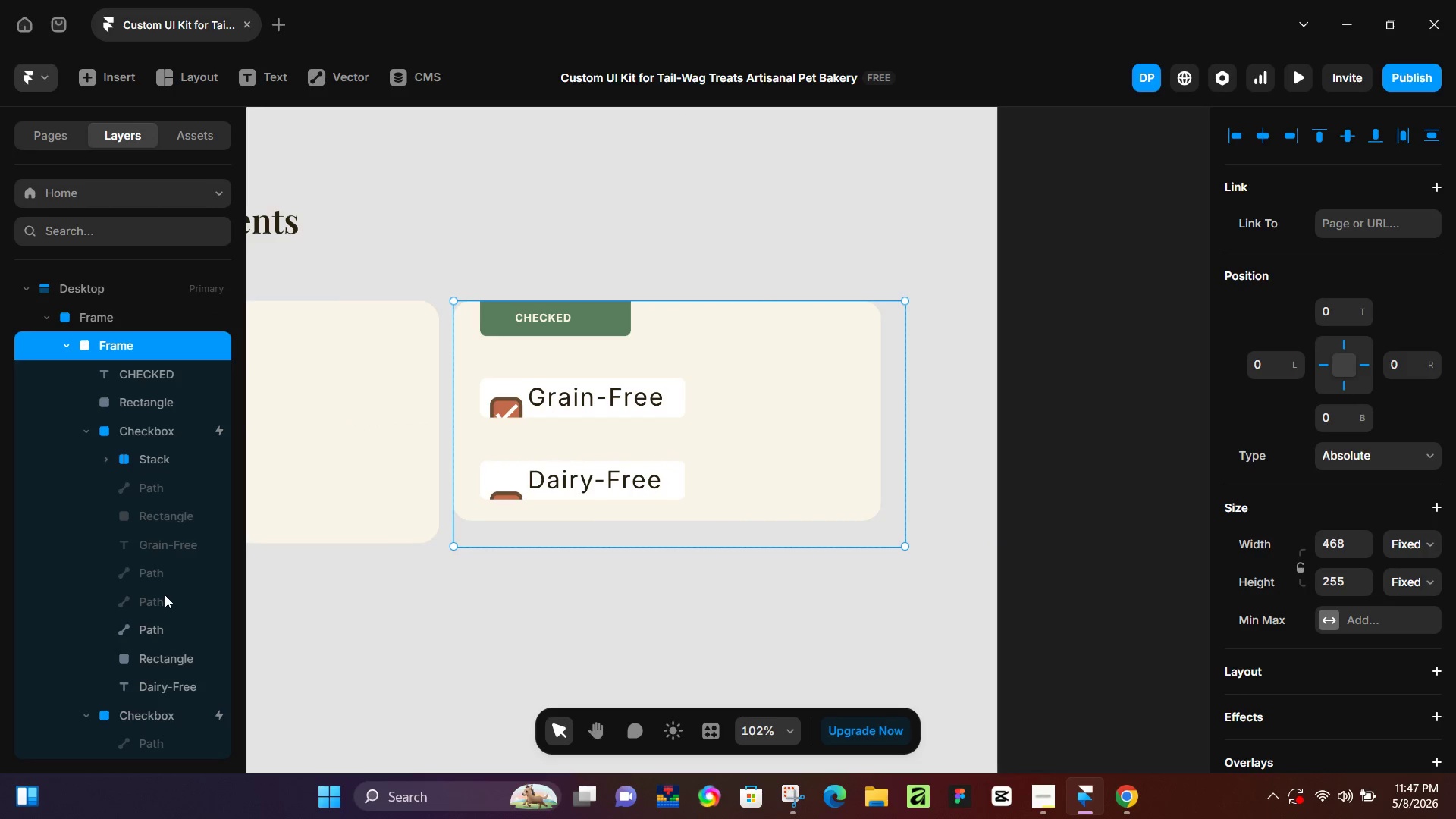 
left_click([144, 632])
 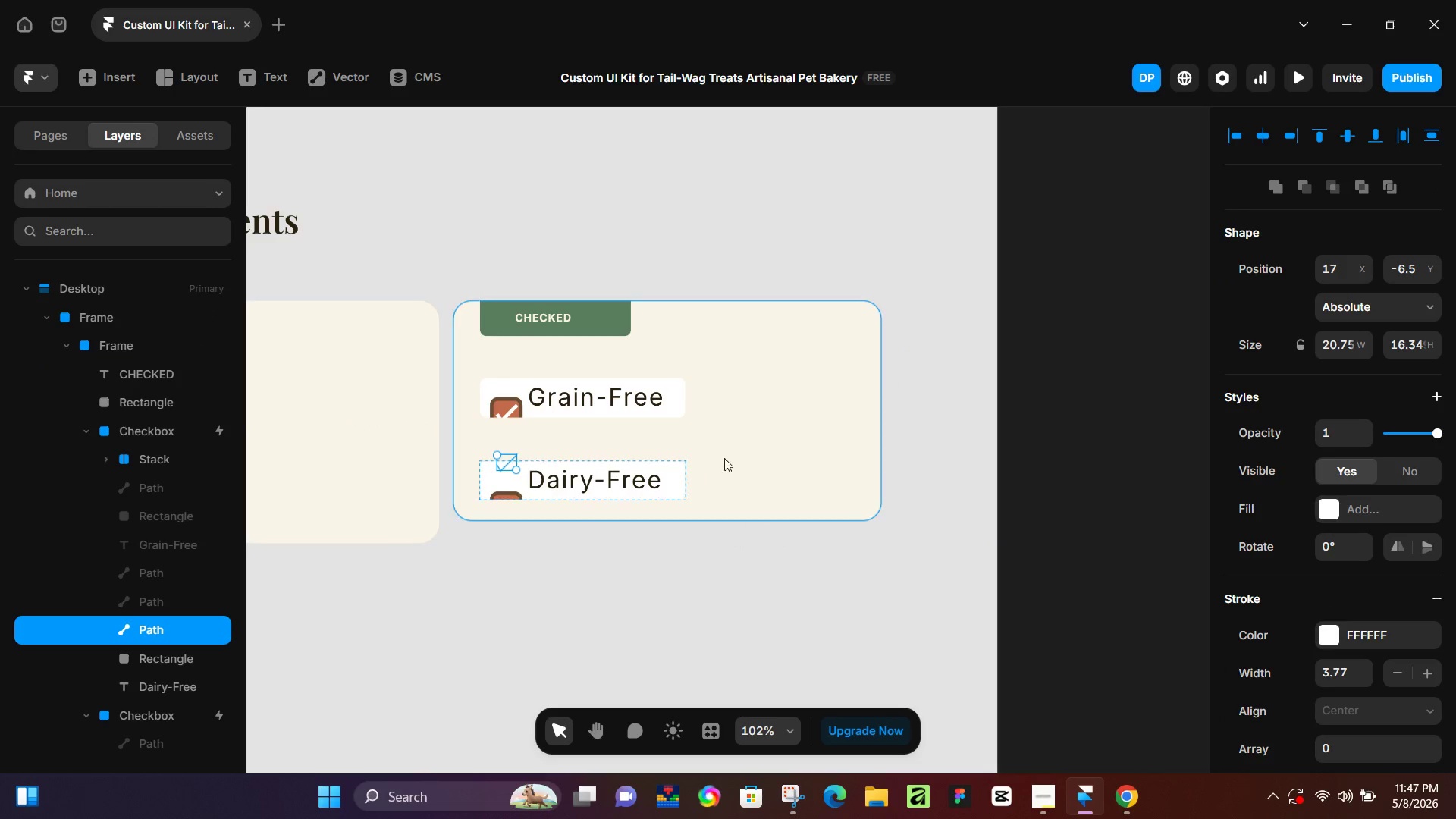 
left_click([730, 457])
 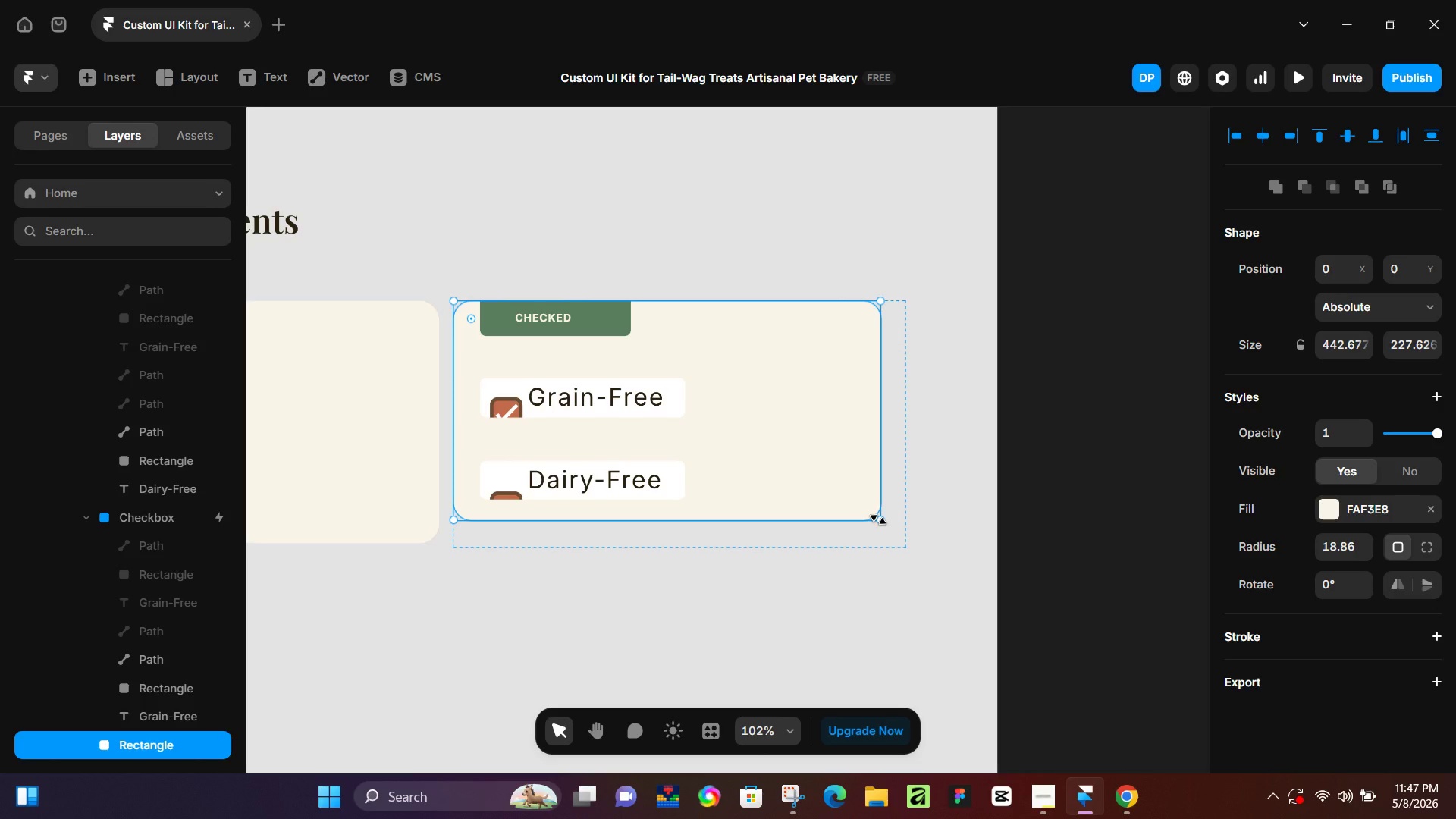 
left_click_drag(start_coordinate=[878, 519], to_coordinate=[905, 550])
 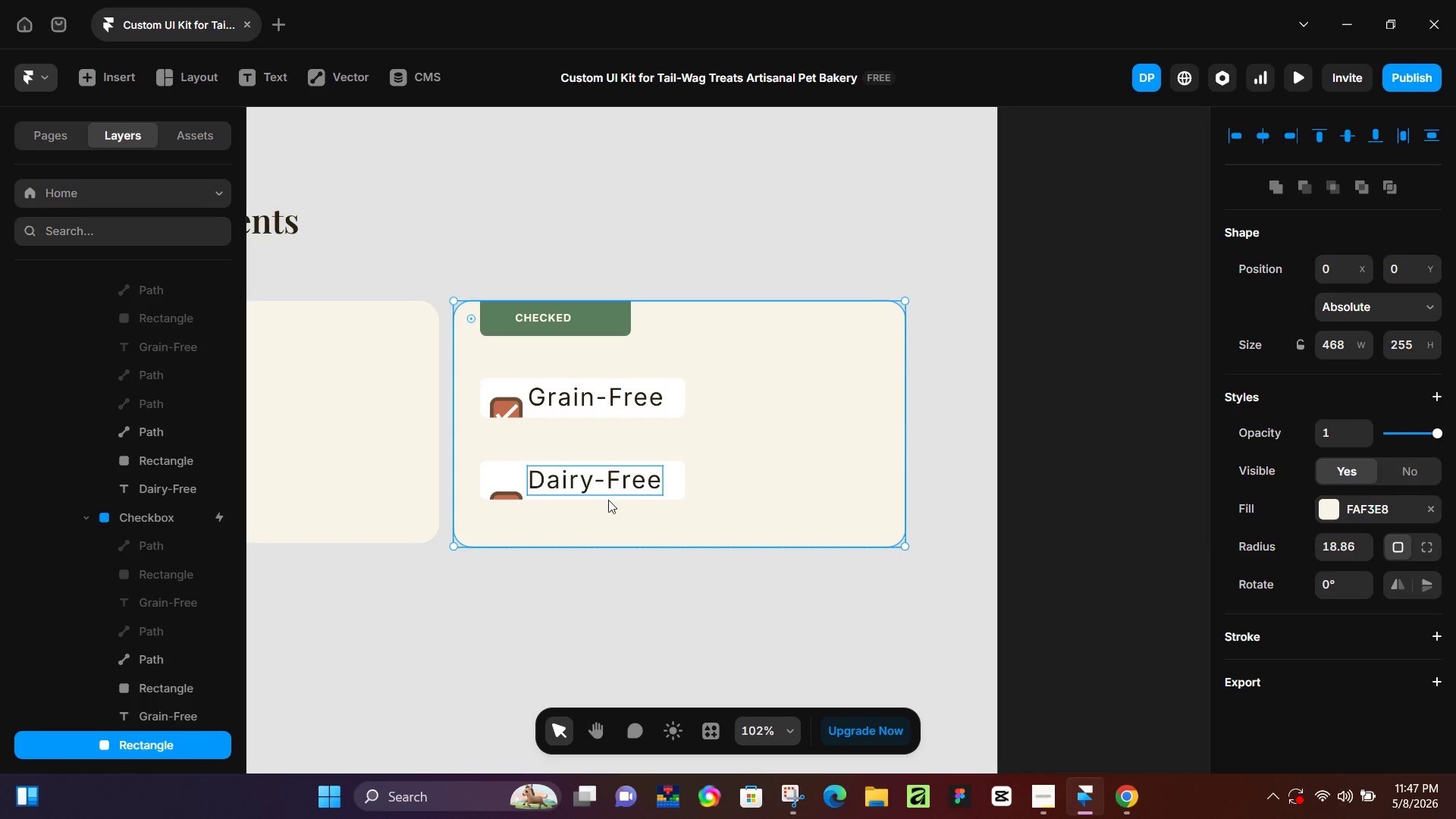 
left_click([585, 507])
 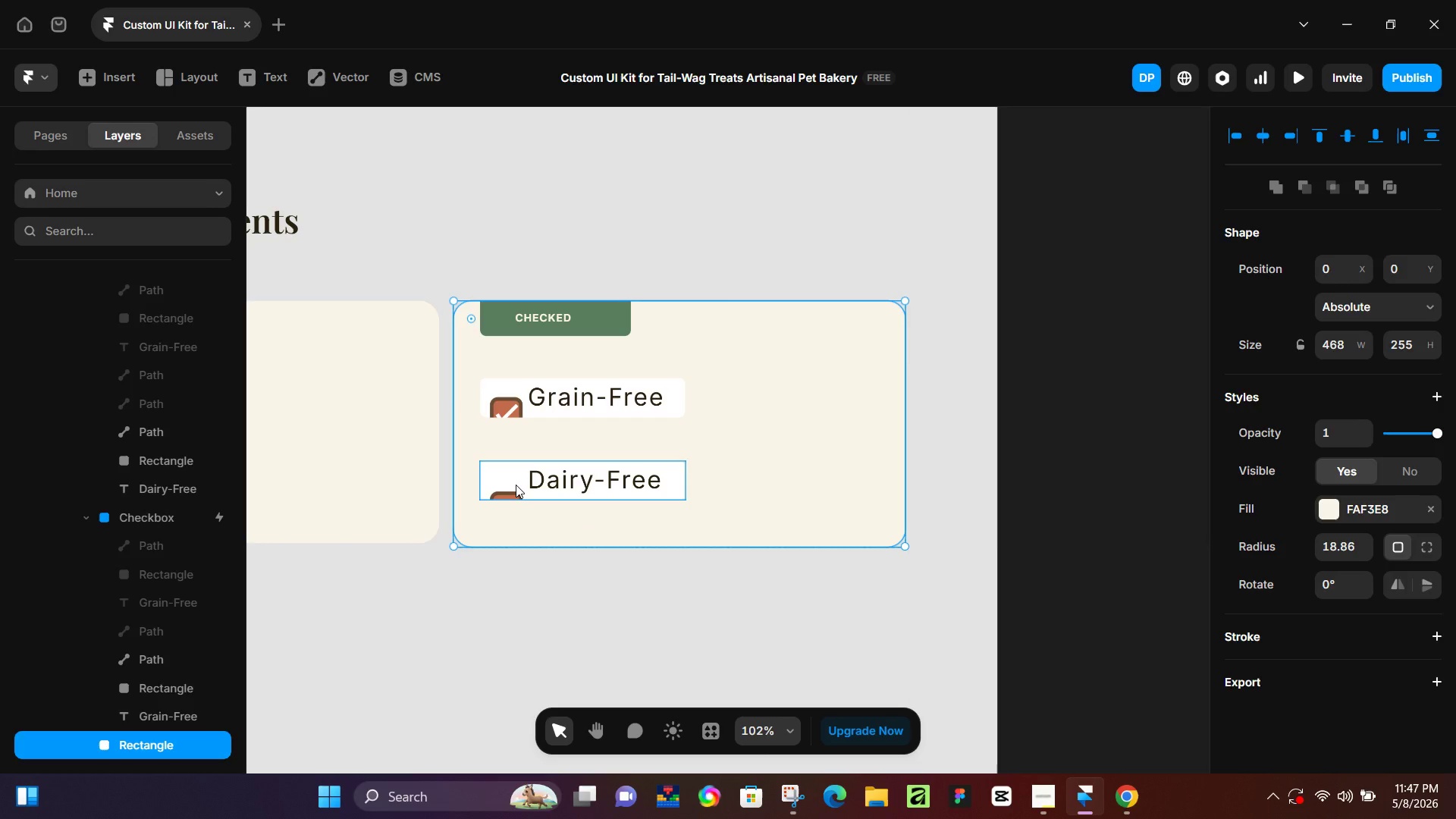 
left_click([516, 485])
 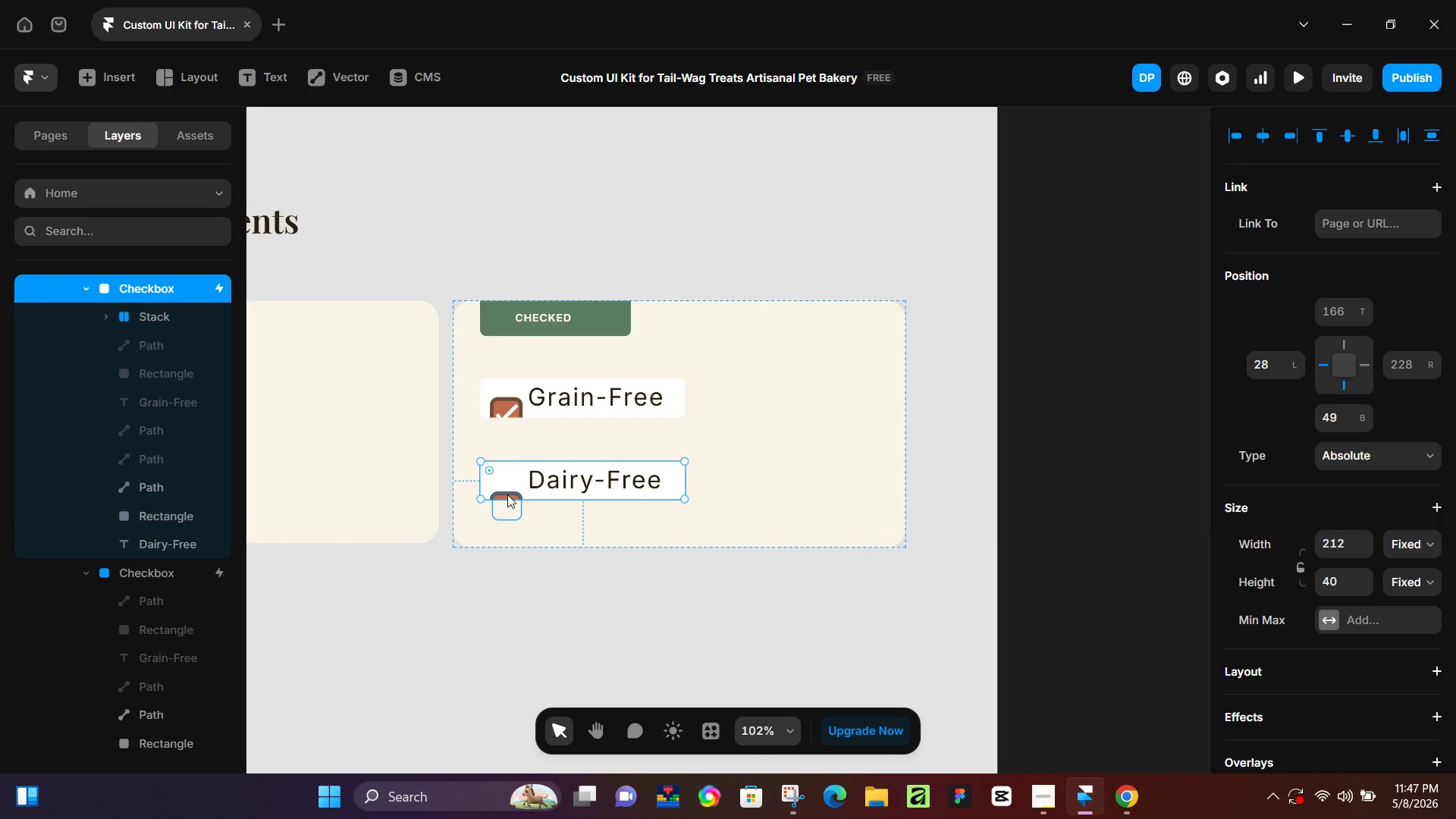 
left_click([507, 494])
 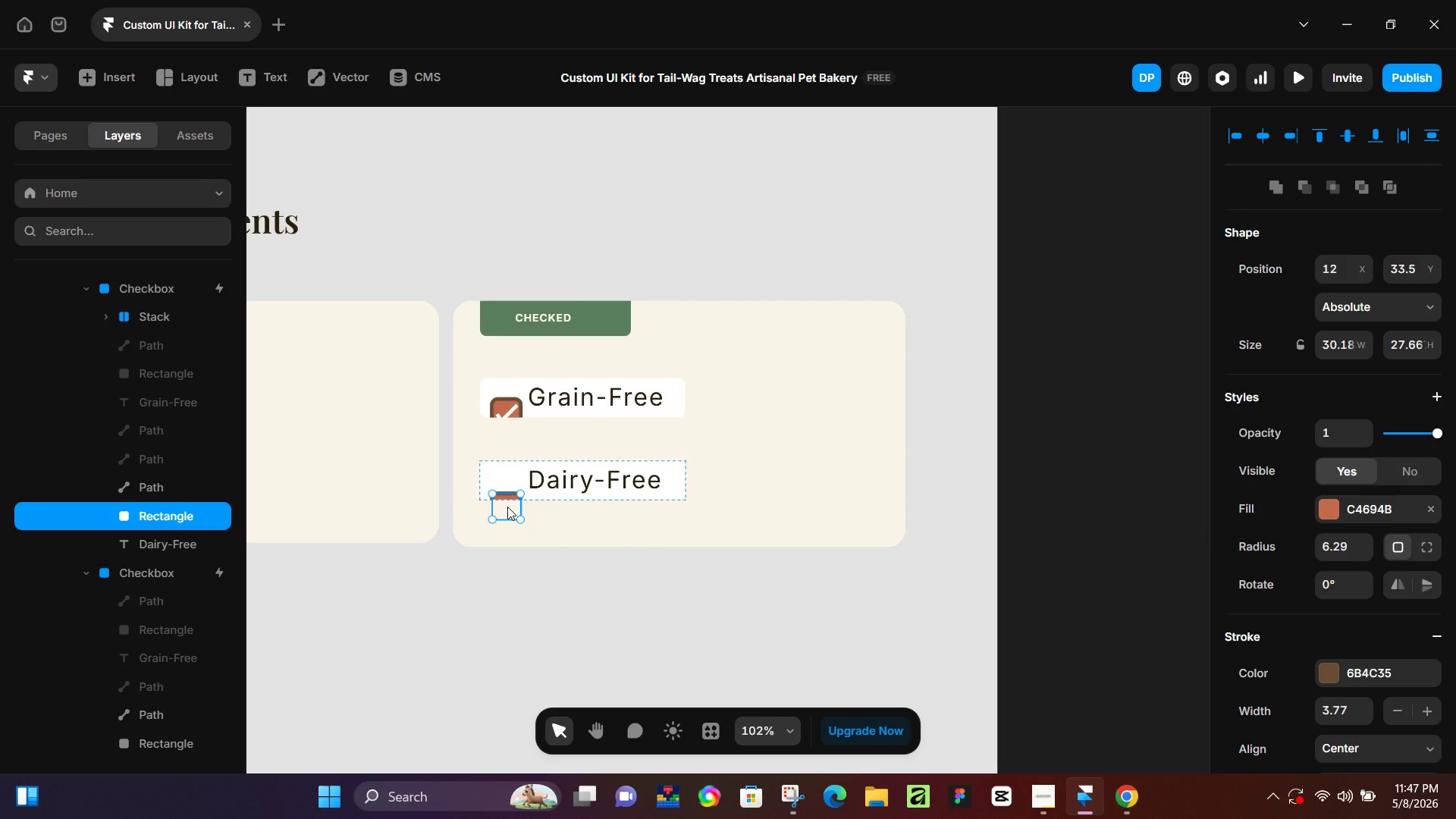 
left_click_drag(start_coordinate=[507, 507], to_coordinate=[510, 480])
 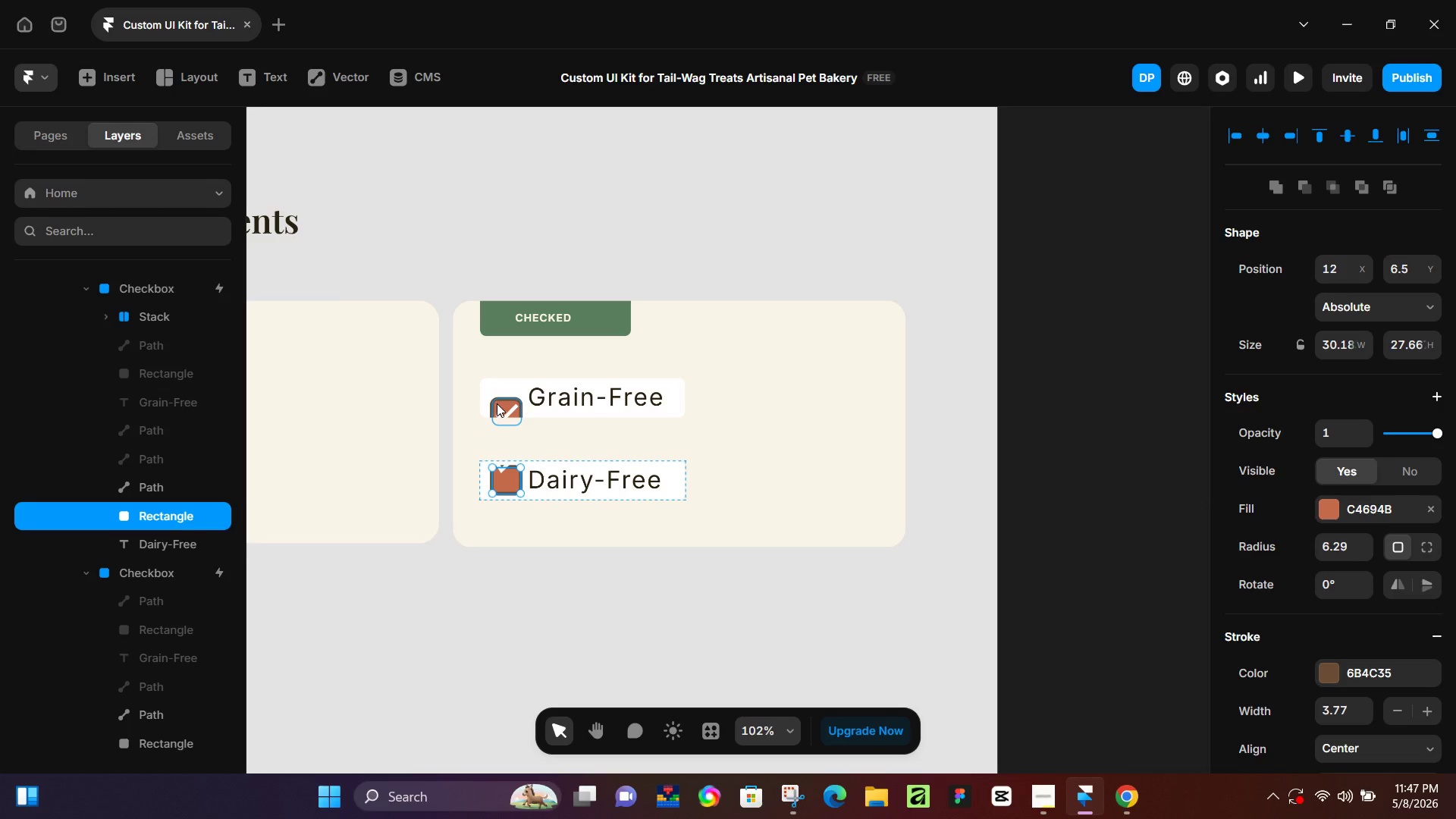 
left_click_drag(start_coordinate=[500, 406], to_coordinate=[500, 394])
 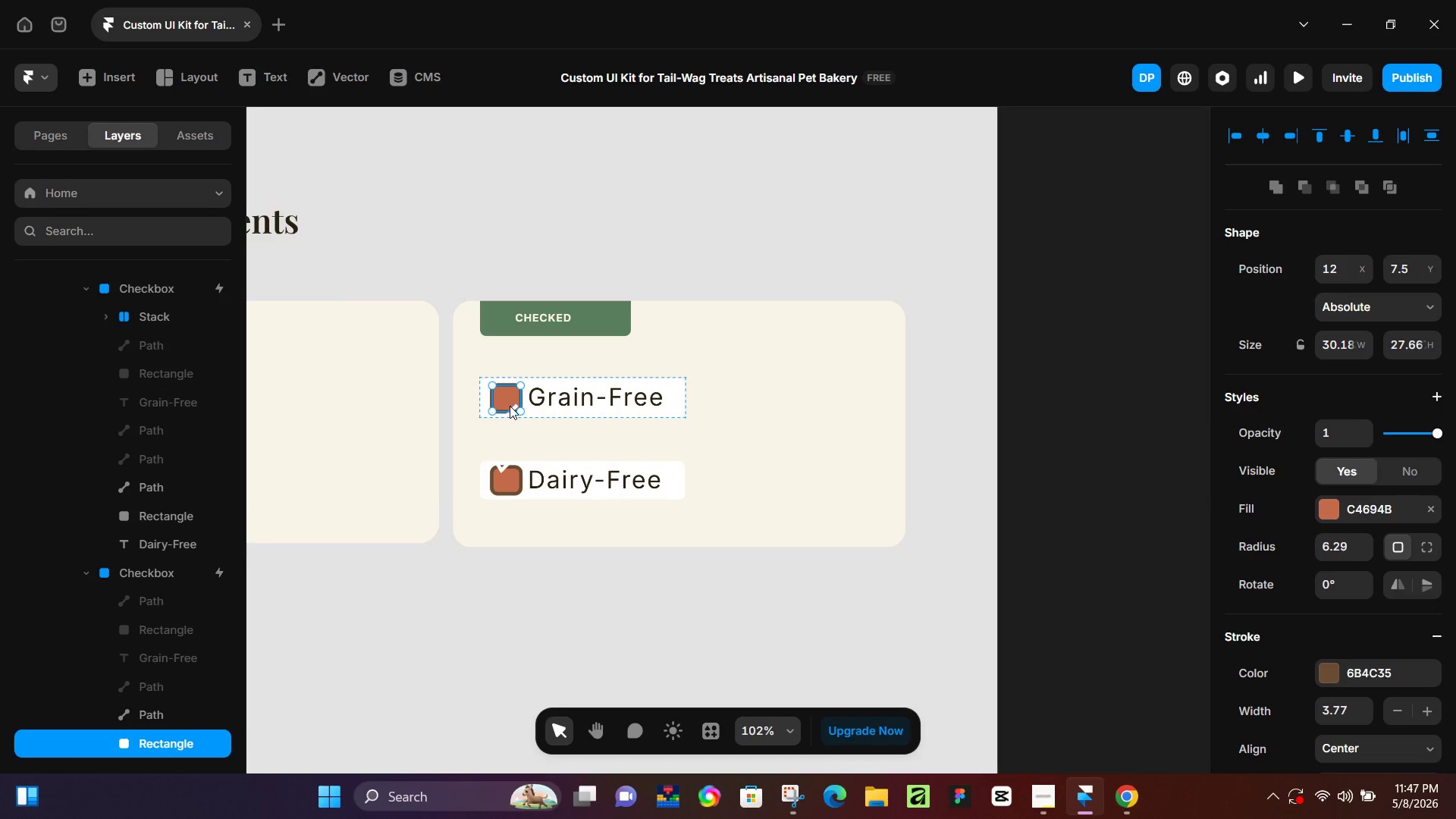 
left_click([510, 406])
 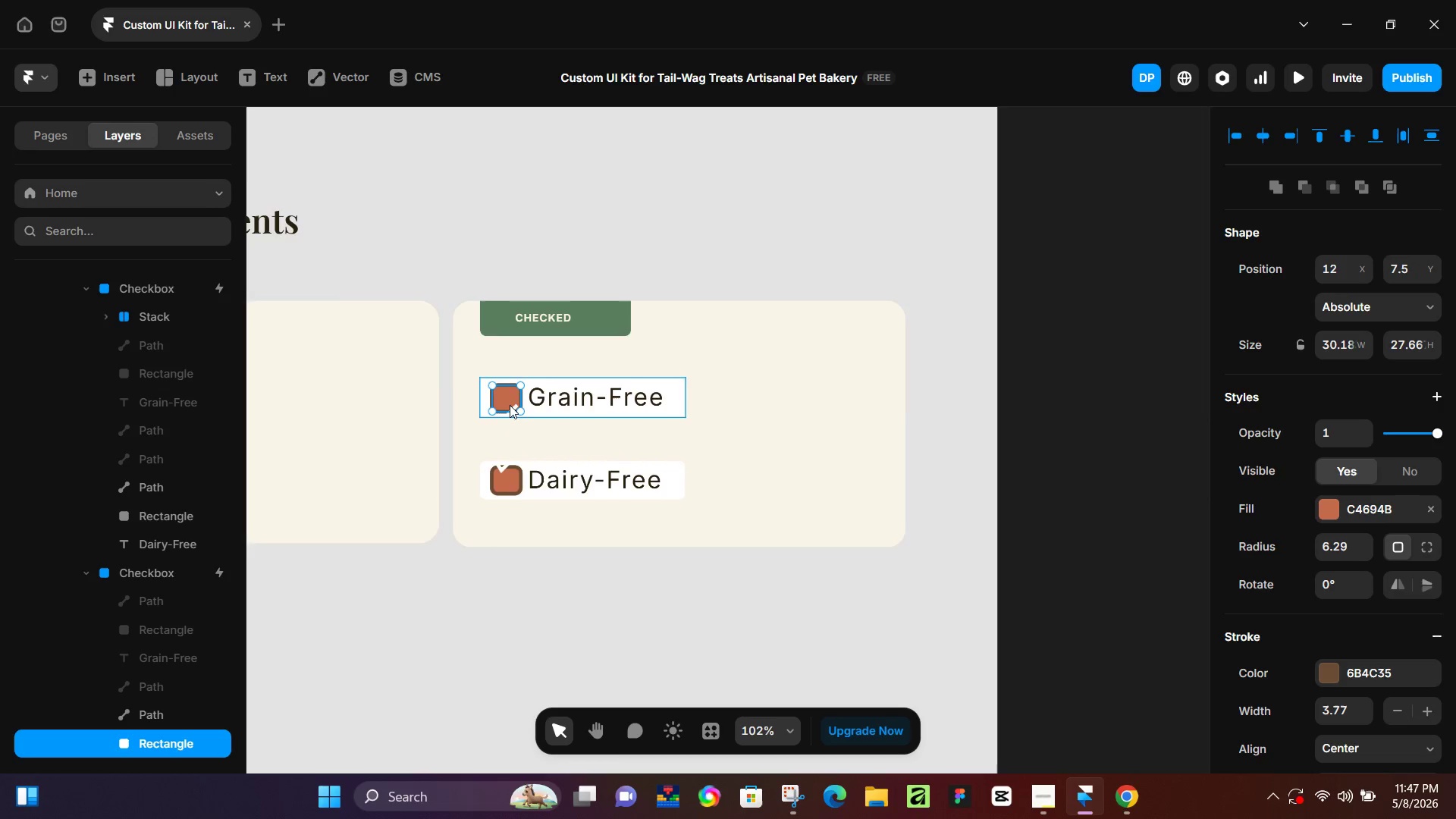 
hold_key(key=ControlLeft, duration=0.5)
 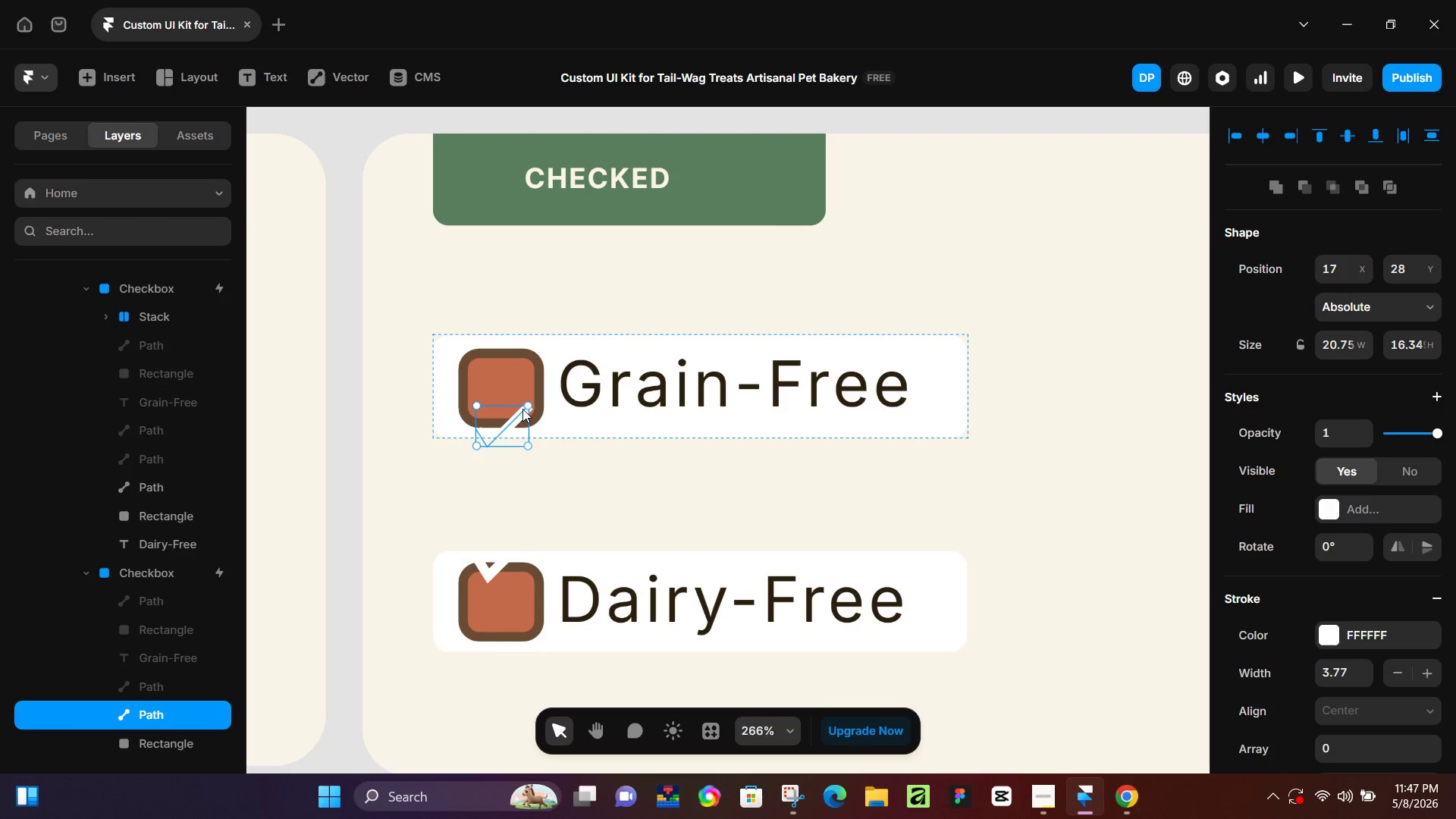 
hold_key(key=ControlLeft, duration=12.88)
 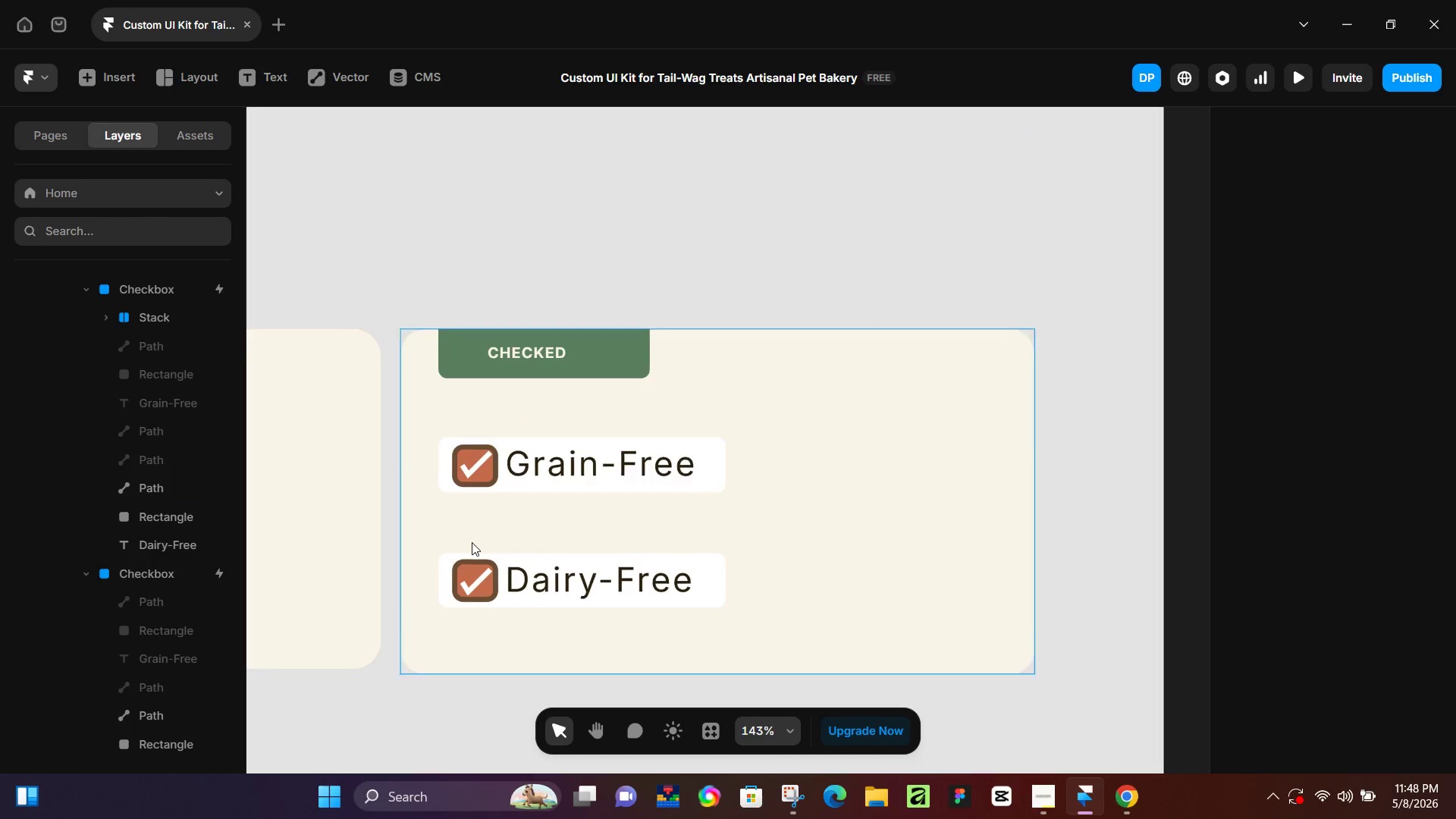 
scroll: coordinate [511, 405], scroll_direction: up, amount: 9.0
 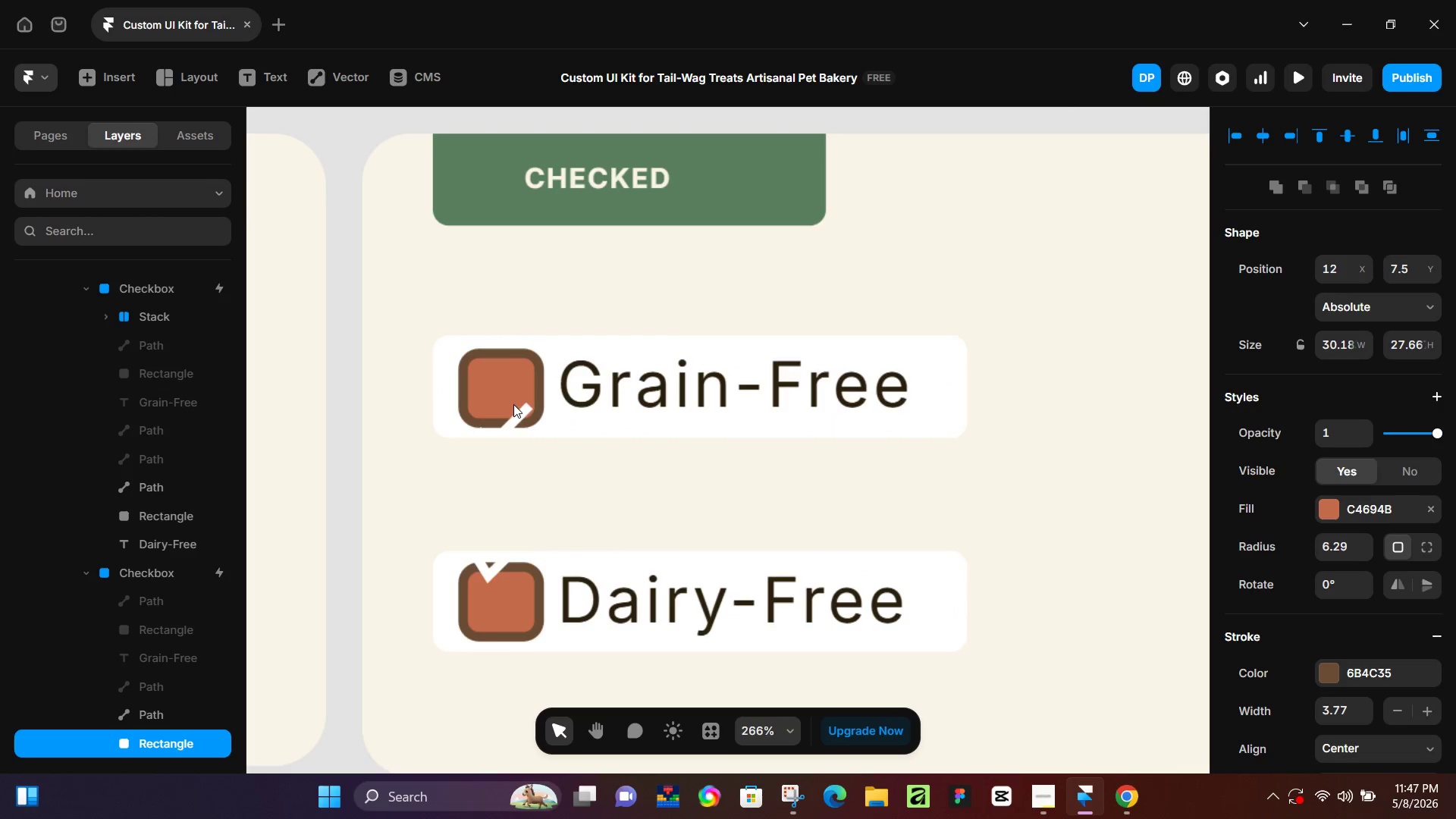 
left_click_drag(start_coordinate=[522, 409], to_coordinate=[516, 369])
 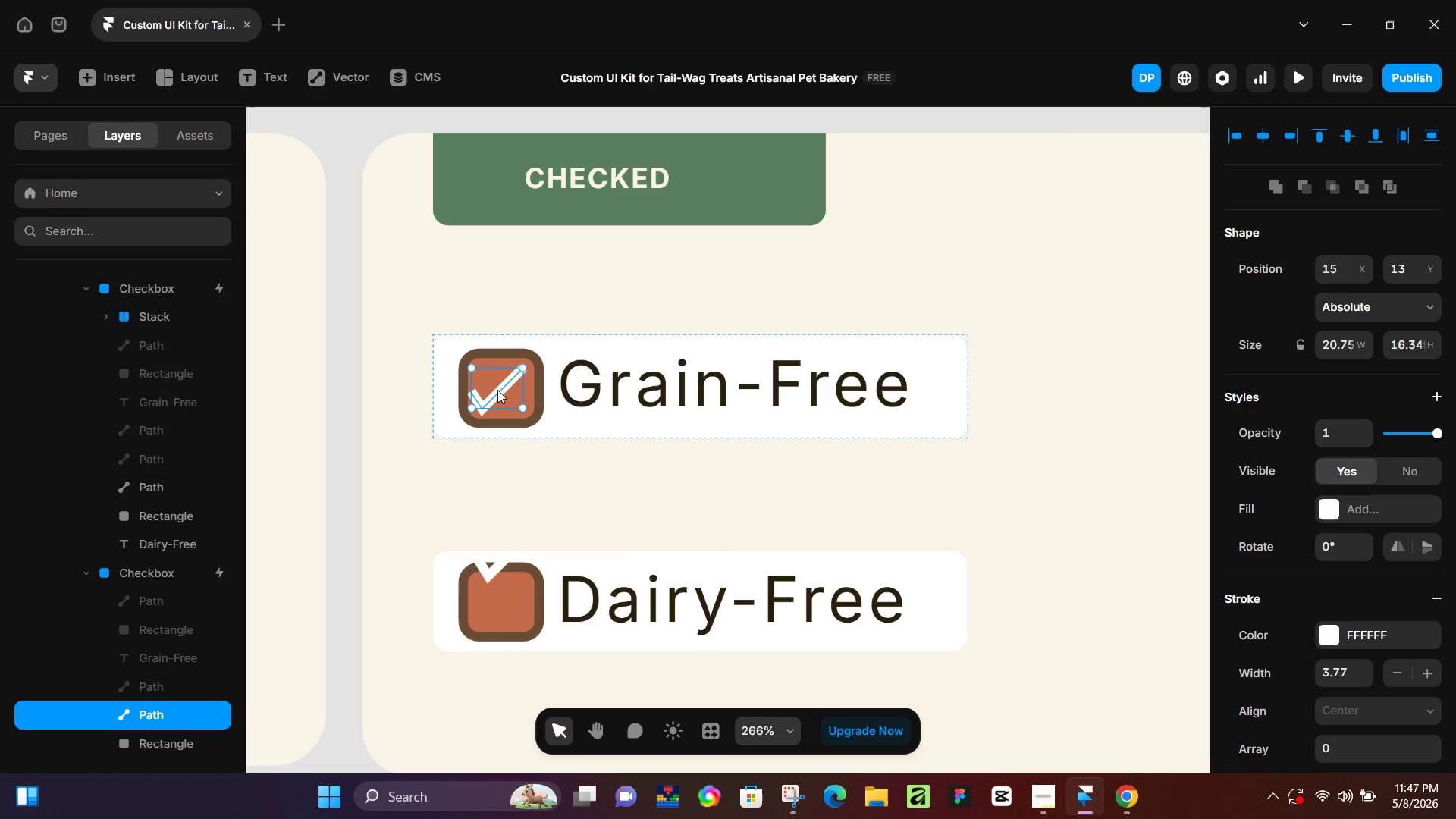 
left_click_drag(start_coordinate=[497, 390], to_coordinate=[500, 384])
 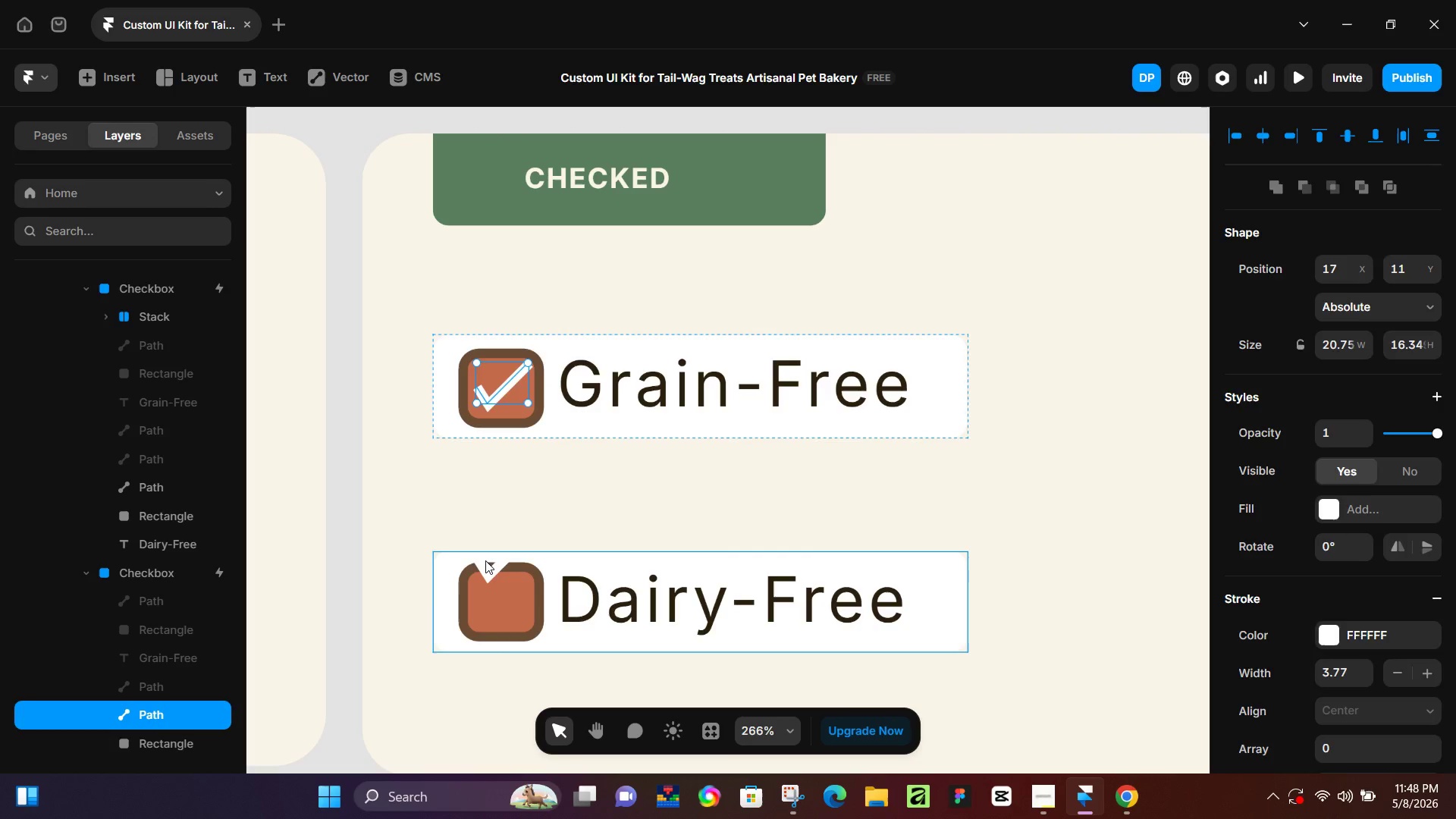 
left_click([485, 560])
 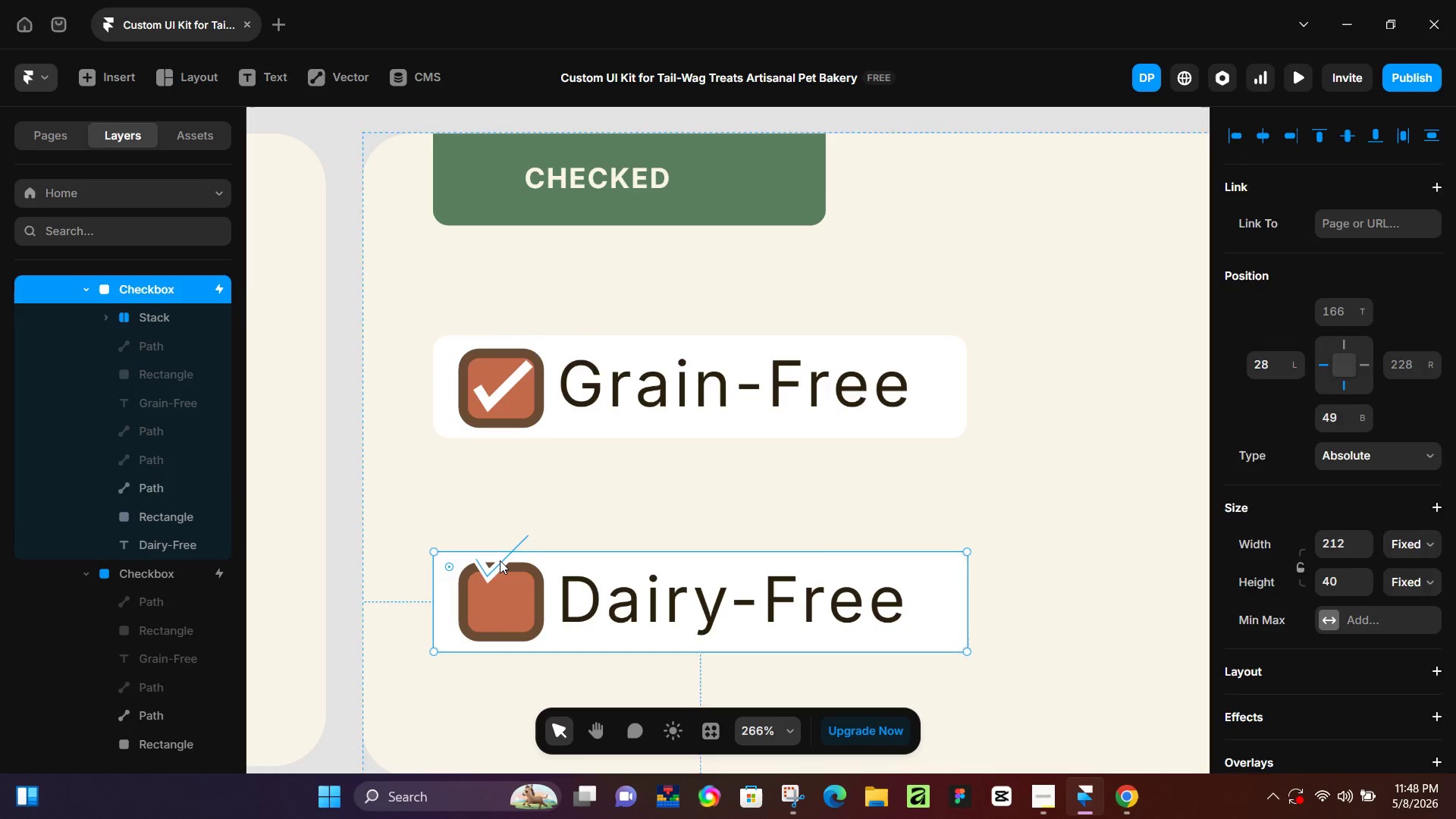 
left_click([500, 560])
 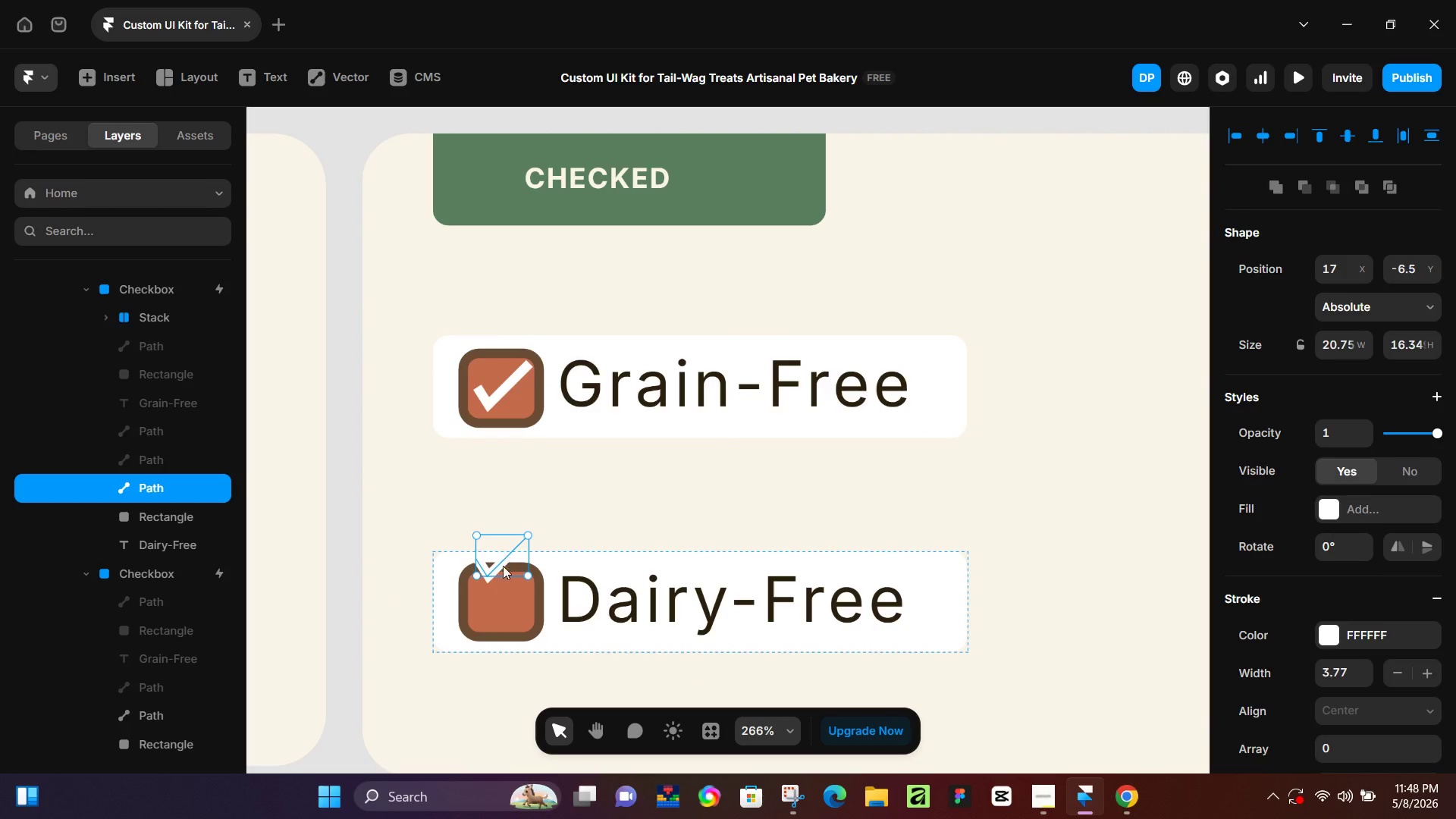 
left_click_drag(start_coordinate=[505, 553], to_coordinate=[504, 596])
 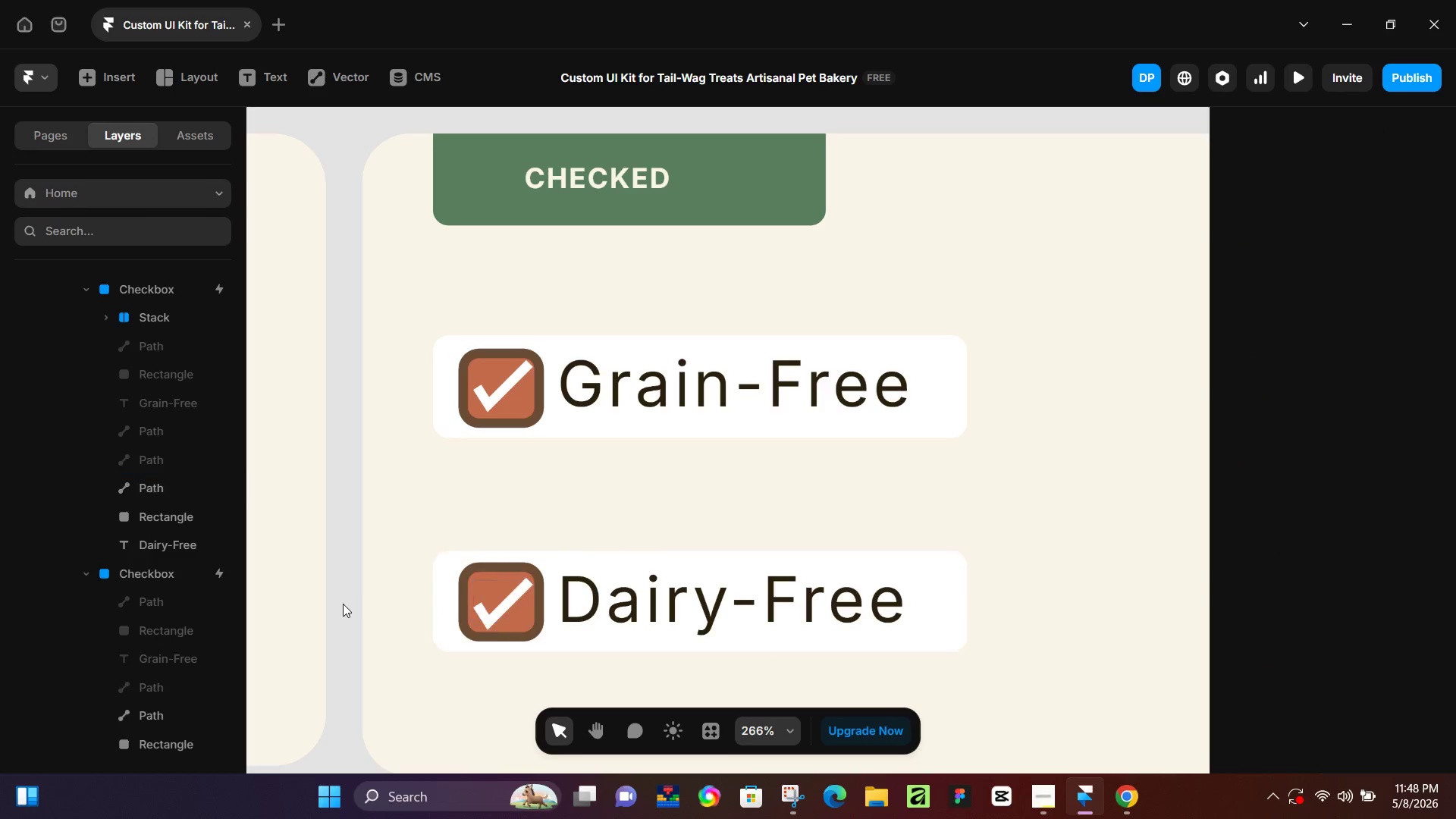 
left_click([343, 604])
 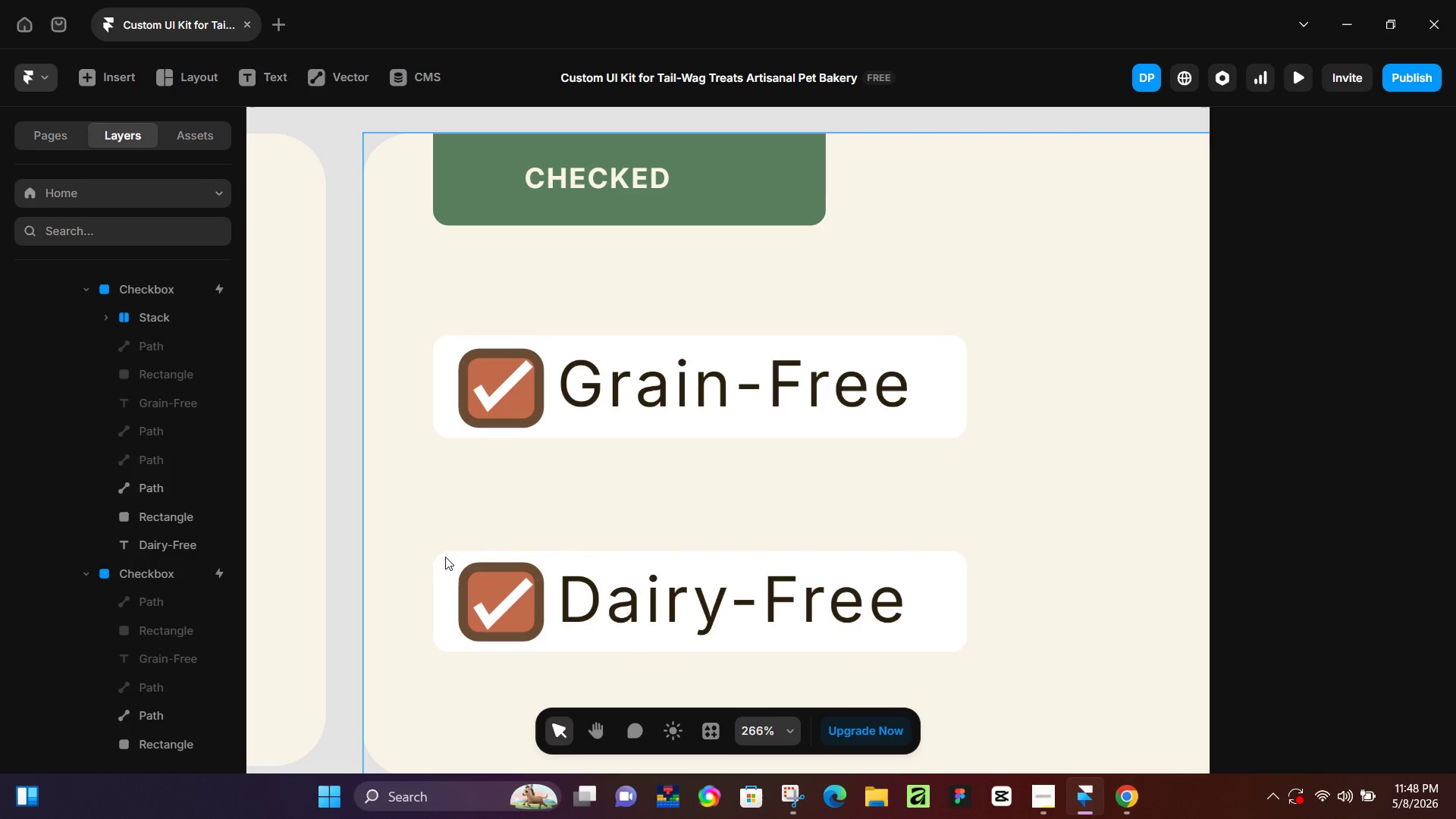 
hold_key(key=ControlLeft, duration=0.81)
 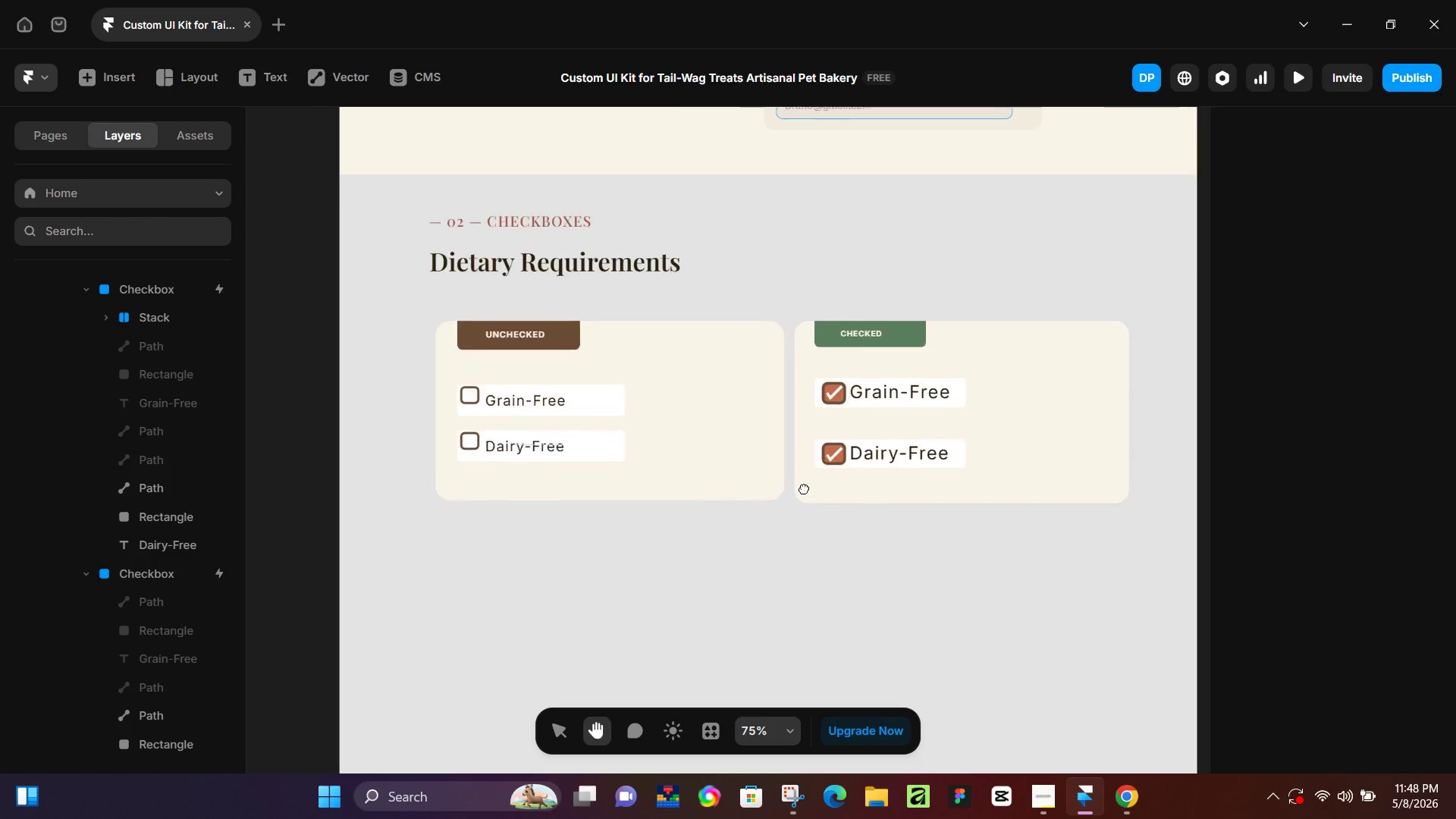 
hold_key(key=Space, duration=0.83)
 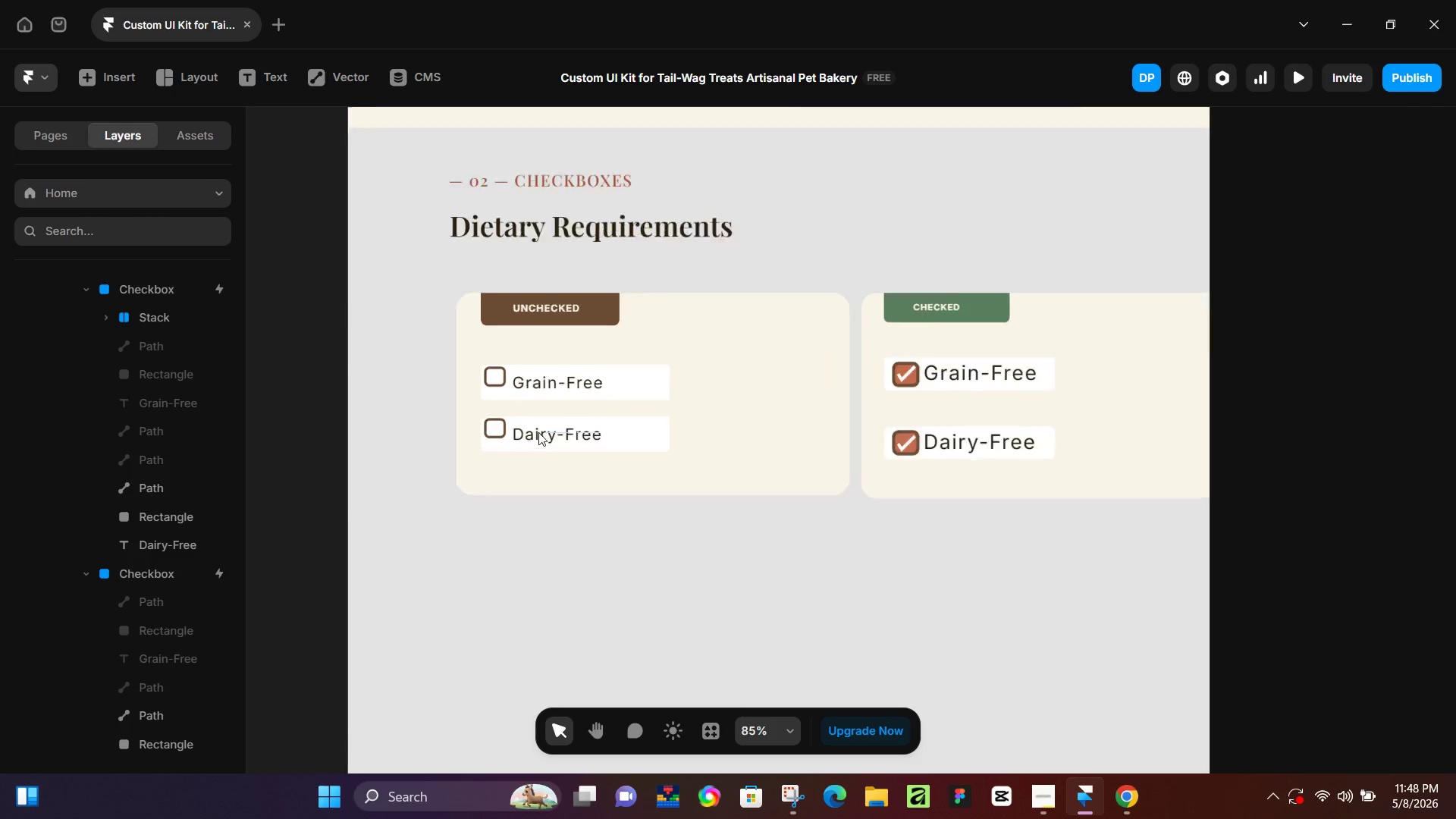 
left_click_drag(start_coordinate=[425, 603], to_coordinate=[815, 482])
 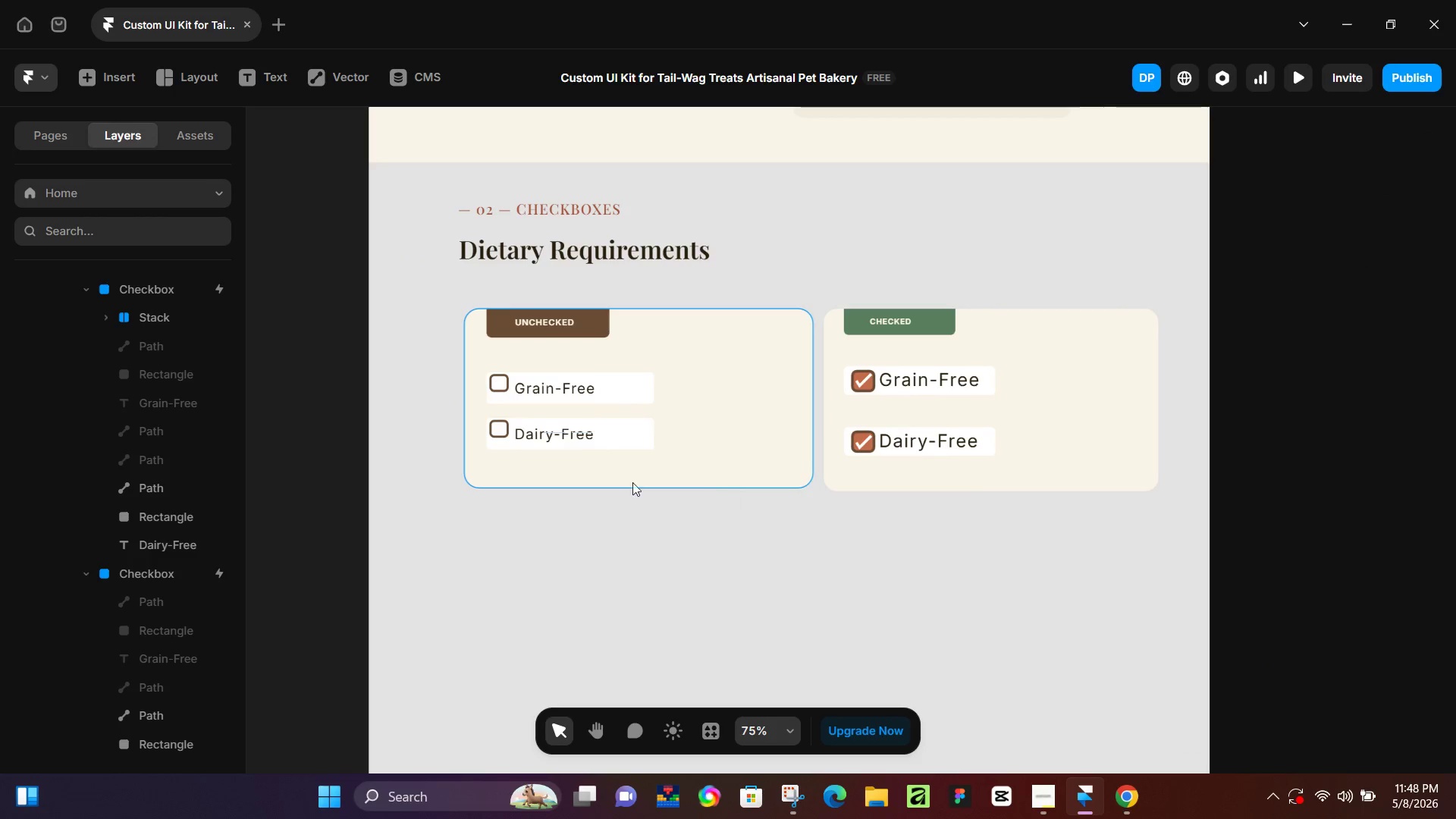 
scroll: coordinate [472, 542], scroll_direction: down, amount: 12.0
 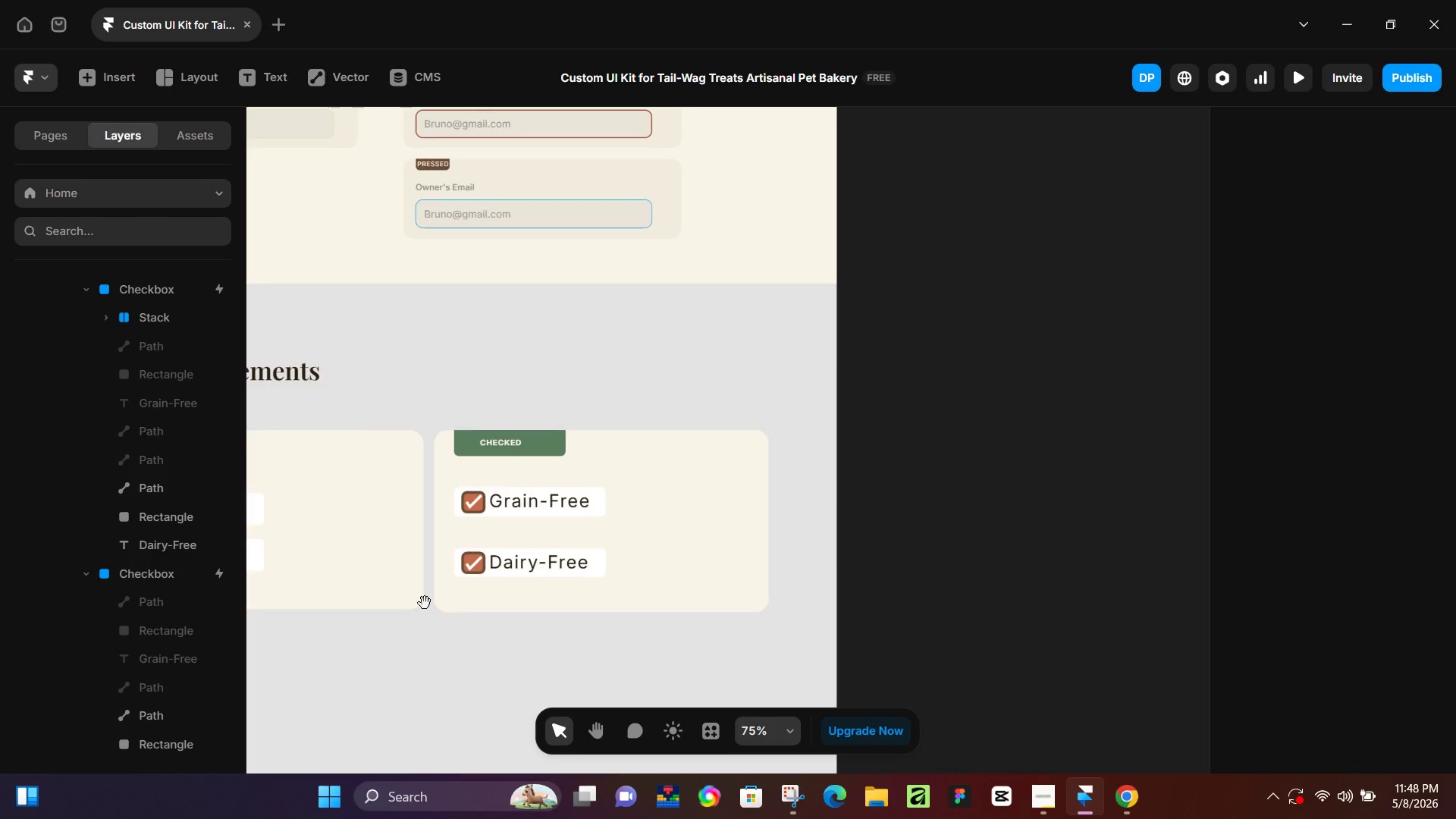 
hold_key(key=ControlLeft, duration=0.94)
 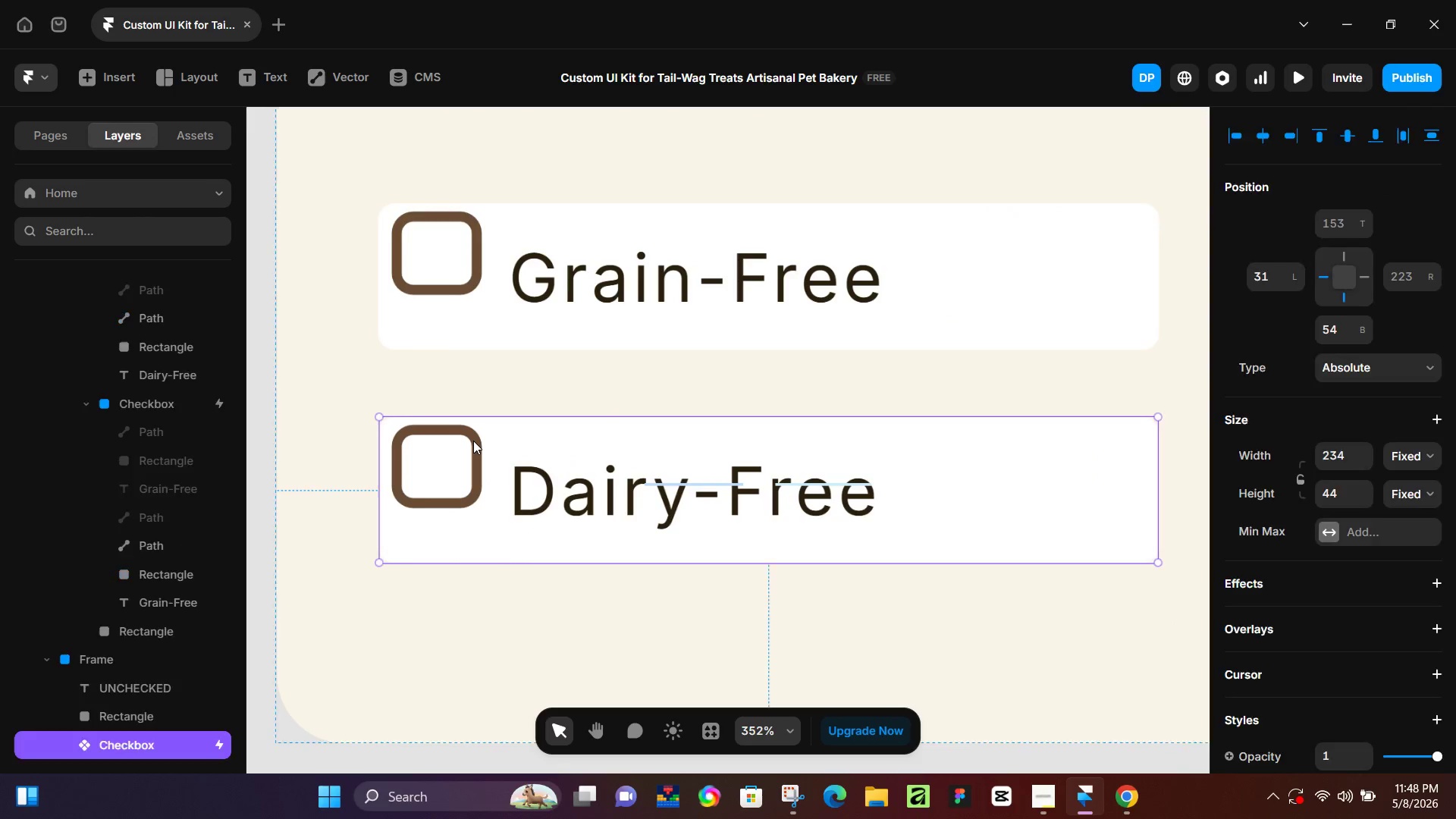 
left_click([473, 441])
 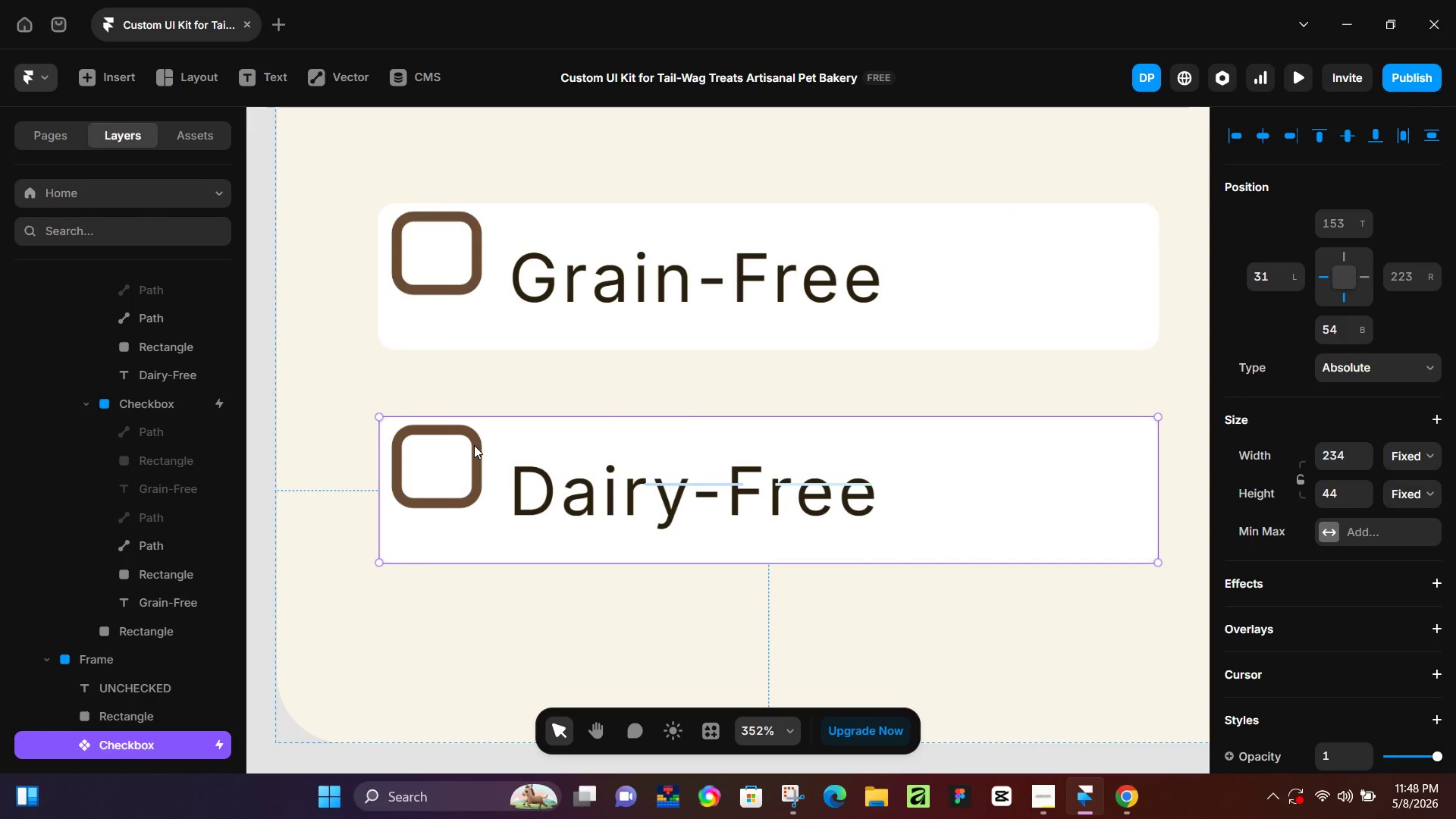 
scroll: coordinate [469, 387], scroll_direction: up, amount: 14.0
 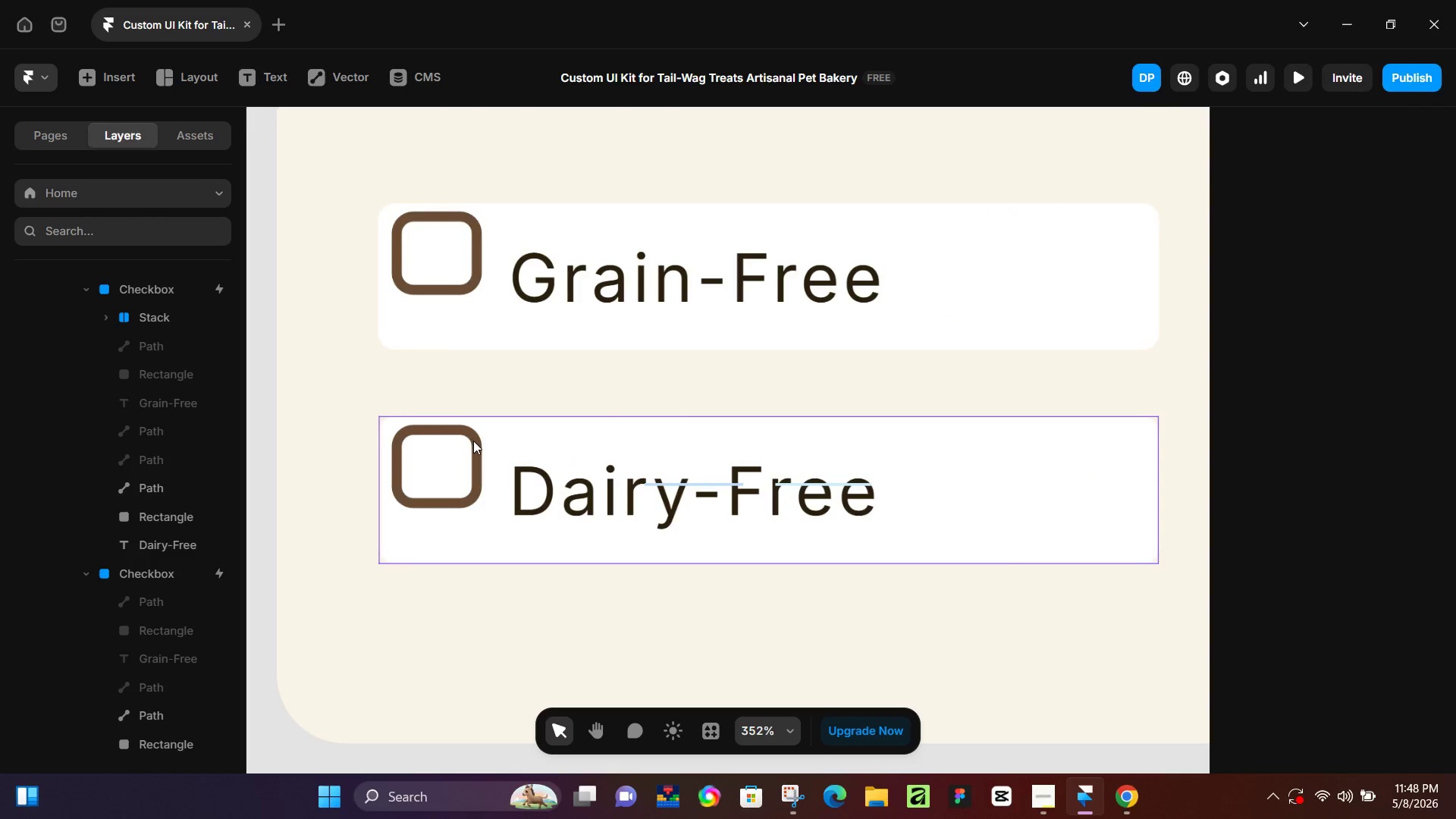 
double_click([474, 445])
 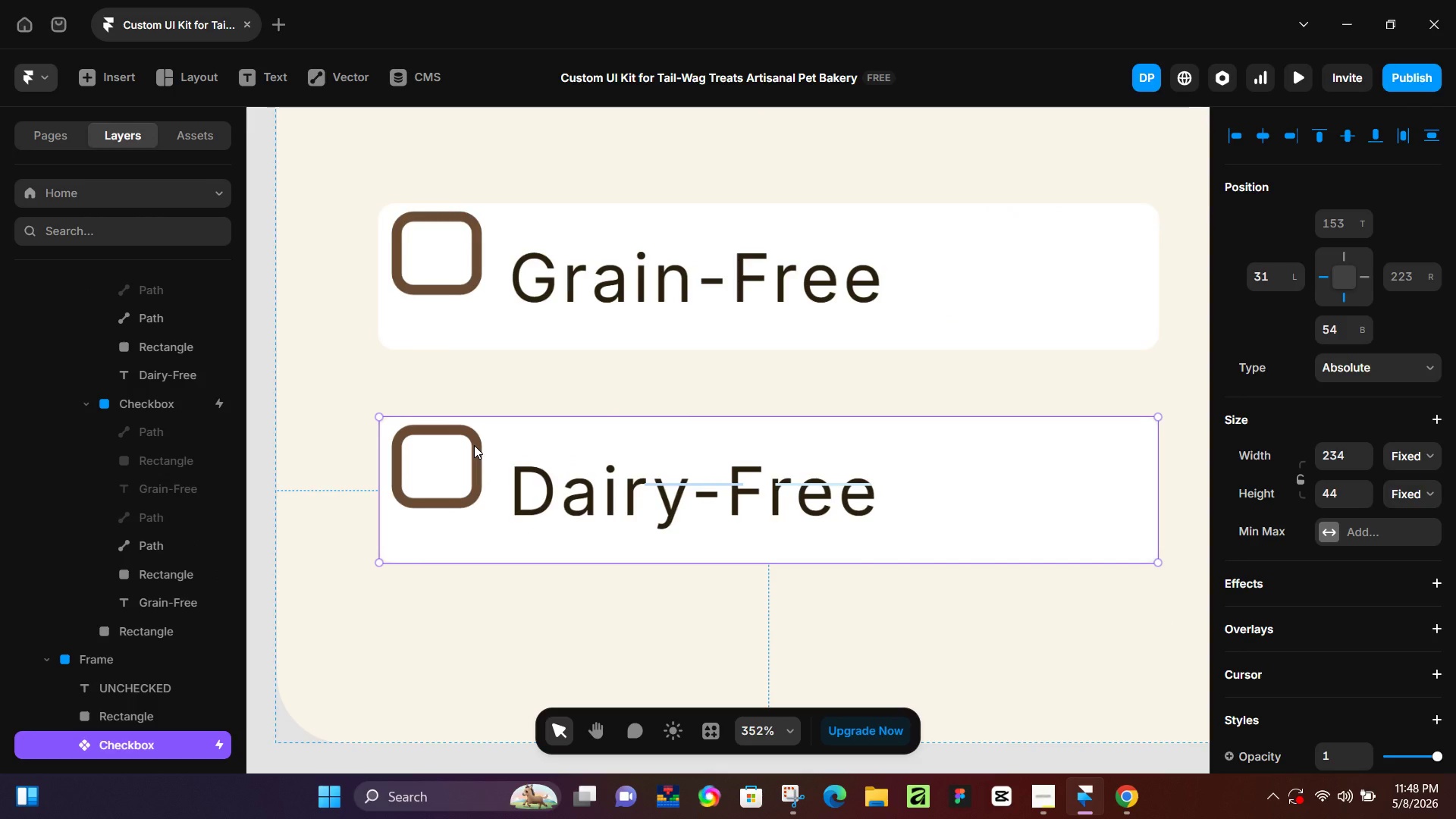 
left_click([474, 445])
 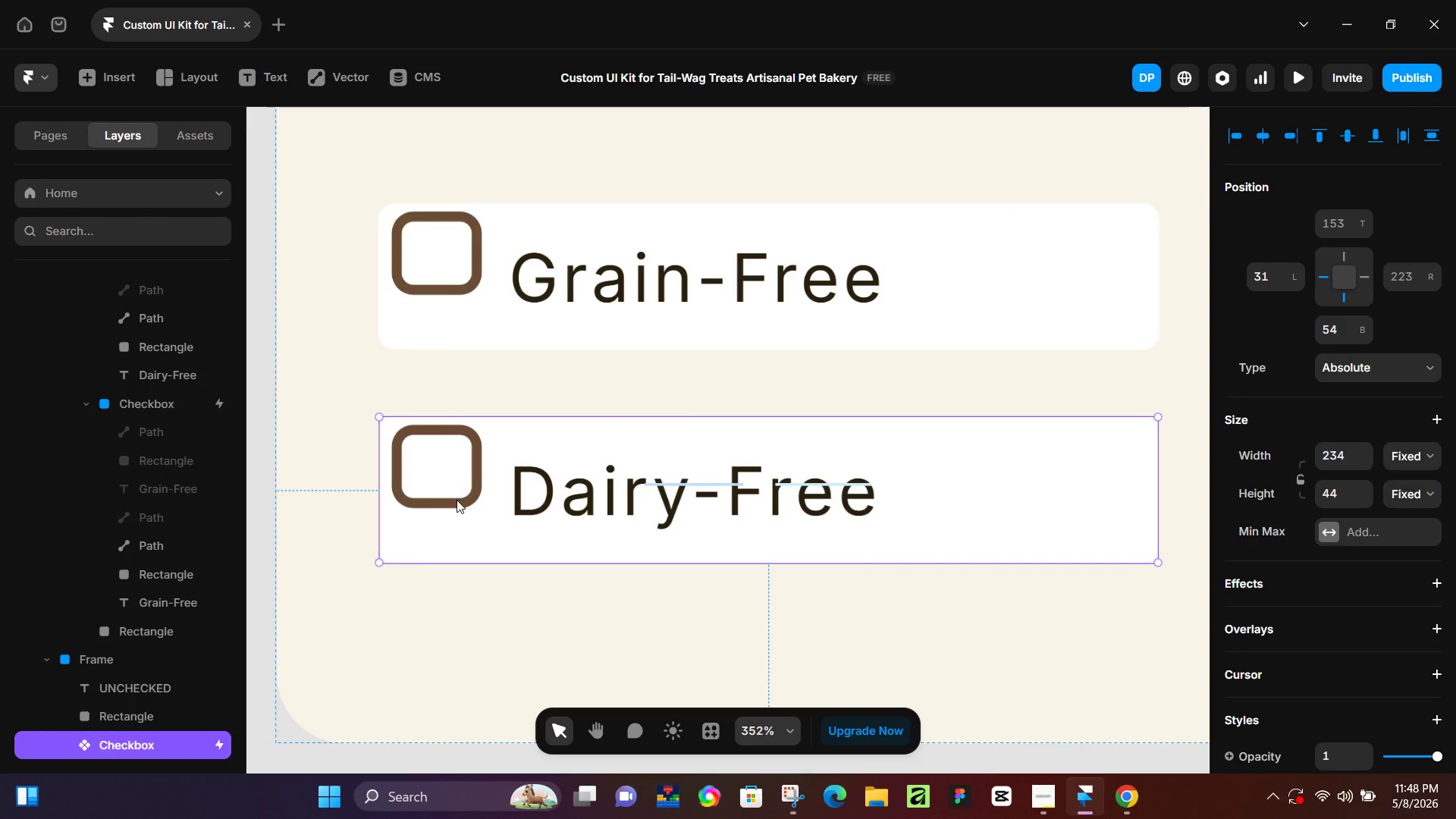 
left_click([457, 500])
 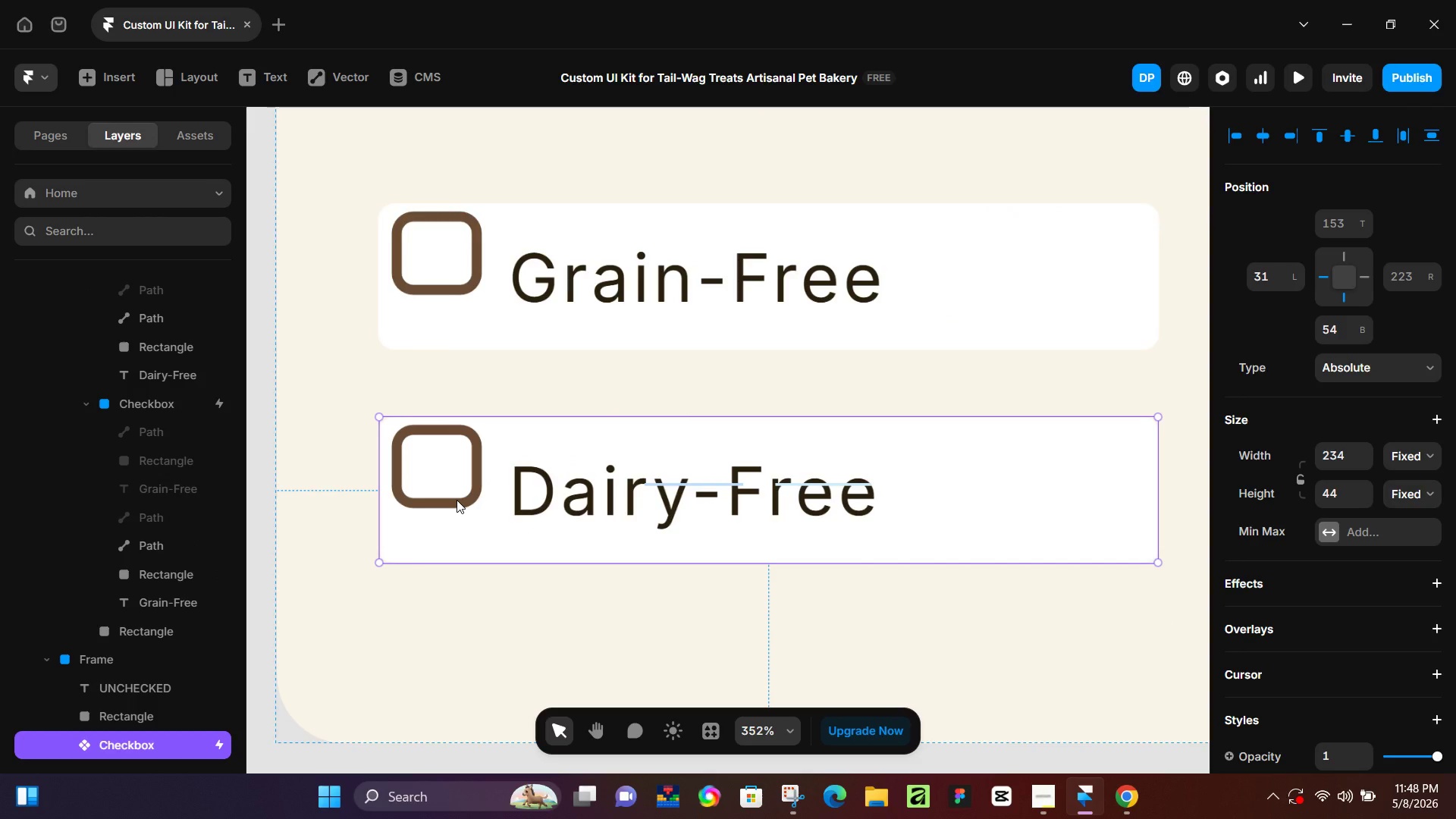 
right_click([457, 500])
 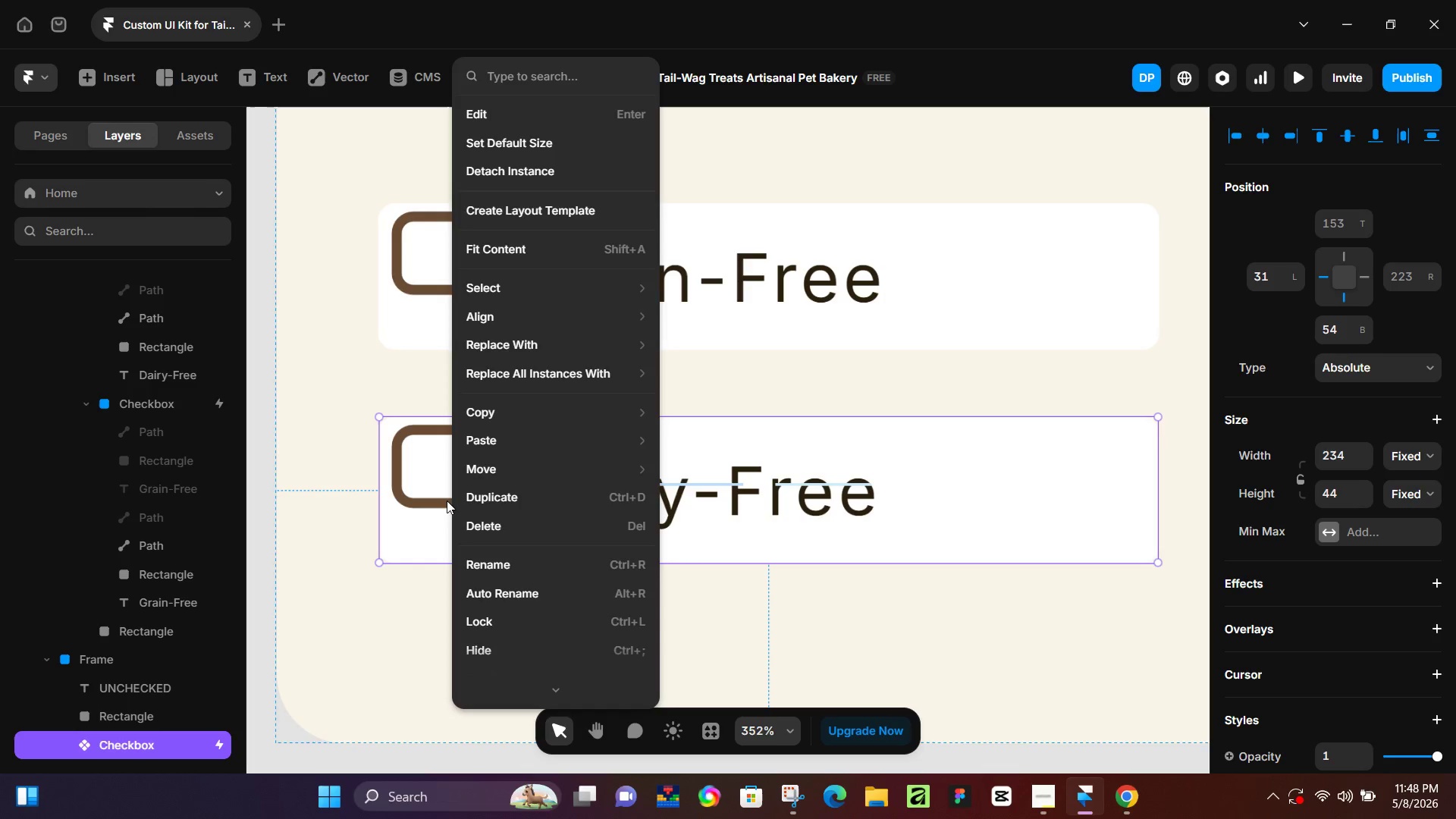 
left_click([447, 500])
 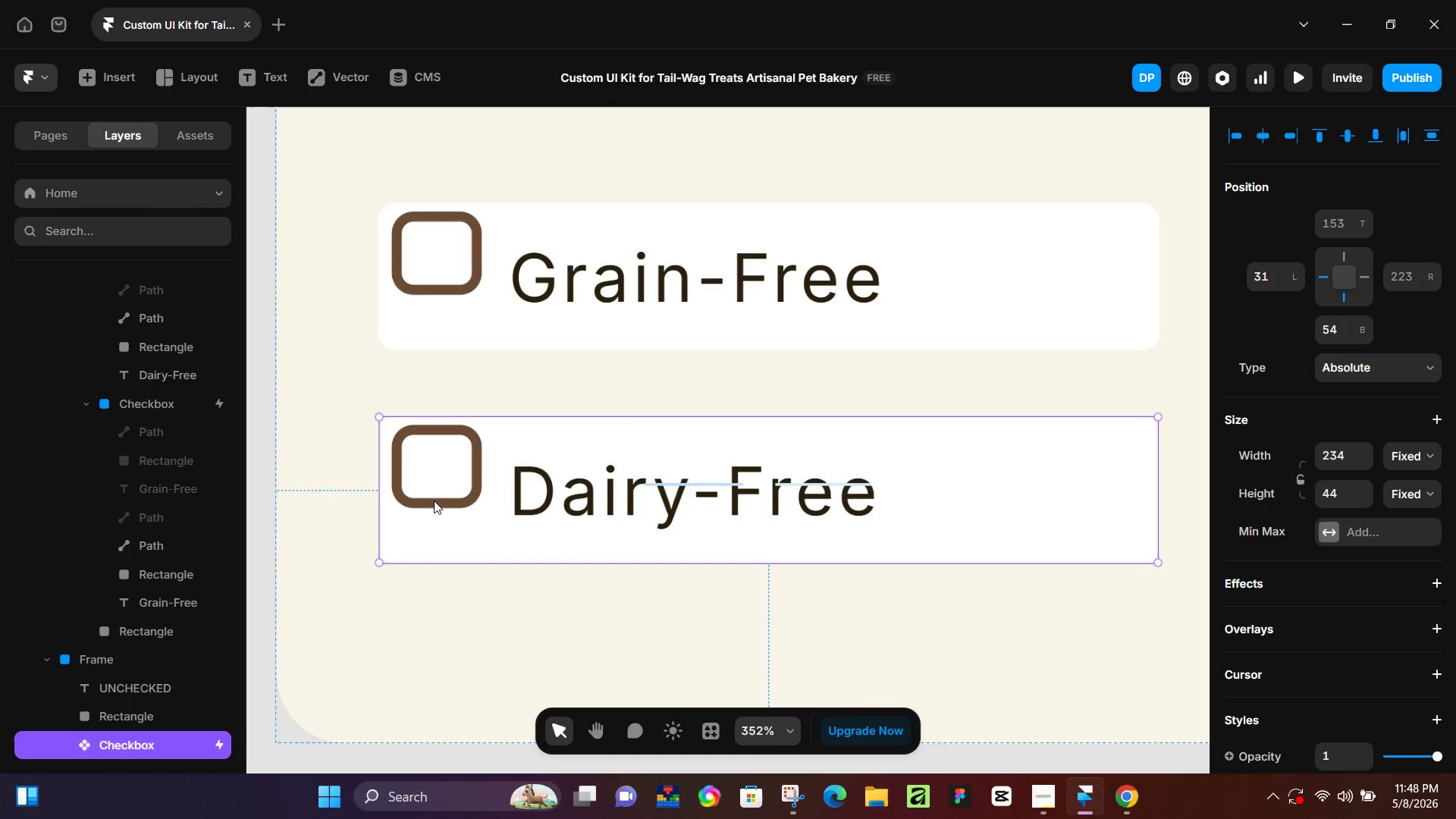 
double_click([434, 500])
 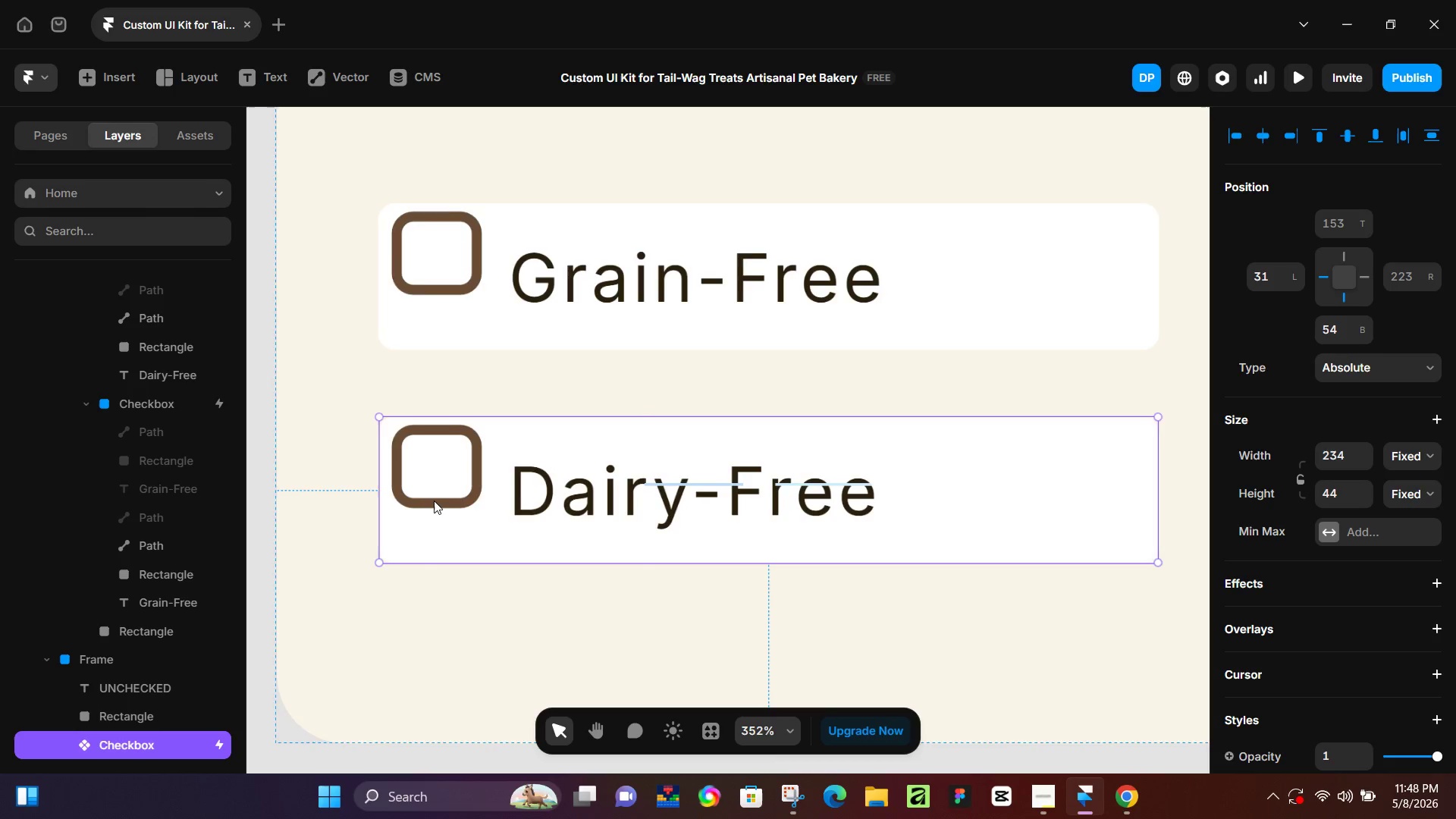 
triple_click([434, 500])
 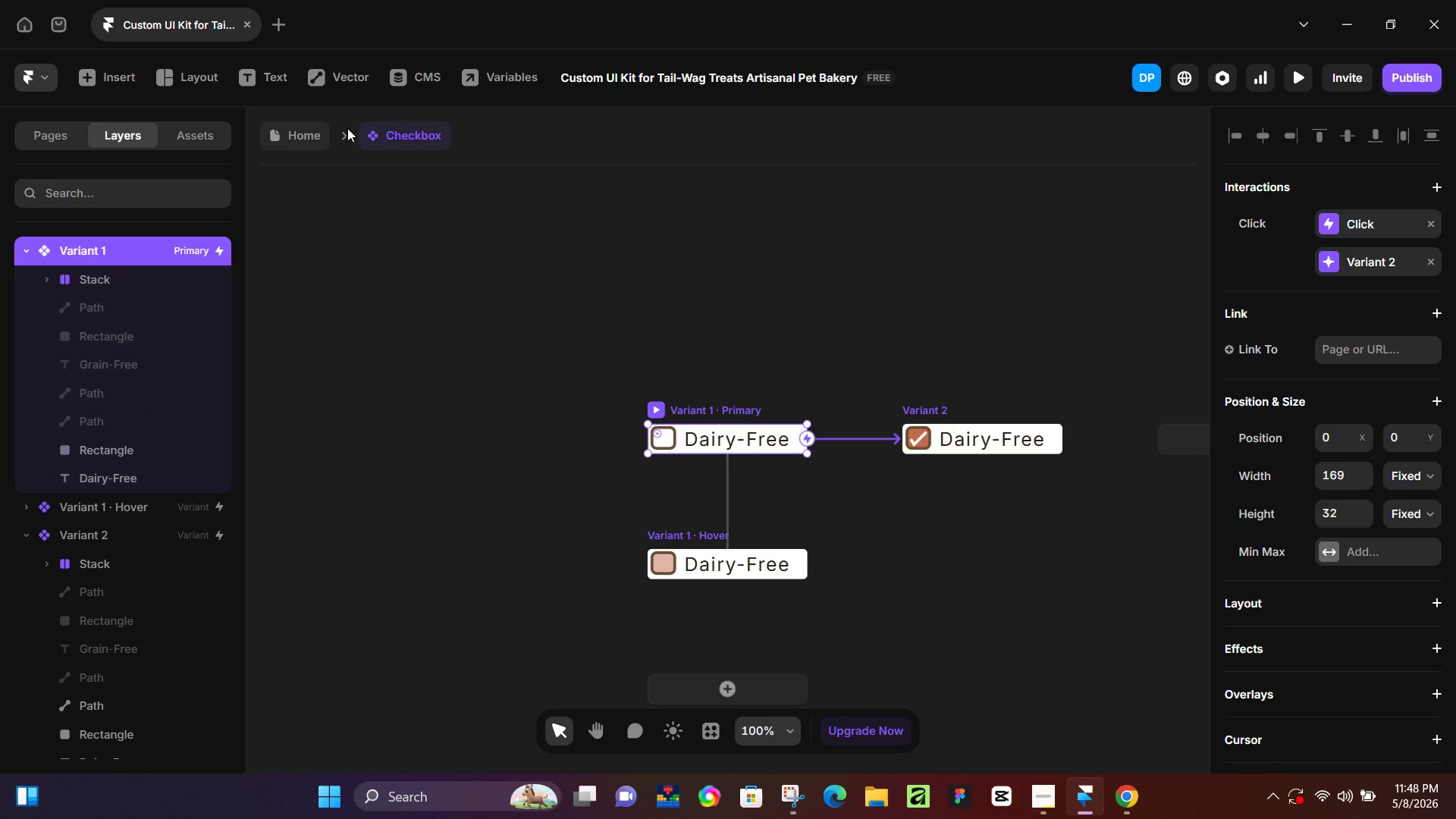 
double_click([316, 133])
 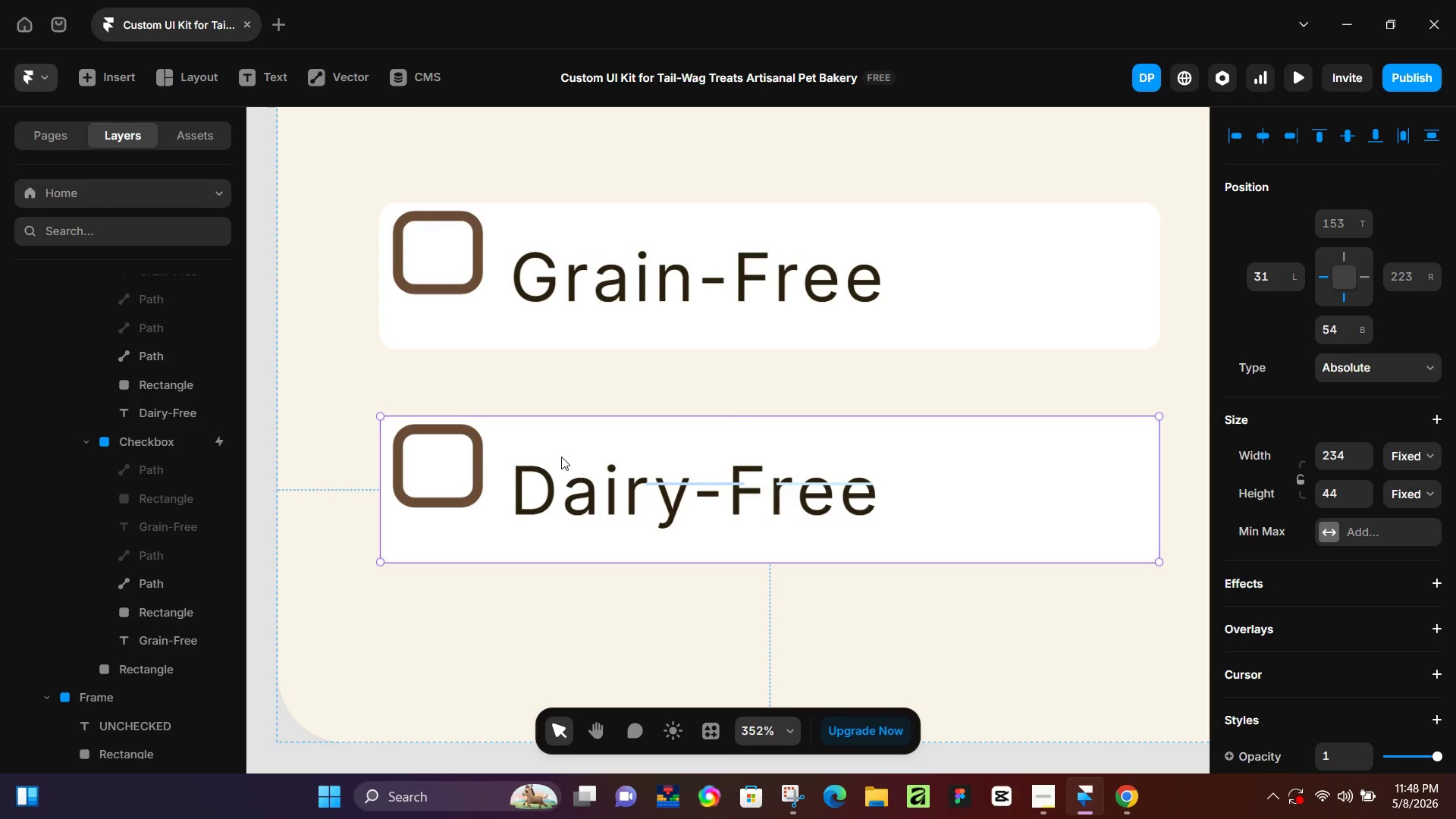 
left_click([486, 450])
 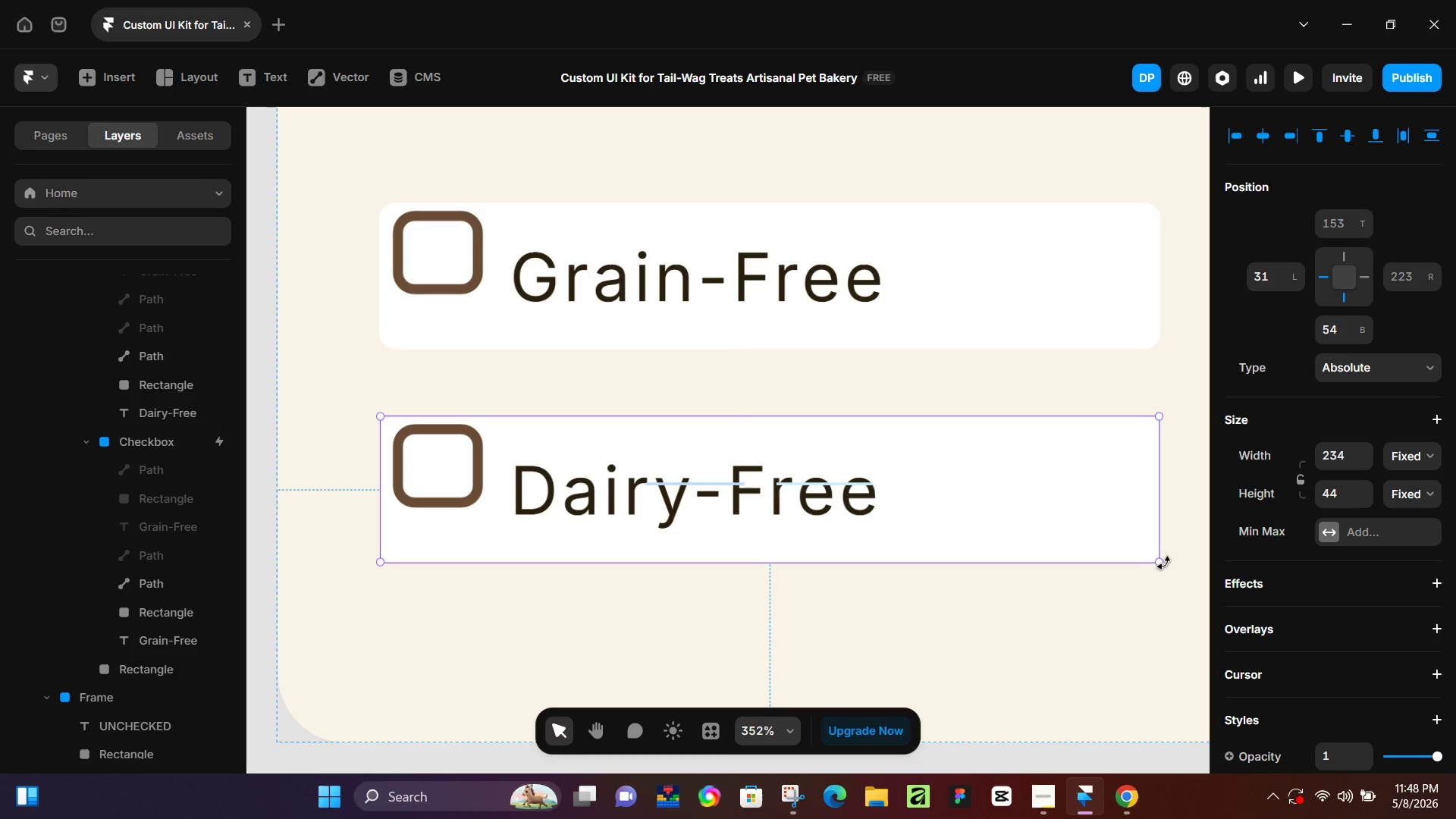 
left_click_drag(start_coordinate=[1164, 563], to_coordinate=[1158, 538])
 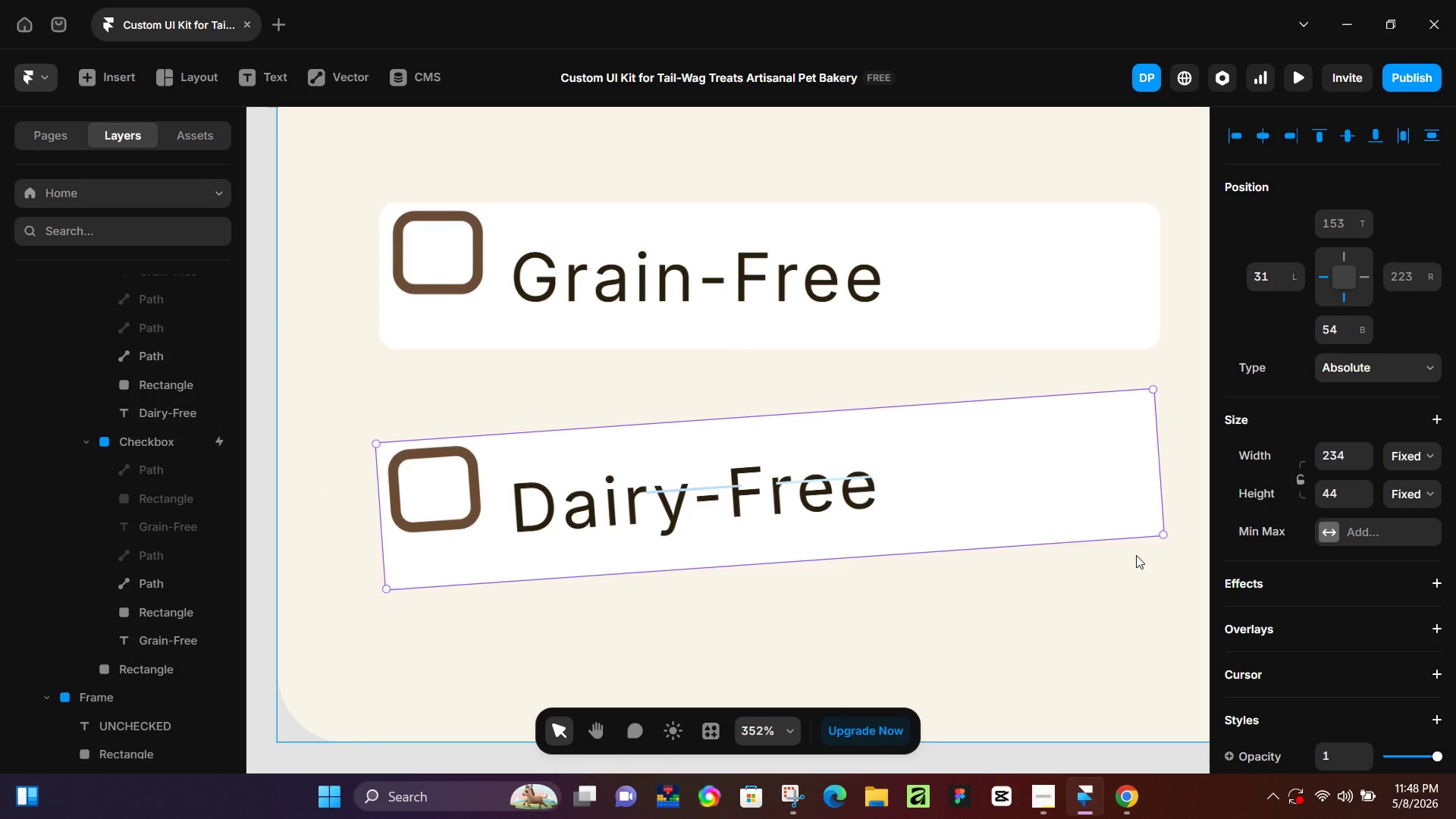 
key(Control+Z)
 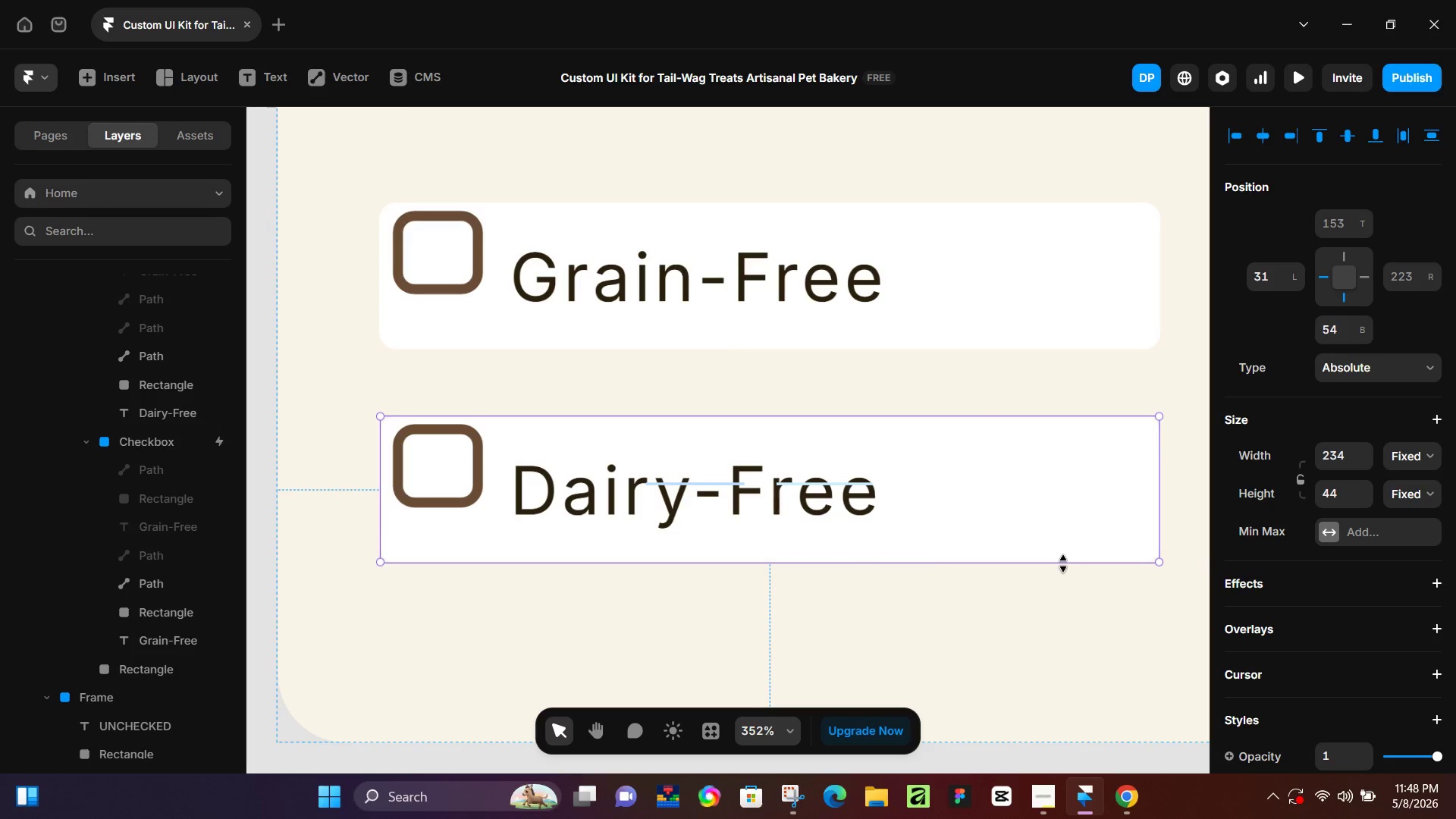 
left_click_drag(start_coordinate=[1063, 563], to_coordinate=[1065, 520])
 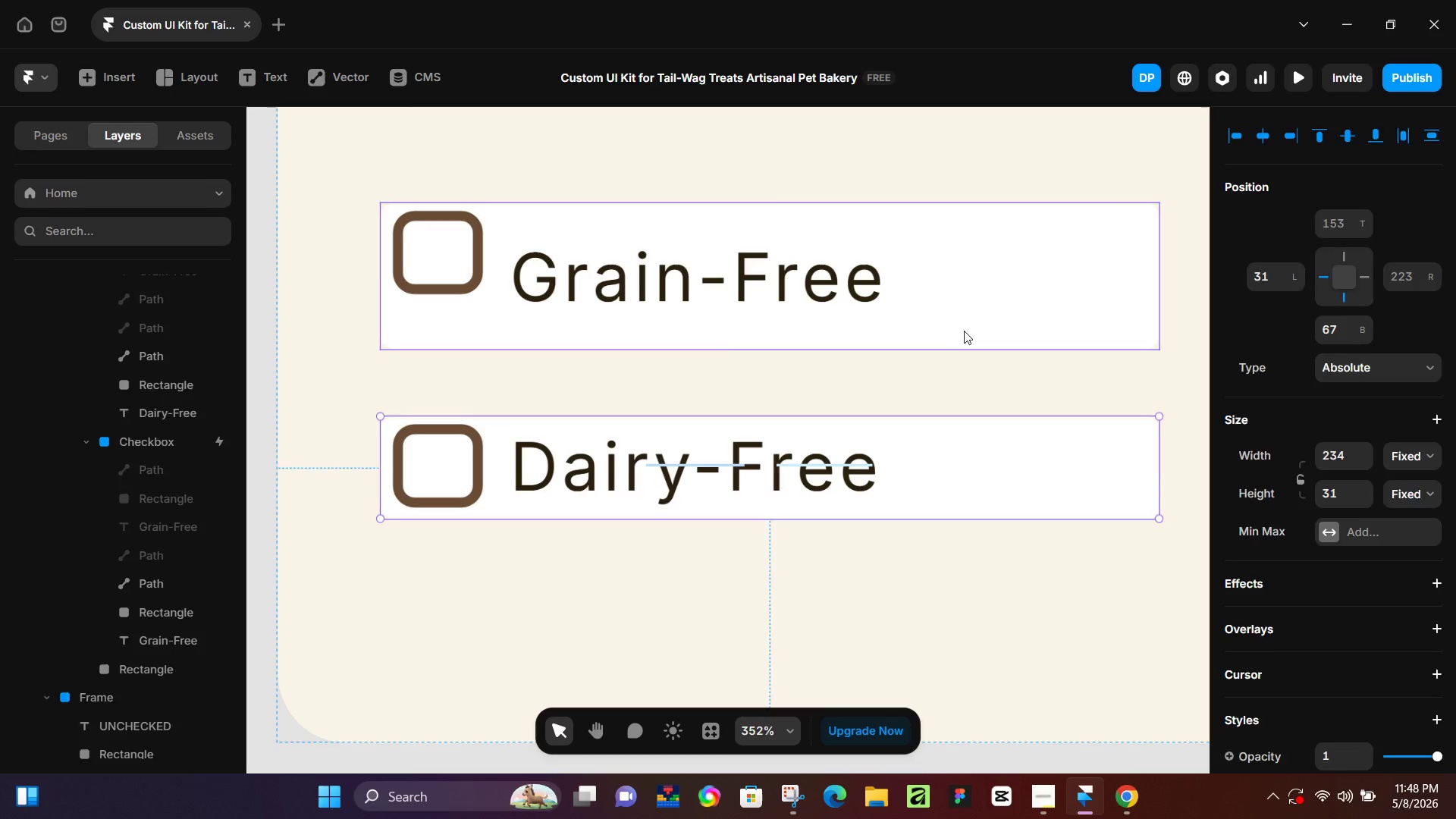 
left_click([964, 331])
 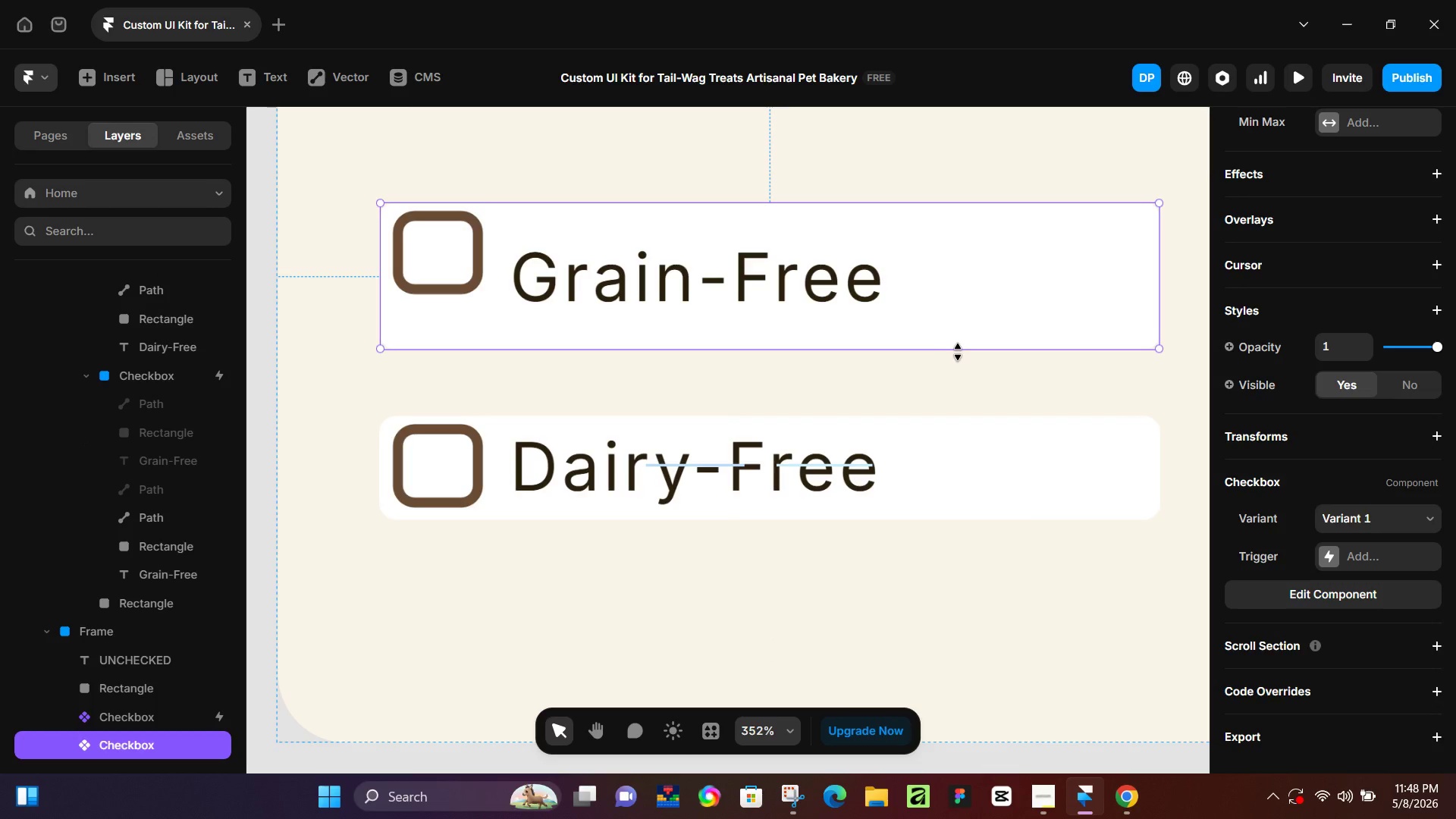 
left_click_drag(start_coordinate=[958, 352], to_coordinate=[980, 308])
 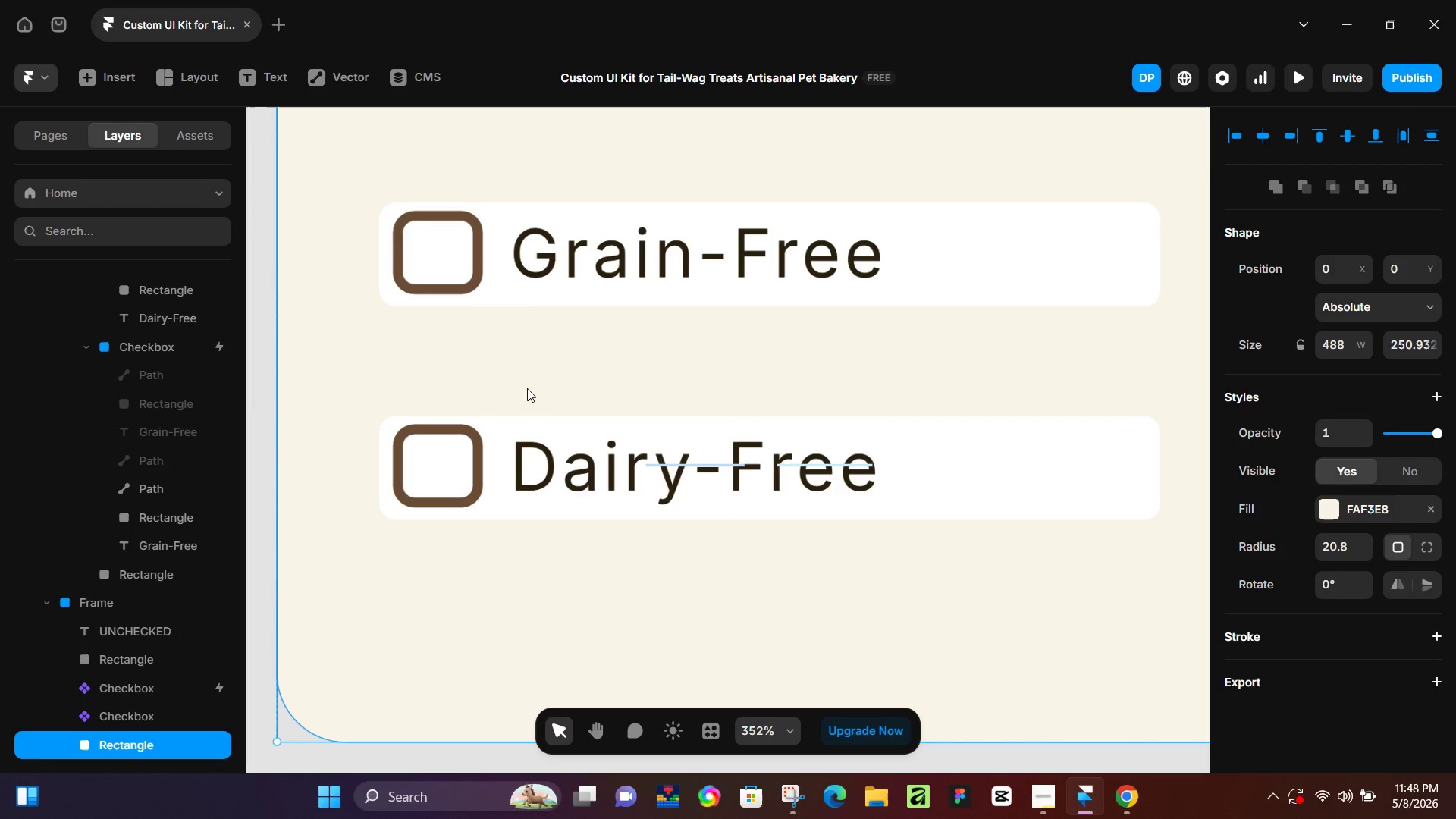 
hold_key(key=ControlLeft, duration=0.83)
scroll: coordinate [494, 413], scroll_direction: down, amount: 9.0
 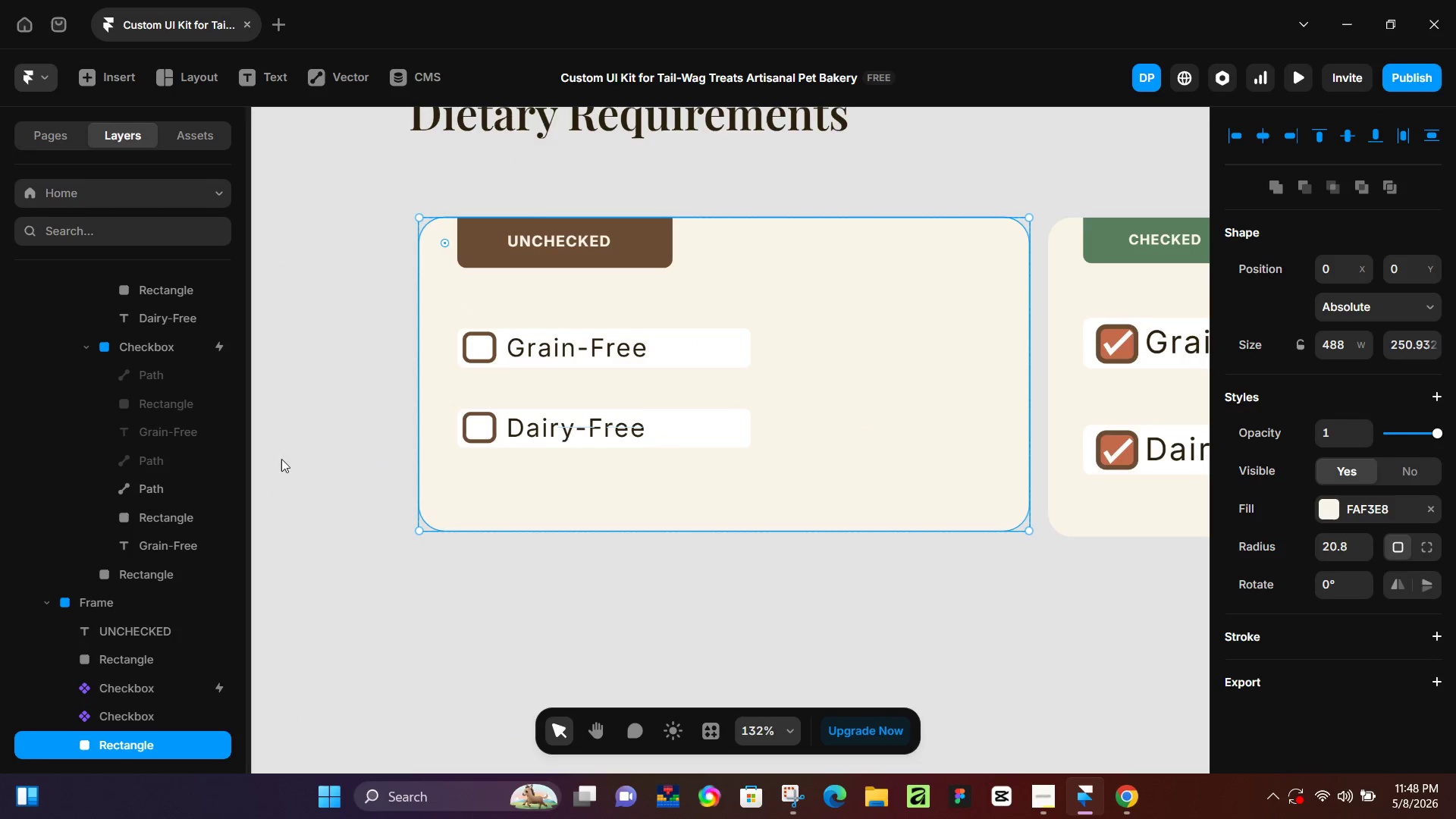 
left_click([279, 460])
 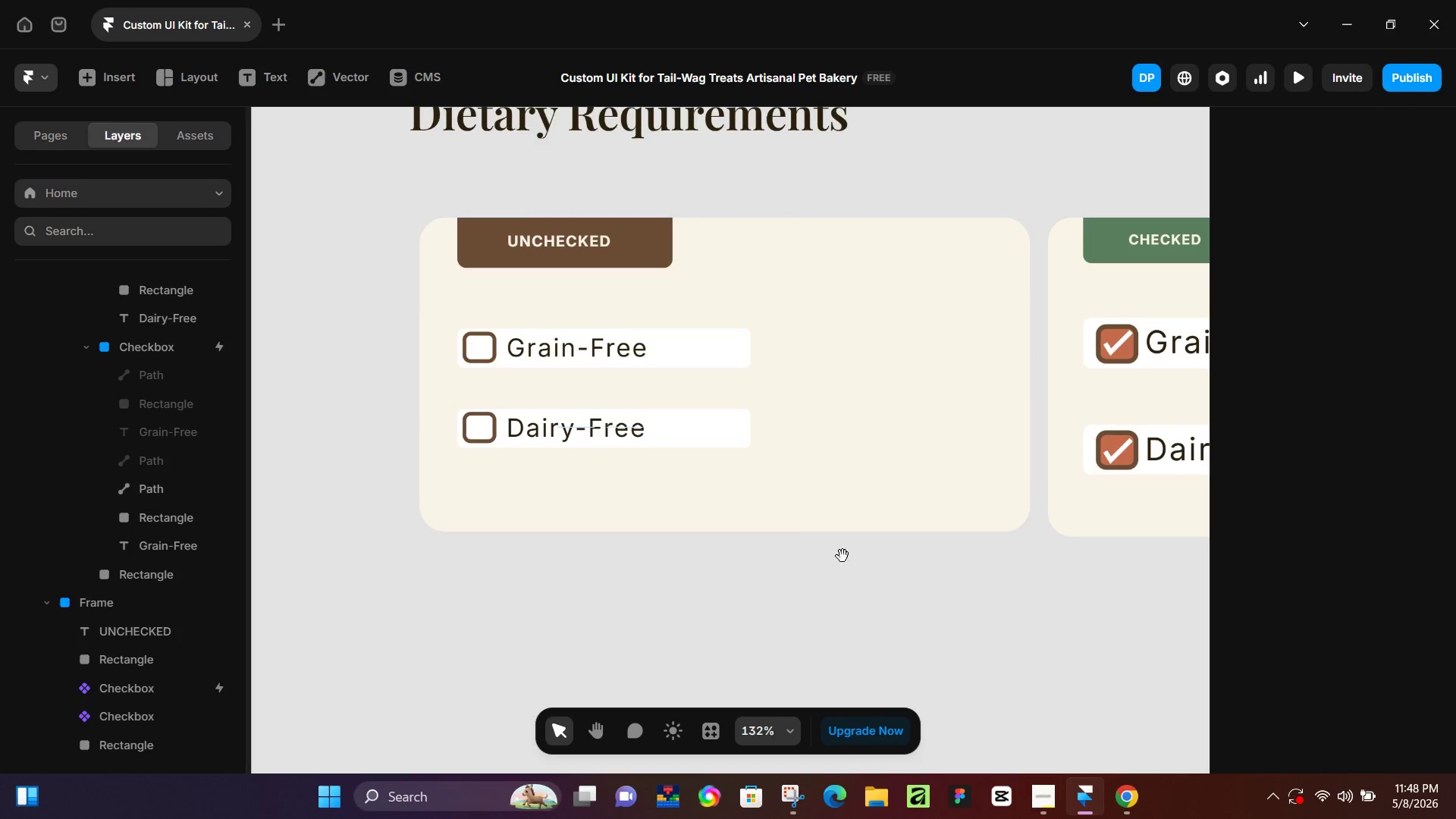 
hold_key(key=Space, duration=0.67)
 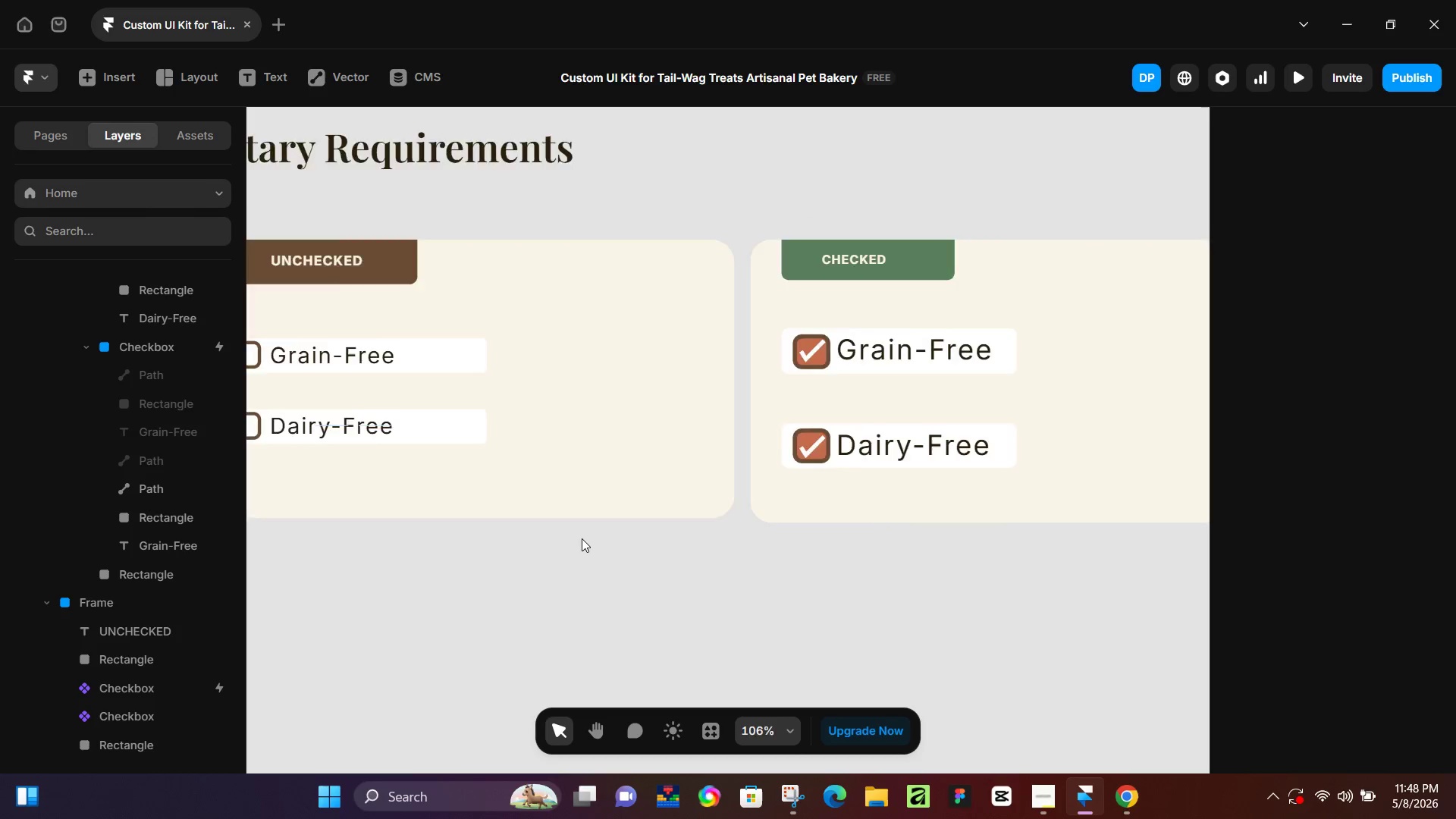 
left_click_drag(start_coordinate=[855, 560], to_coordinate=[579, 544])
 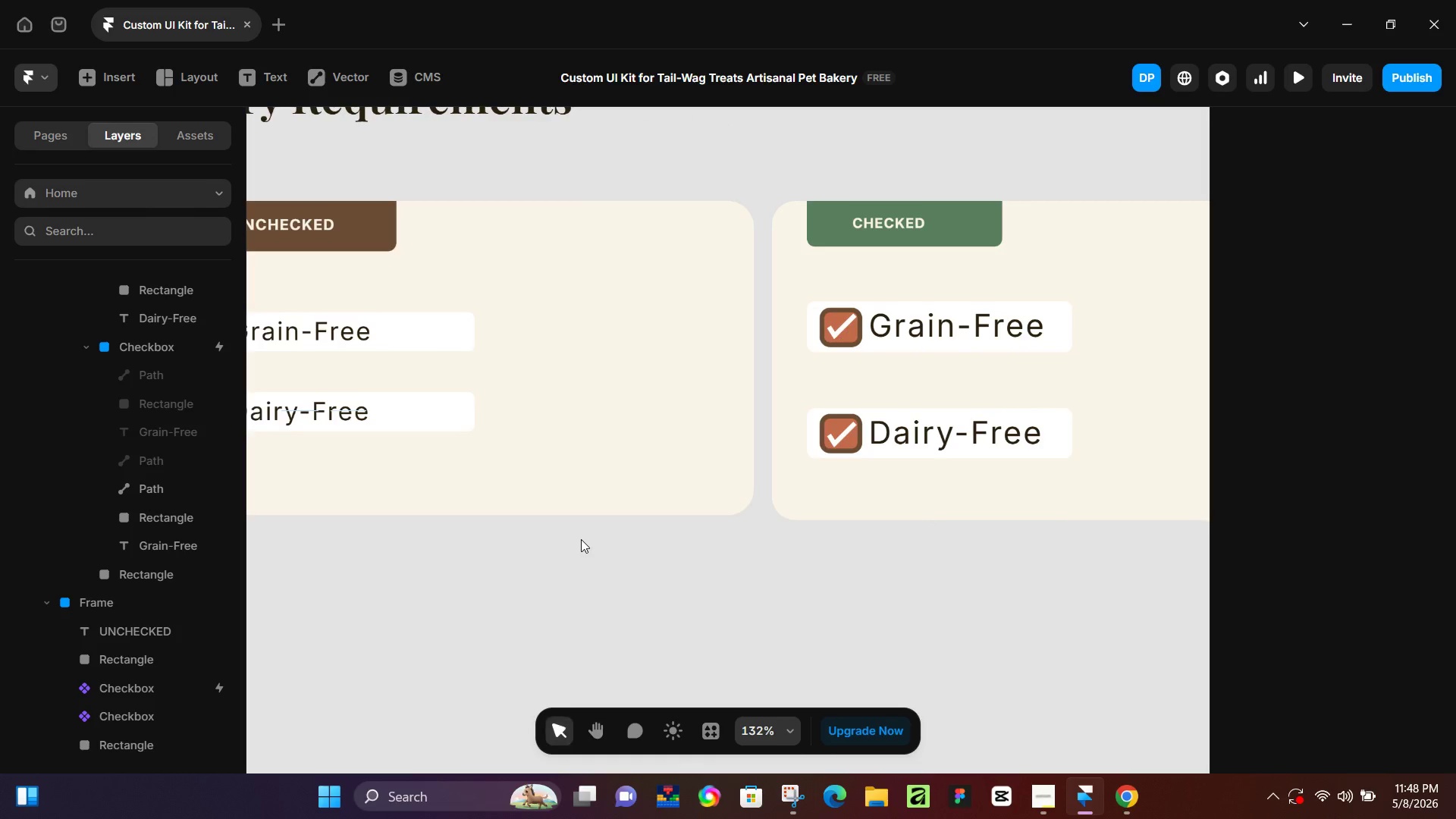 
hold_key(key=ControlLeft, duration=0.86)
scroll: coordinate [582, 538], scroll_direction: down, amount: 4.0
 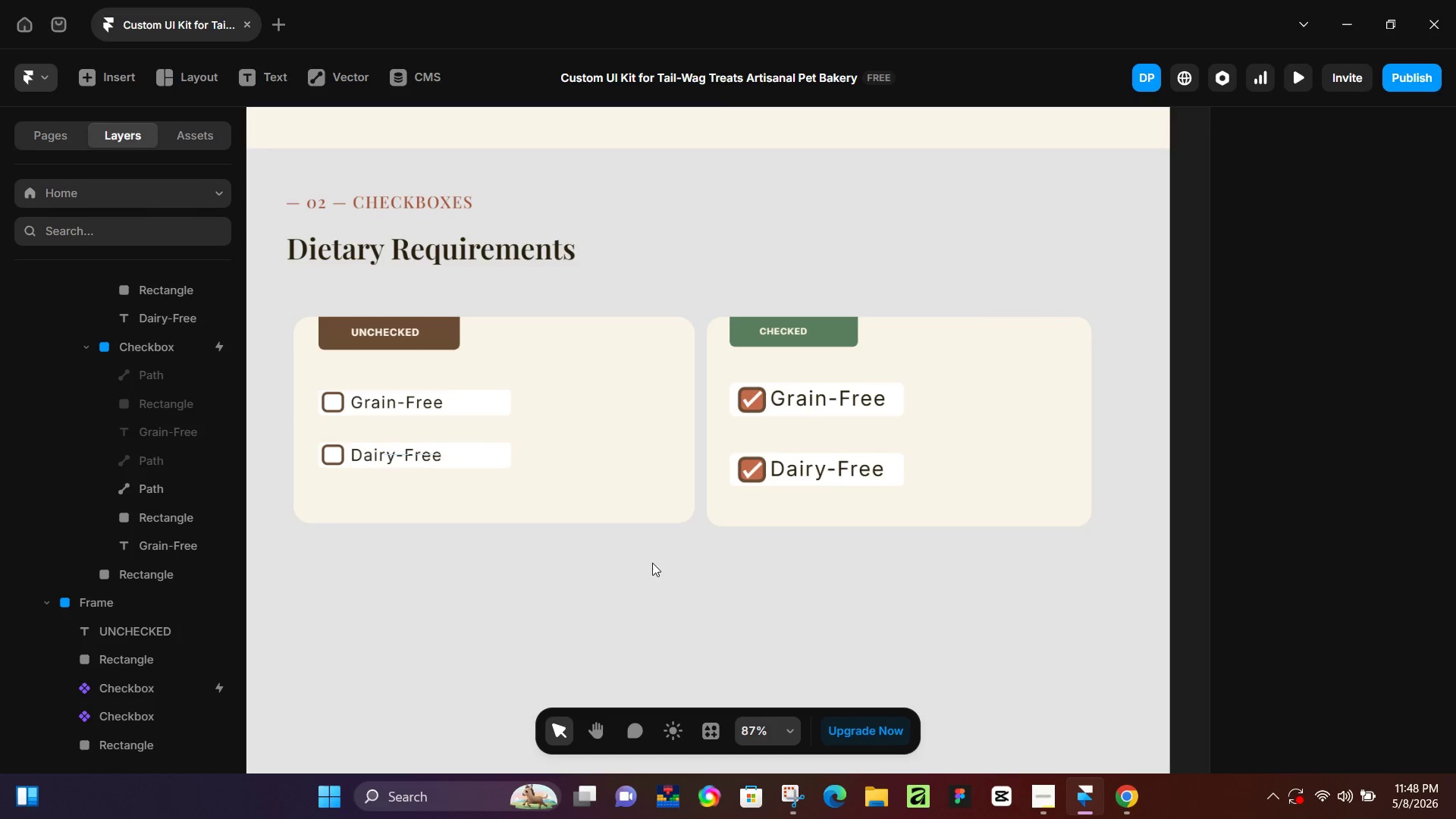 
hold_key(key=ControlLeft, duration=0.36)
scroll: coordinate [657, 562], scroll_direction: down, amount: 4.0
 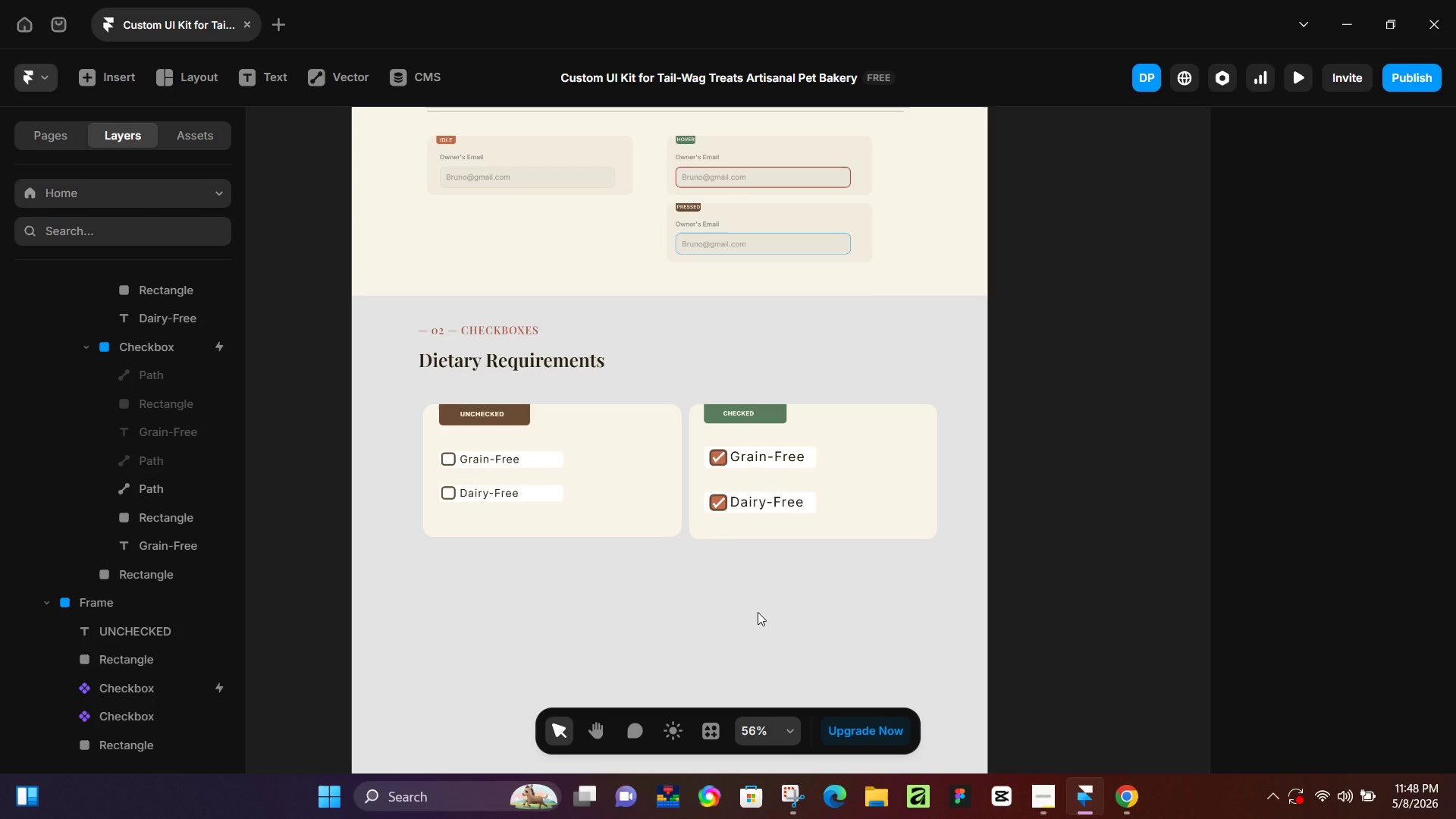 
wait(9.29)
 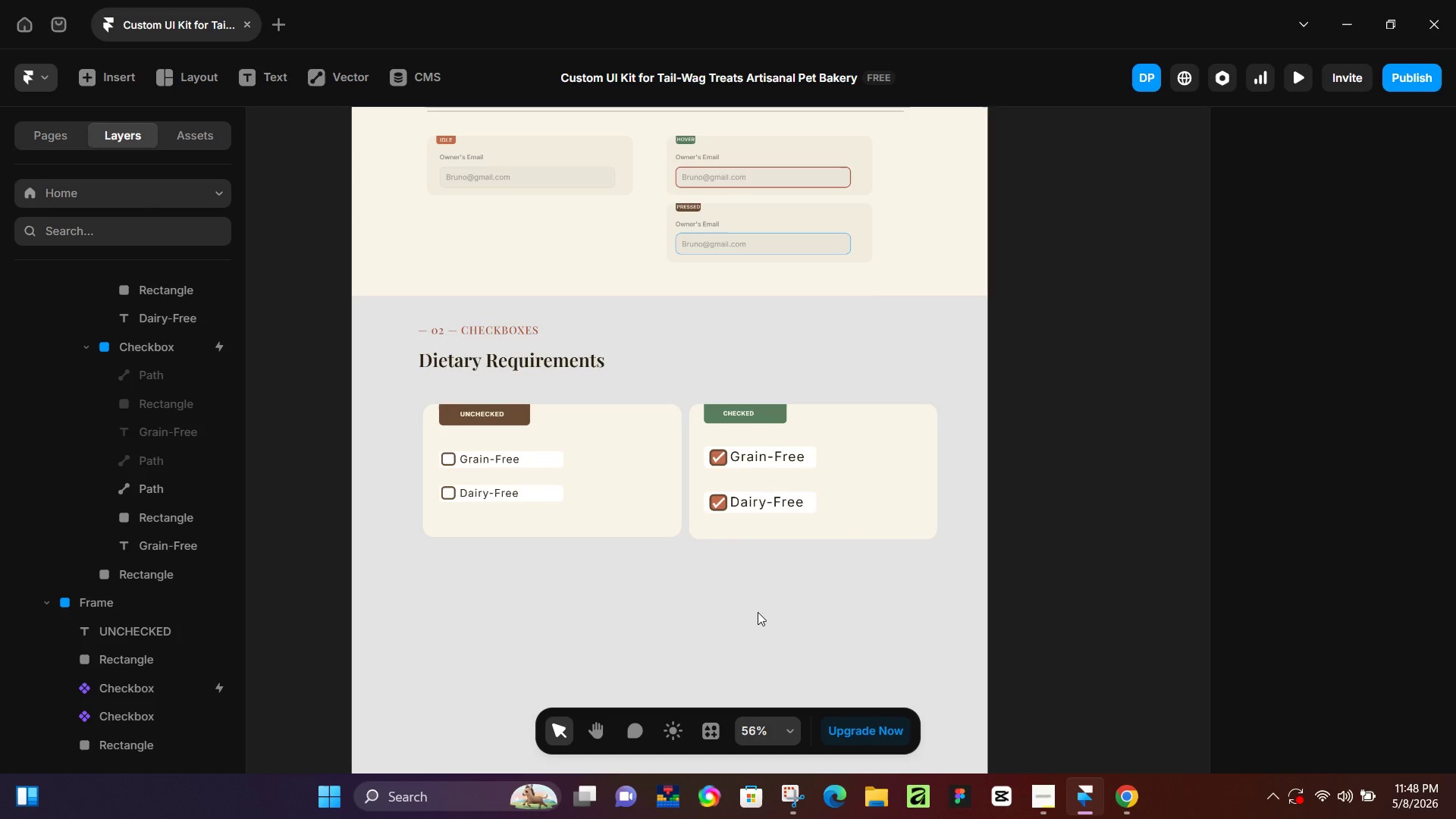 
scroll: coordinate [552, 564], scroll_direction: down, amount: 3.0
 